 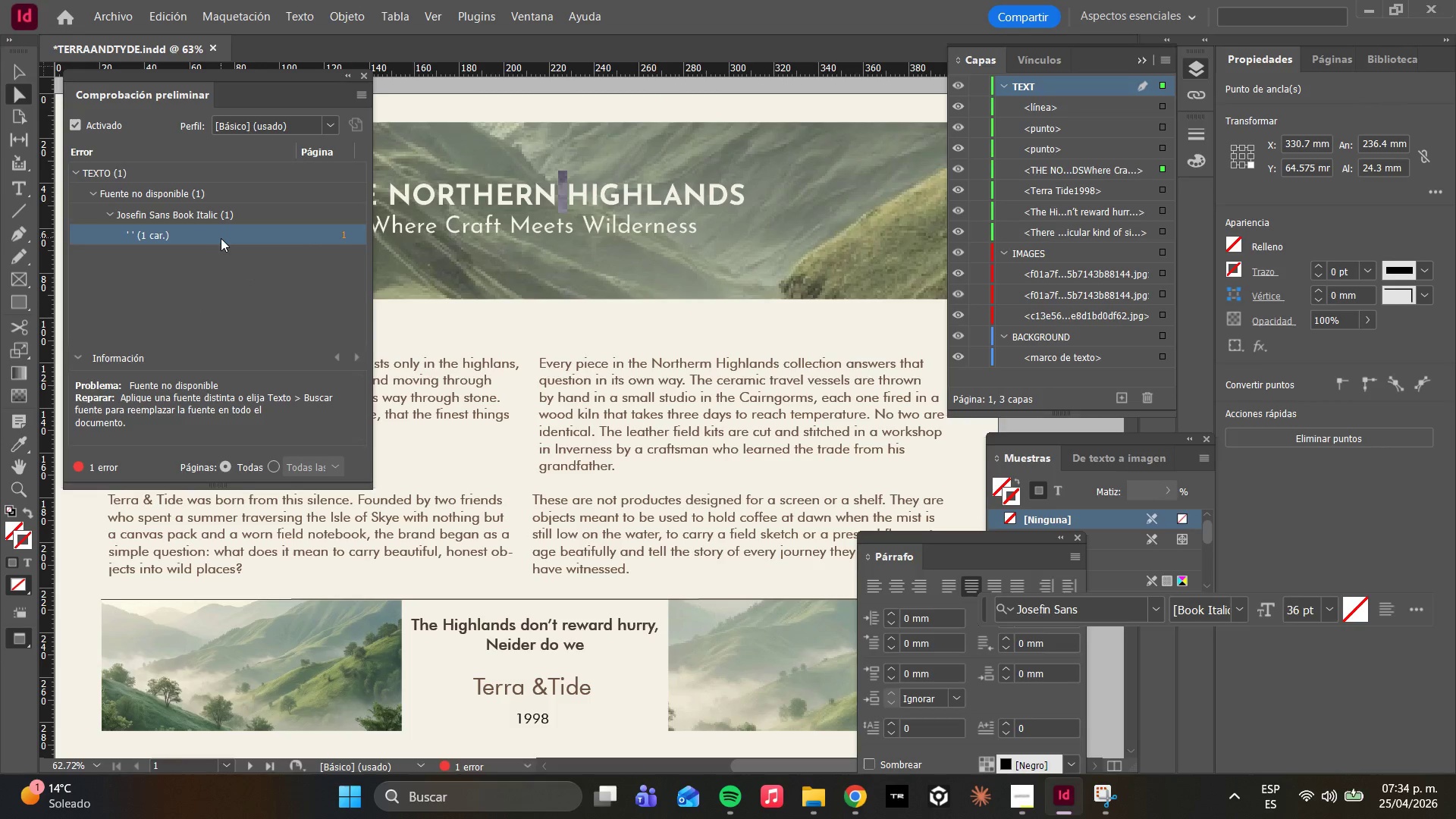 
triple_click([221, 238])
 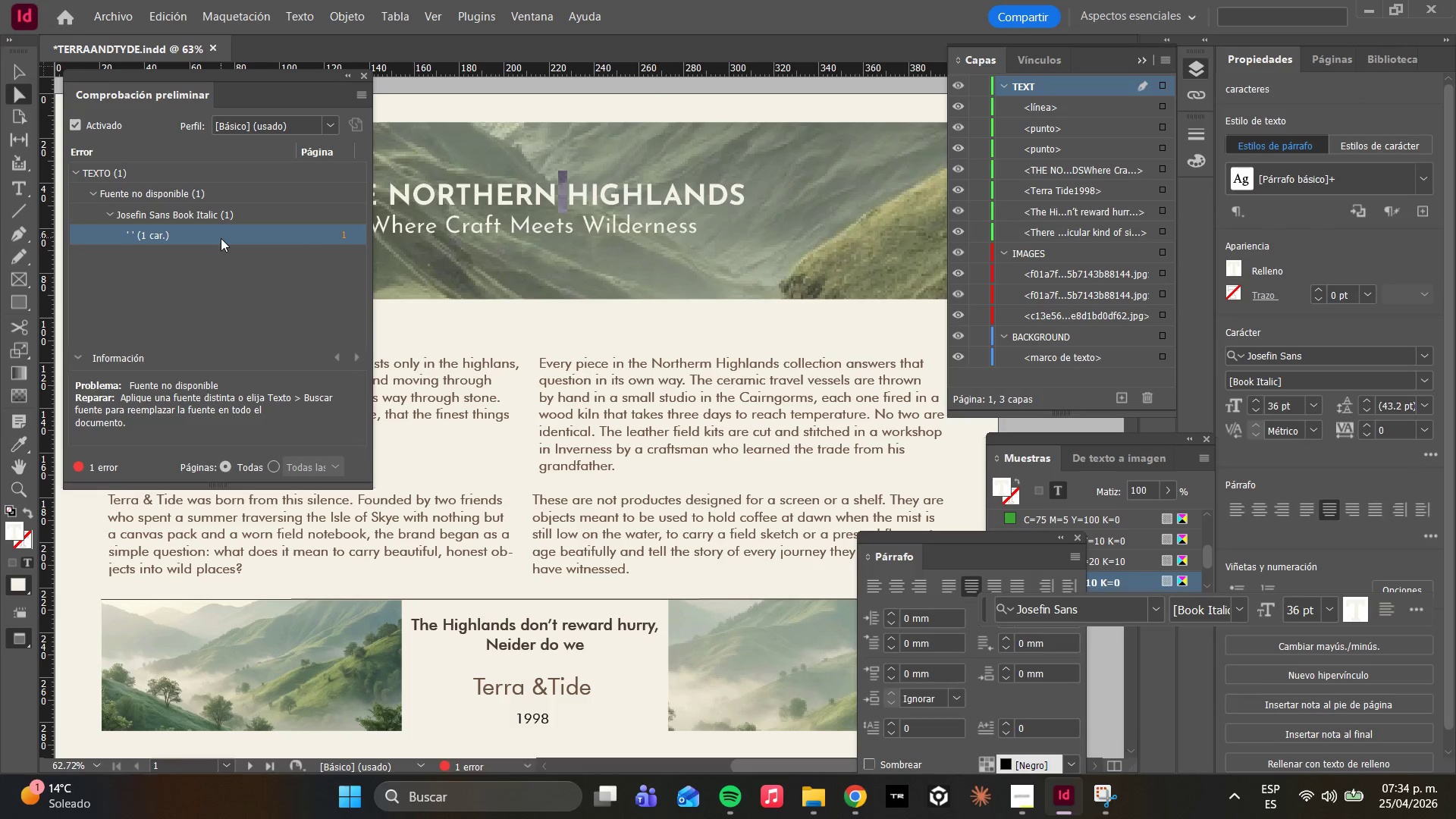 
triple_click([221, 238])
 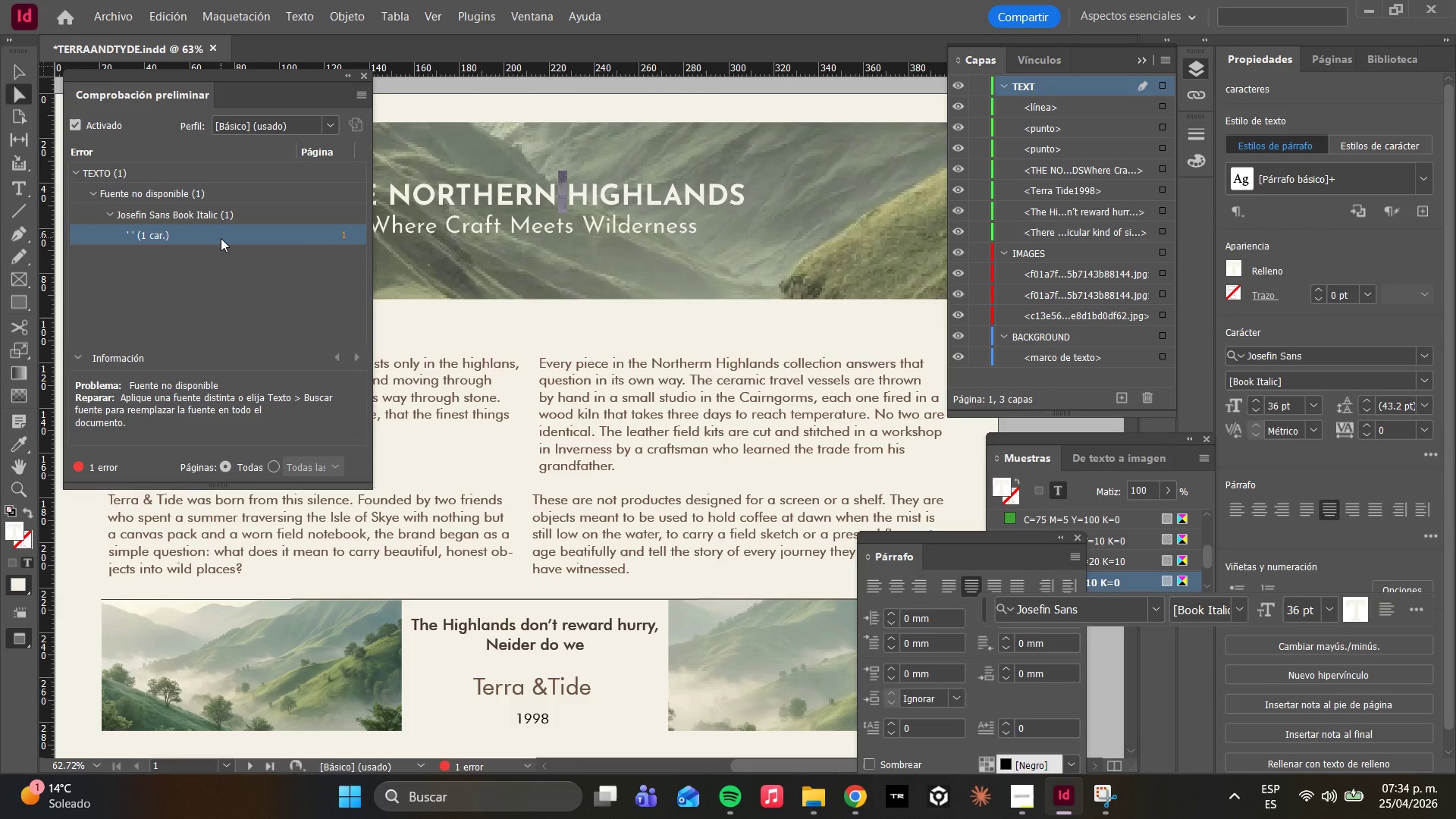 
triple_click([221, 238])
 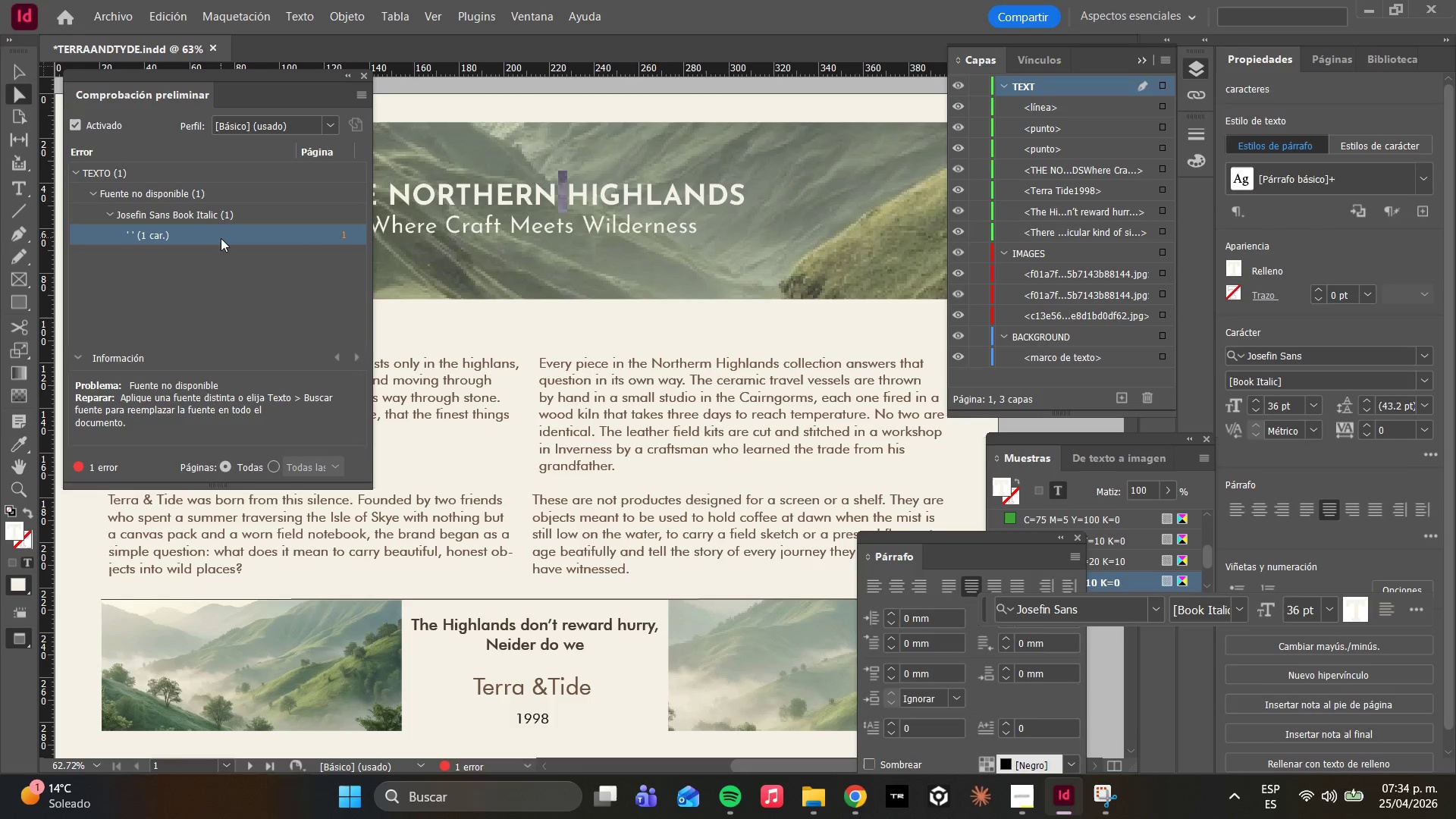 
triple_click([221, 238])
 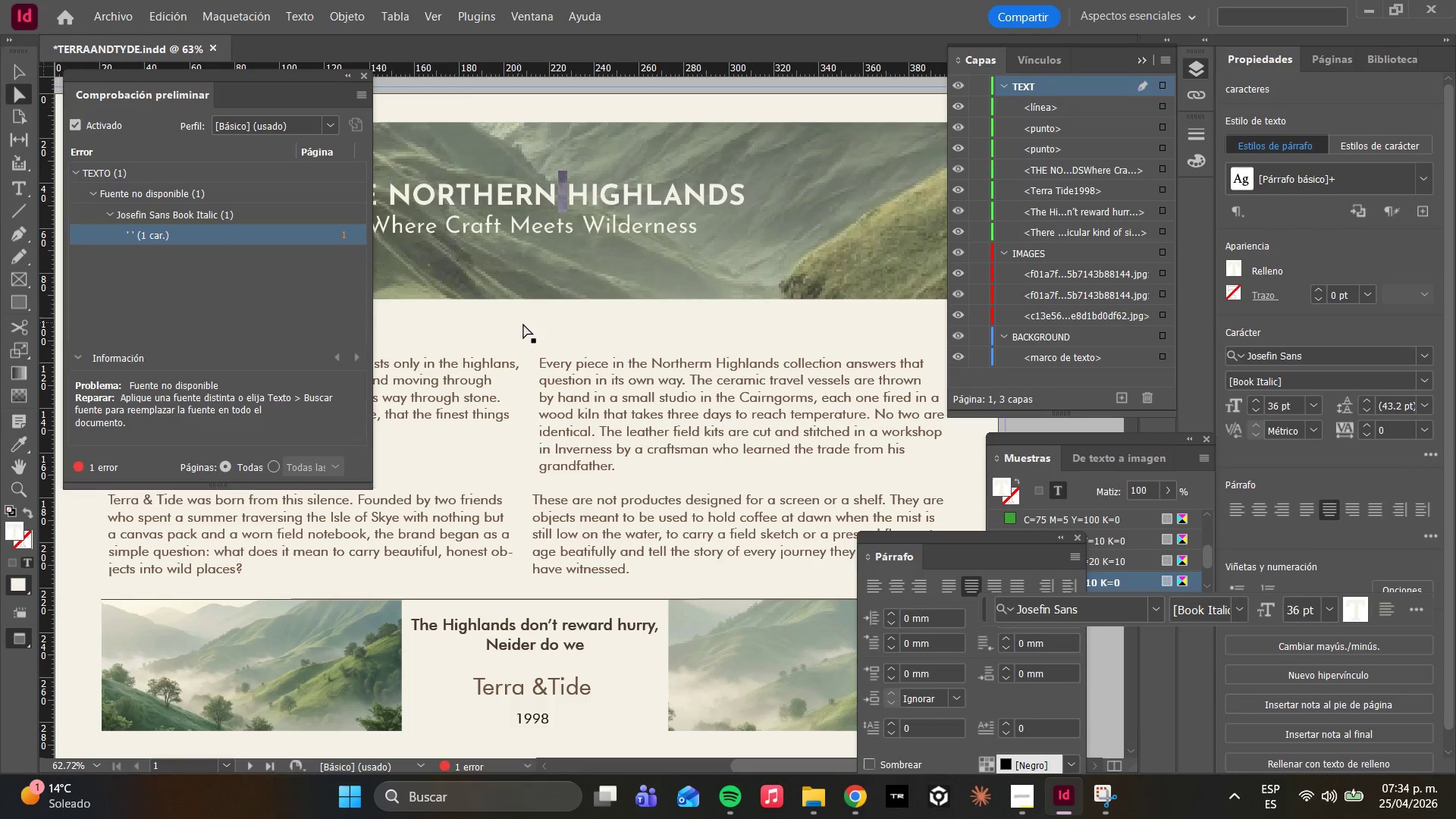 
scroll: coordinate [541, 349], scroll_direction: down, amount: 4.0
 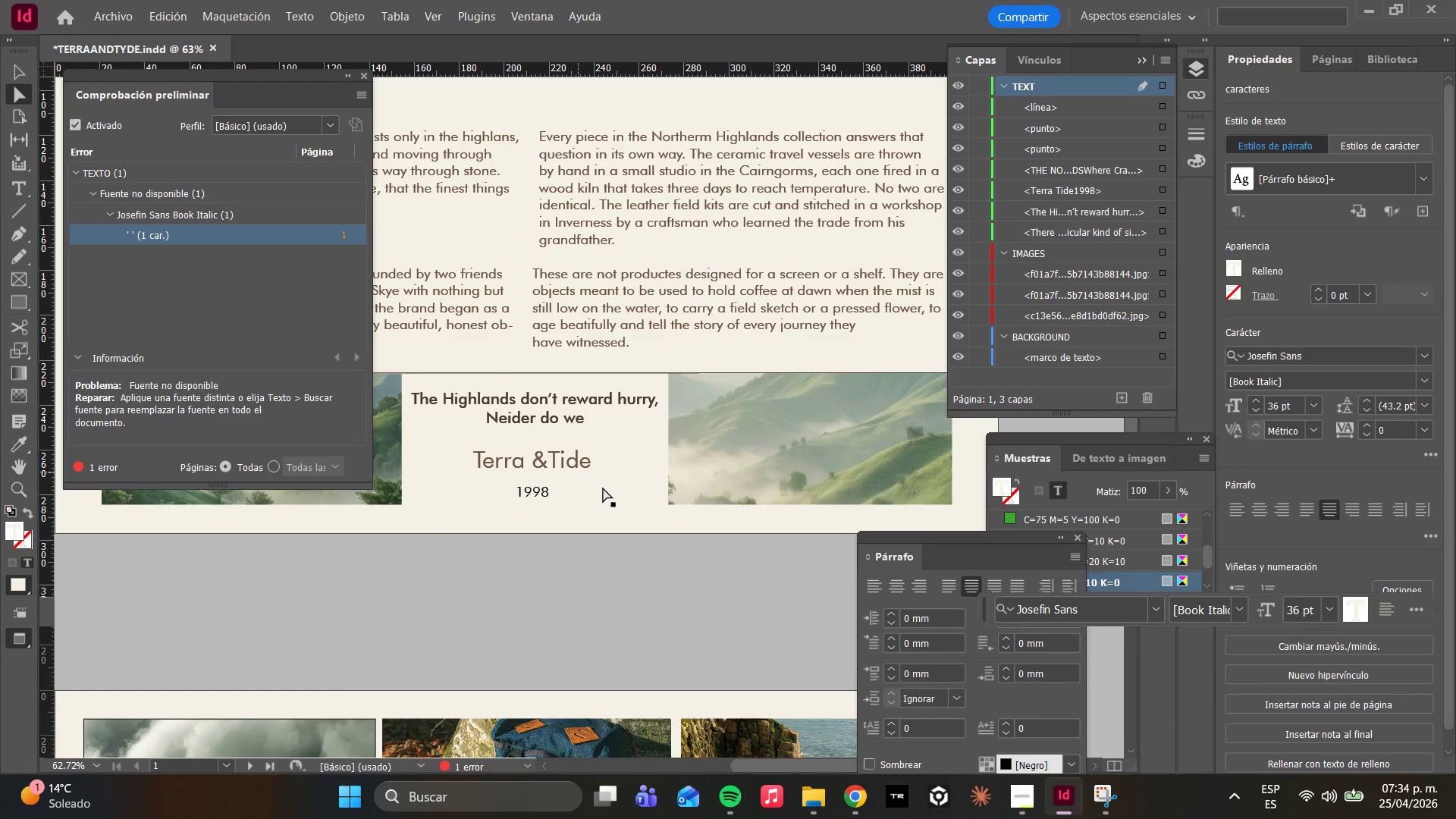 
scroll: coordinate [607, 453], scroll_direction: up, amount: 4.0
 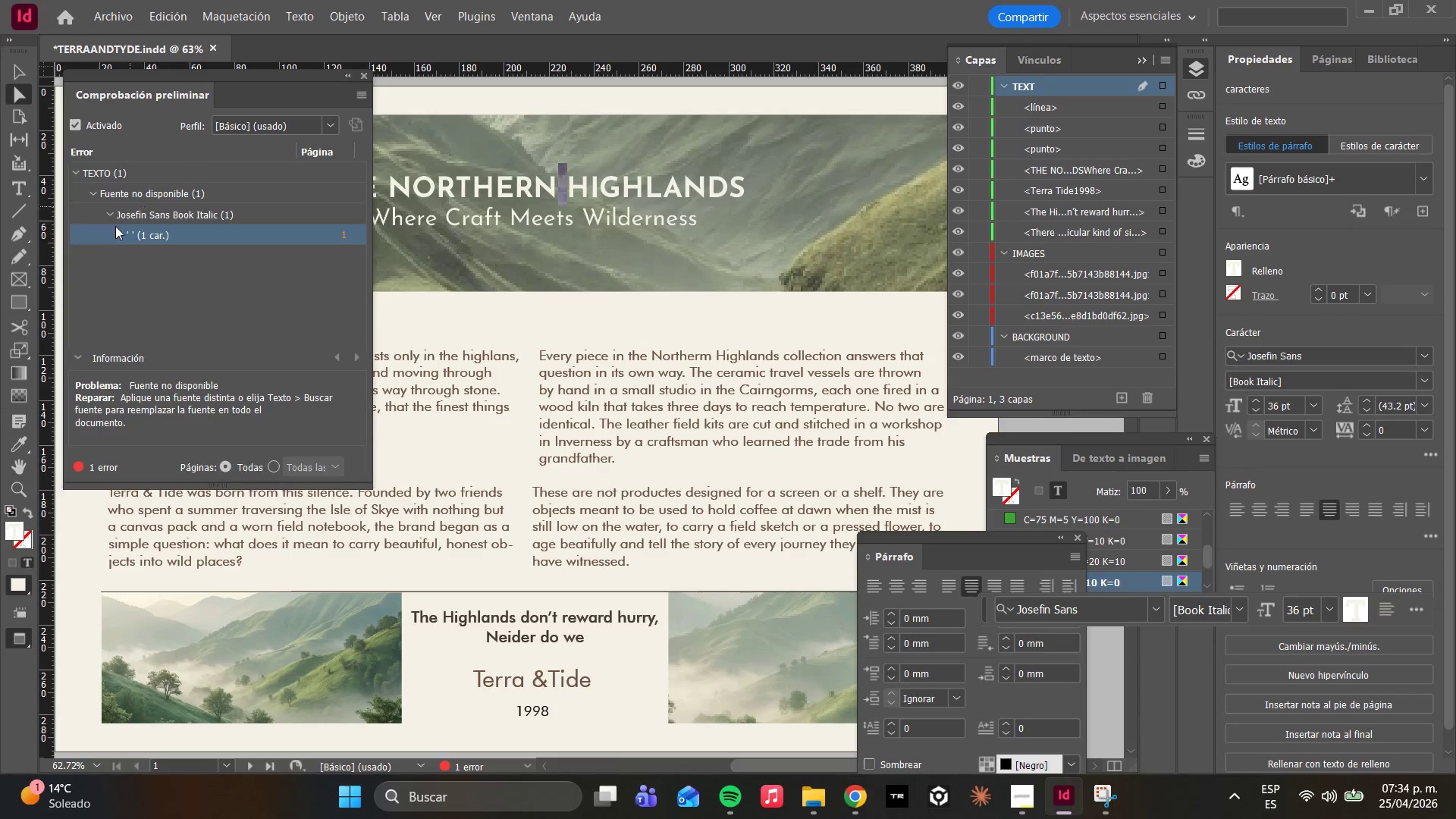 
double_click([136, 235])
 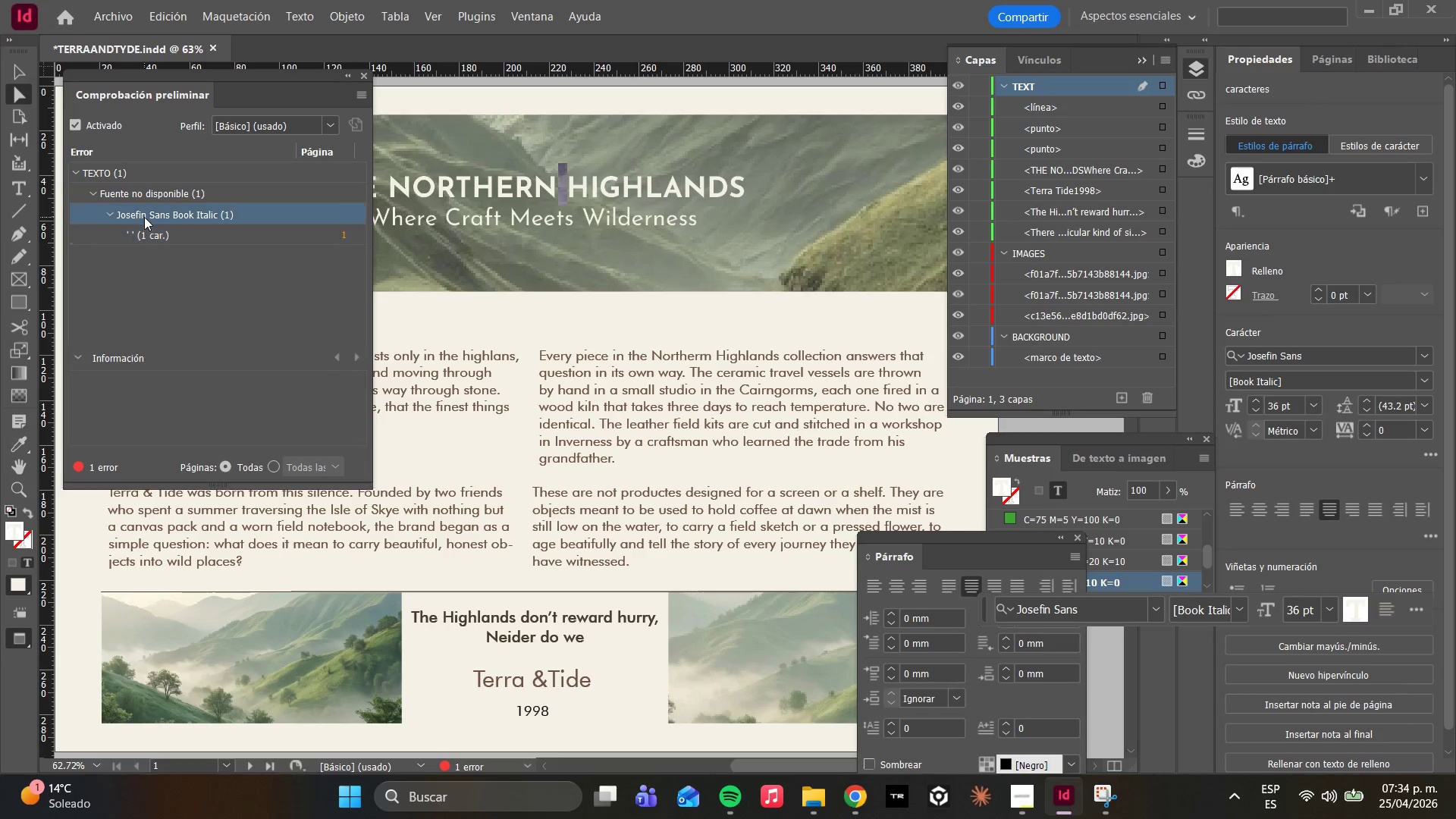 
double_click([146, 217])
 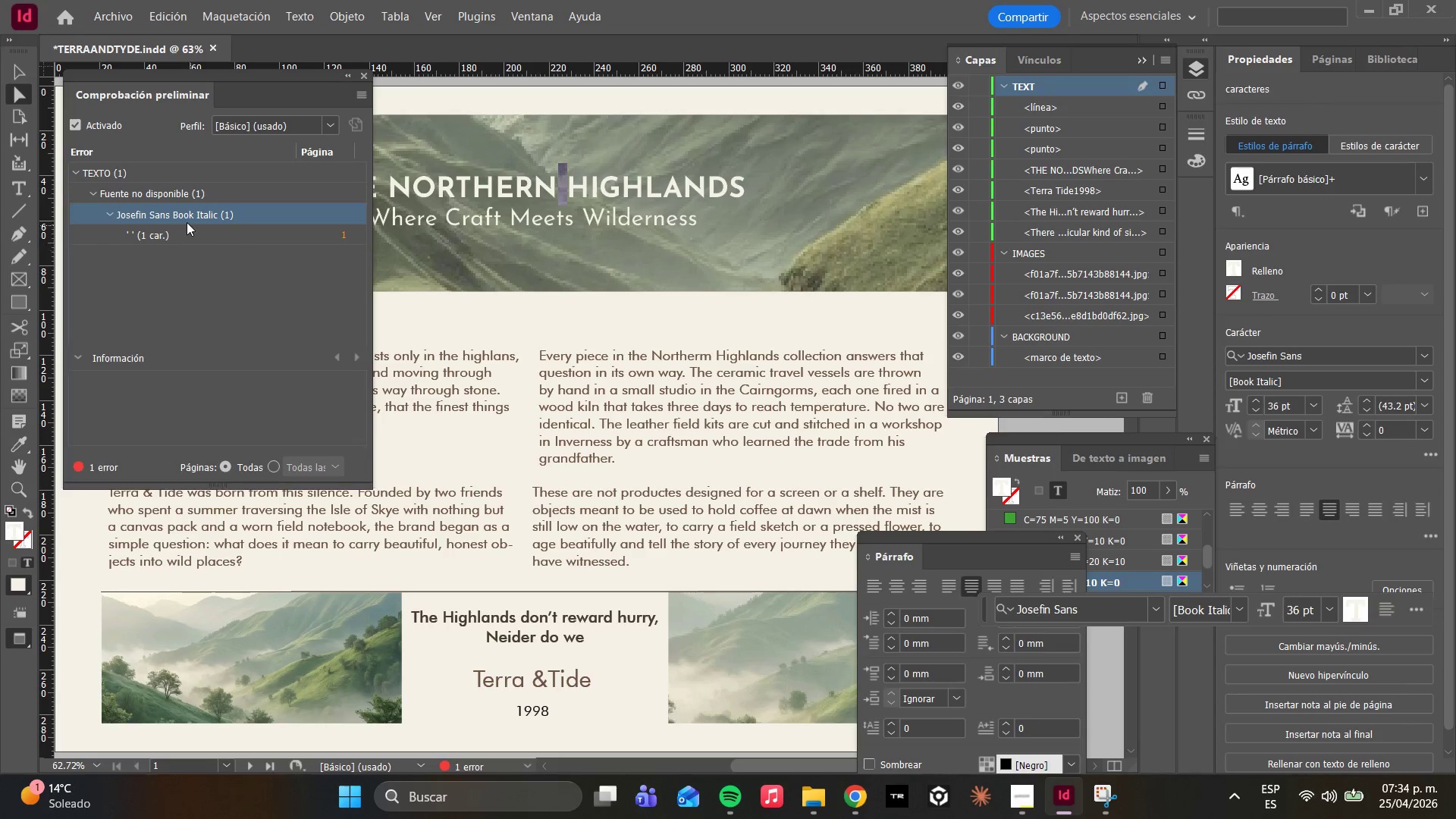 
double_click([183, 215])
 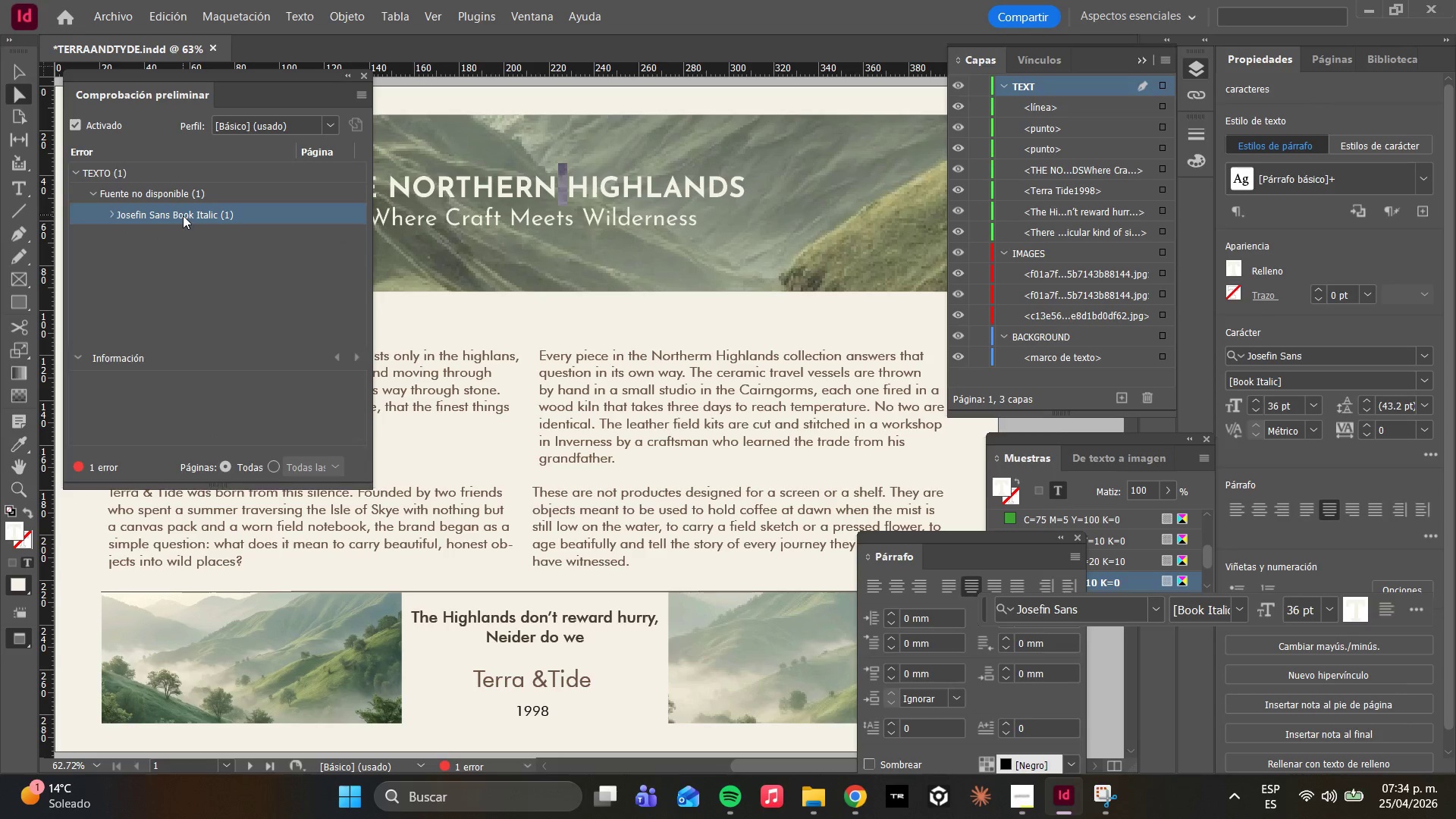 
triple_click([183, 215])
 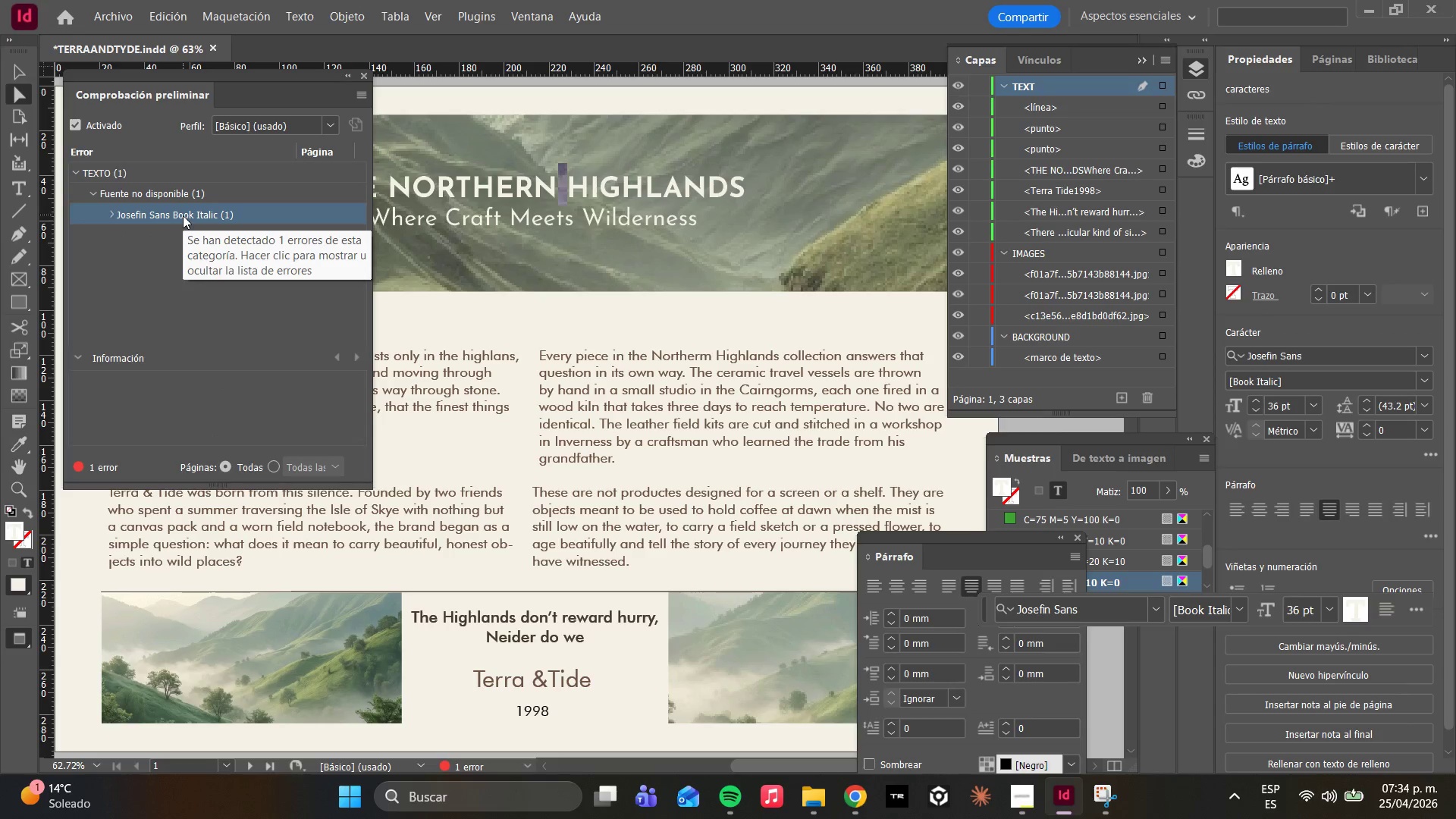 
triple_click([183, 215])
 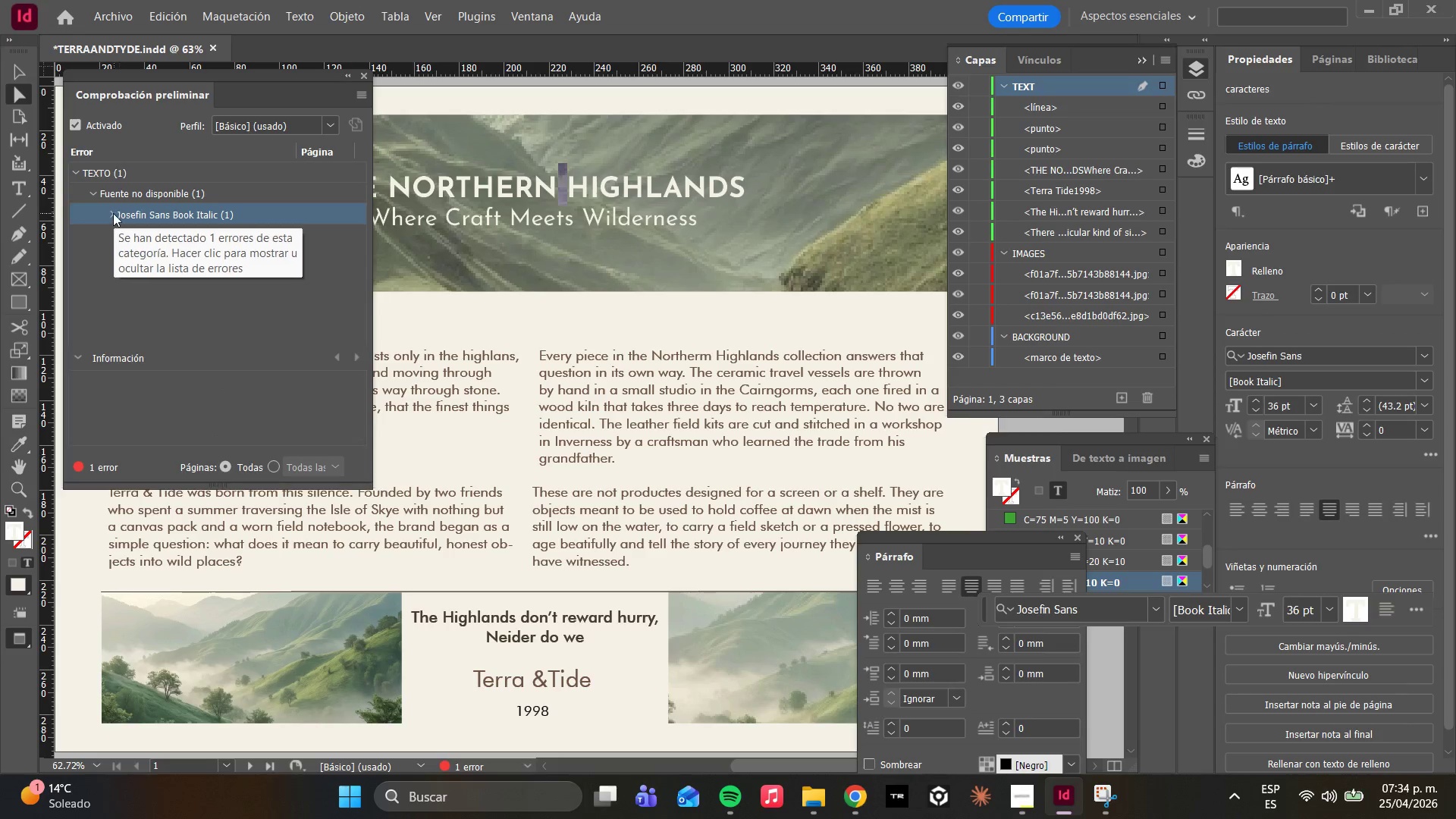 
left_click([111, 213])
 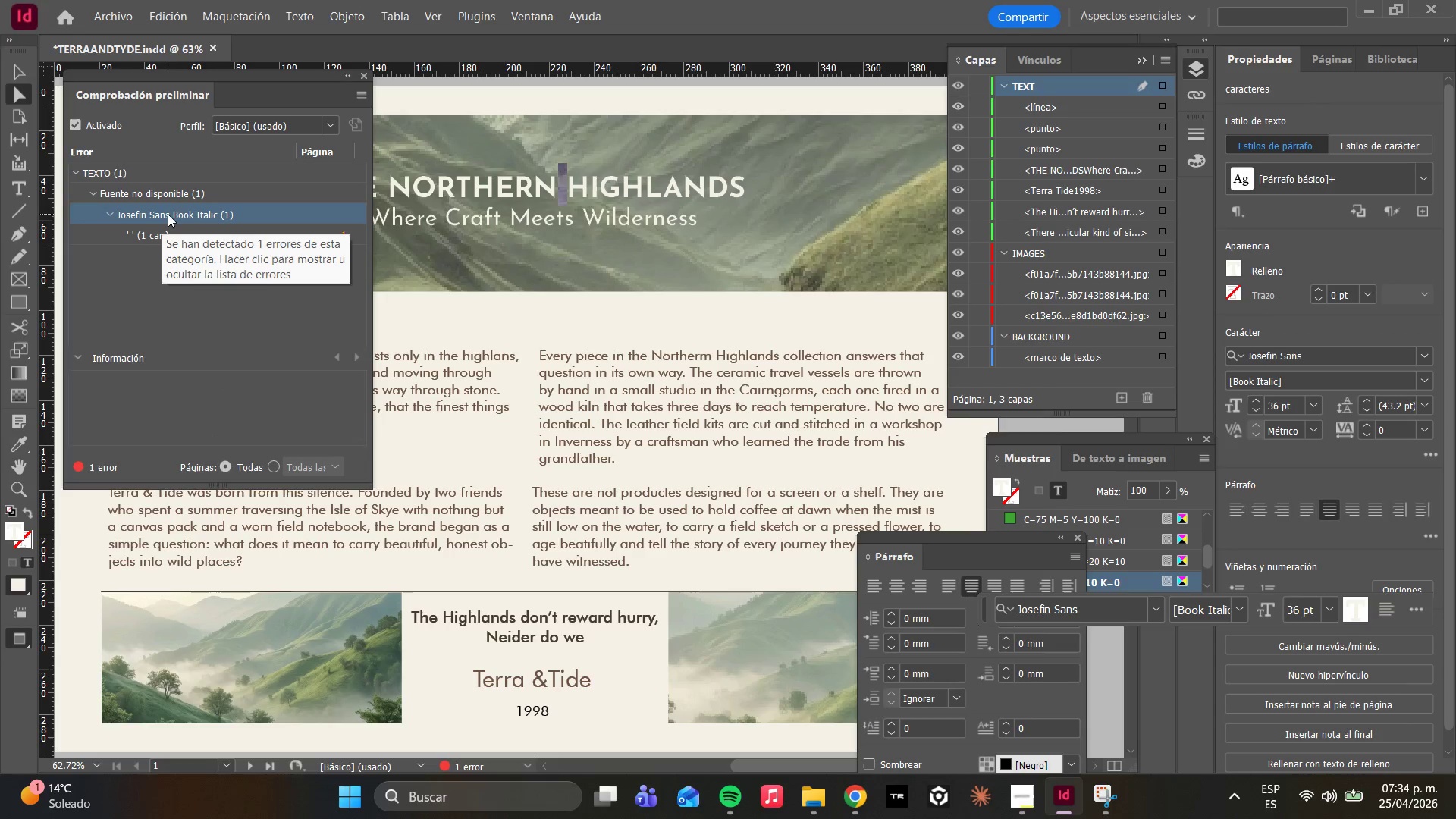 
left_click([169, 214])
 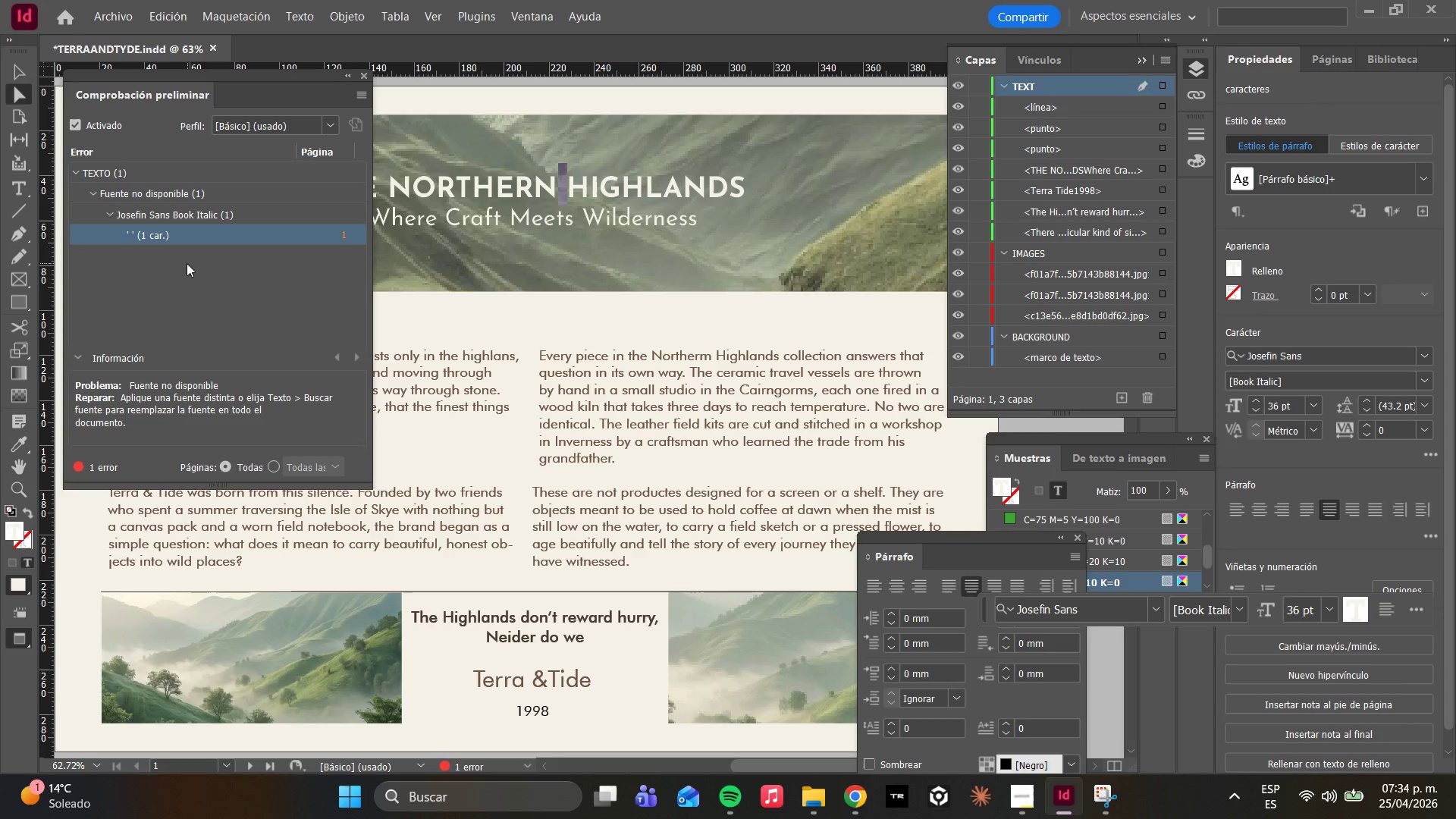 
wait(7.11)
 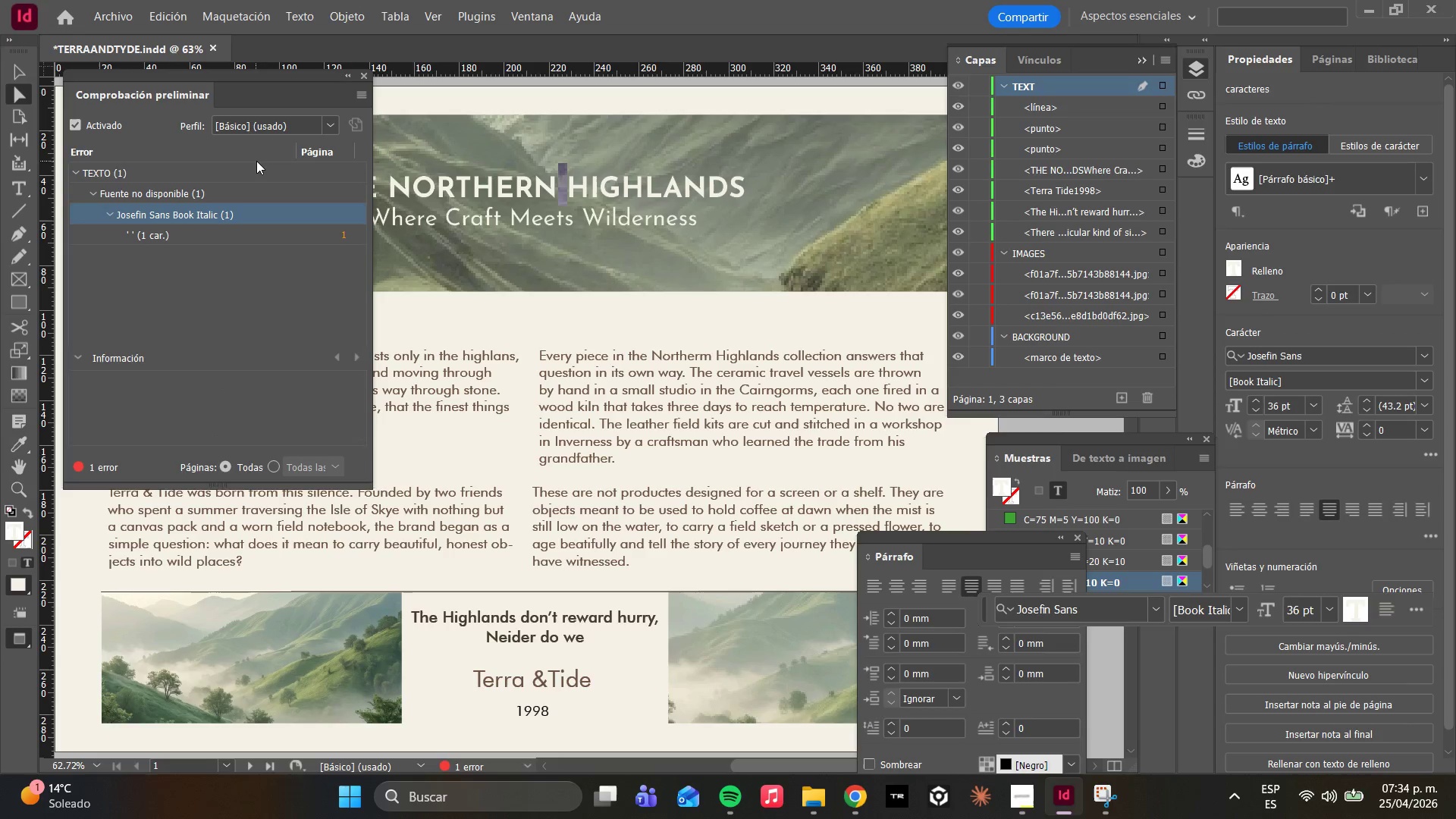 
mouse_move([271, 212])
 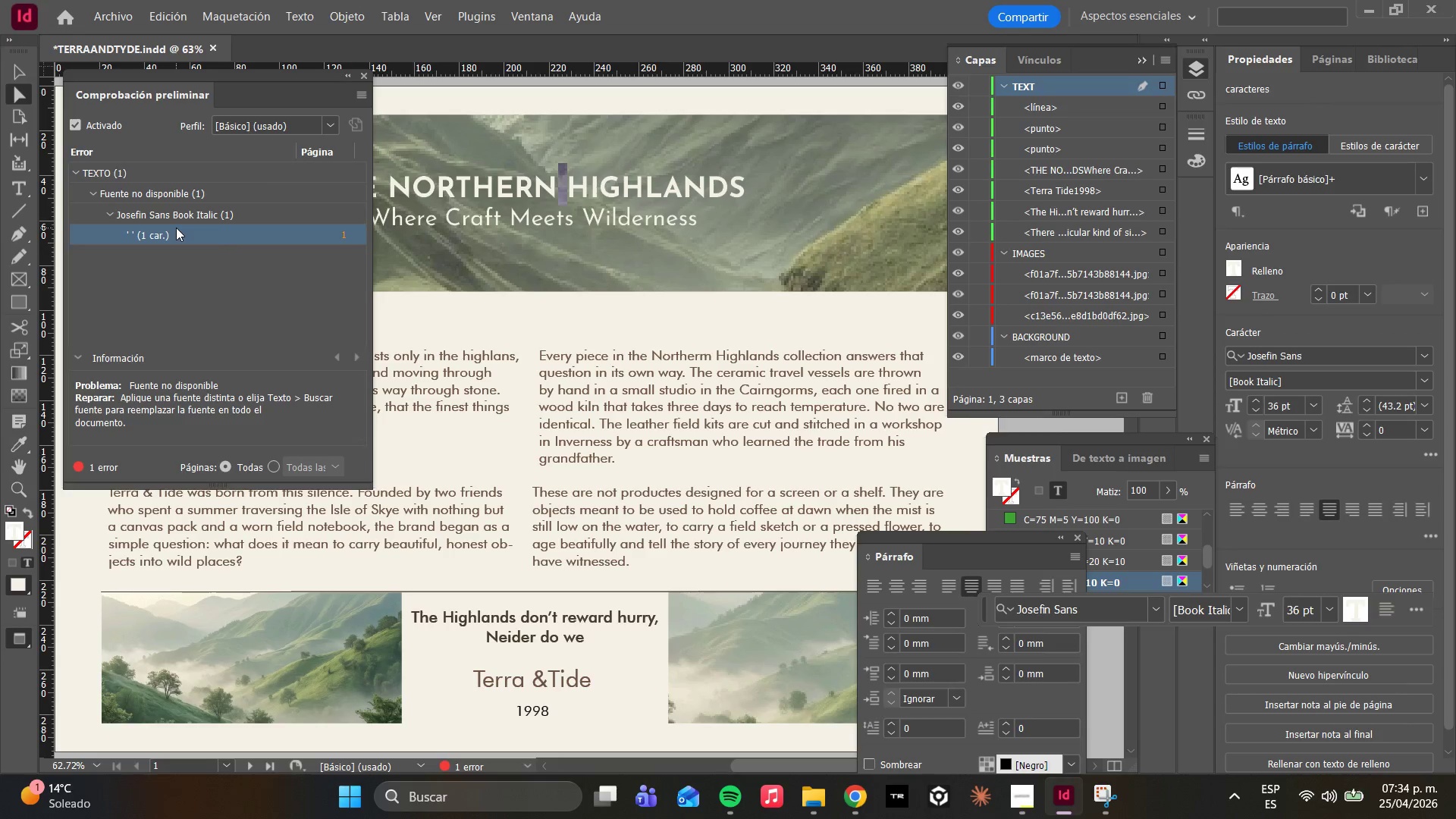 
double_click([176, 228])
 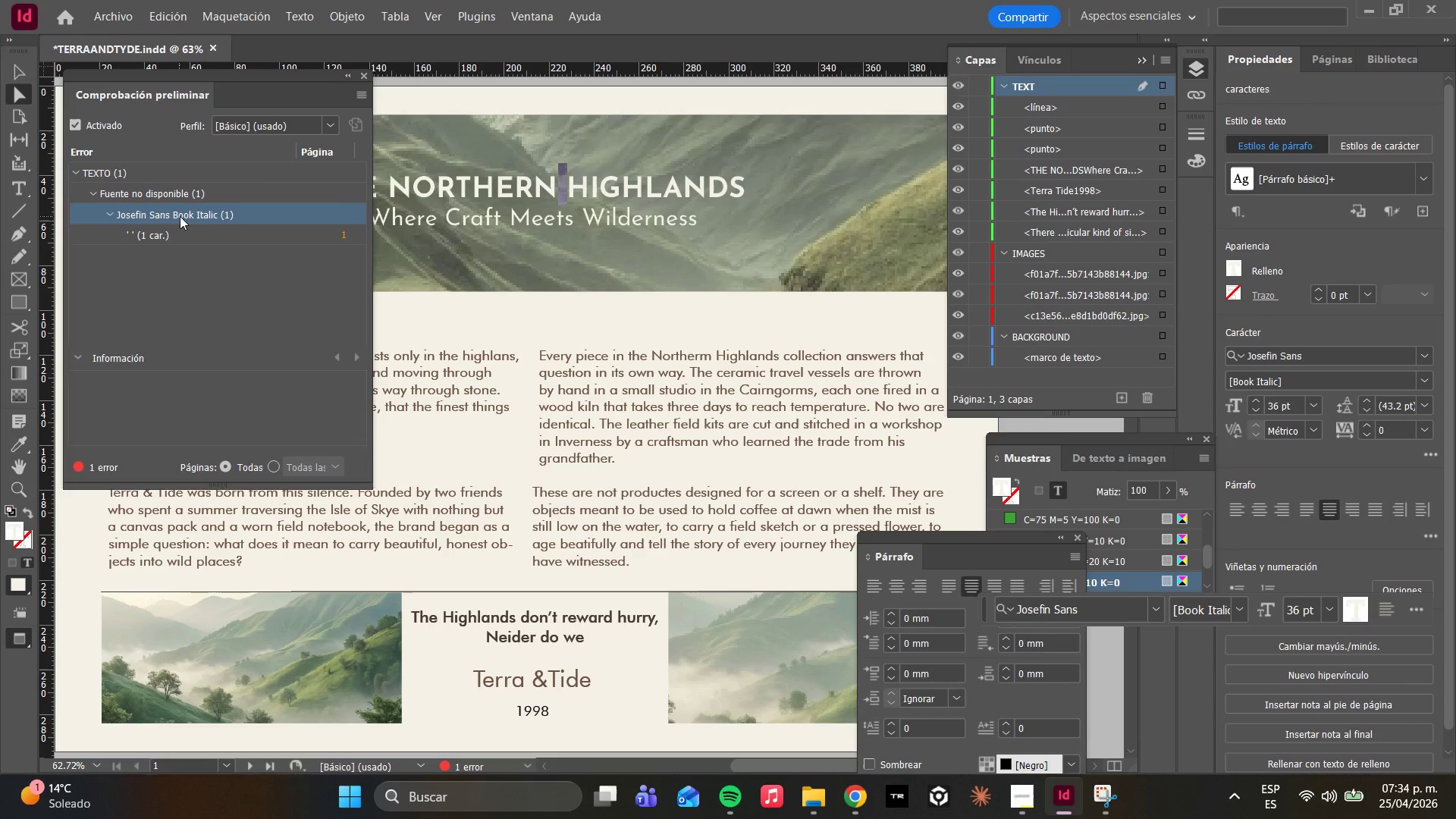 
double_click([174, 217])
 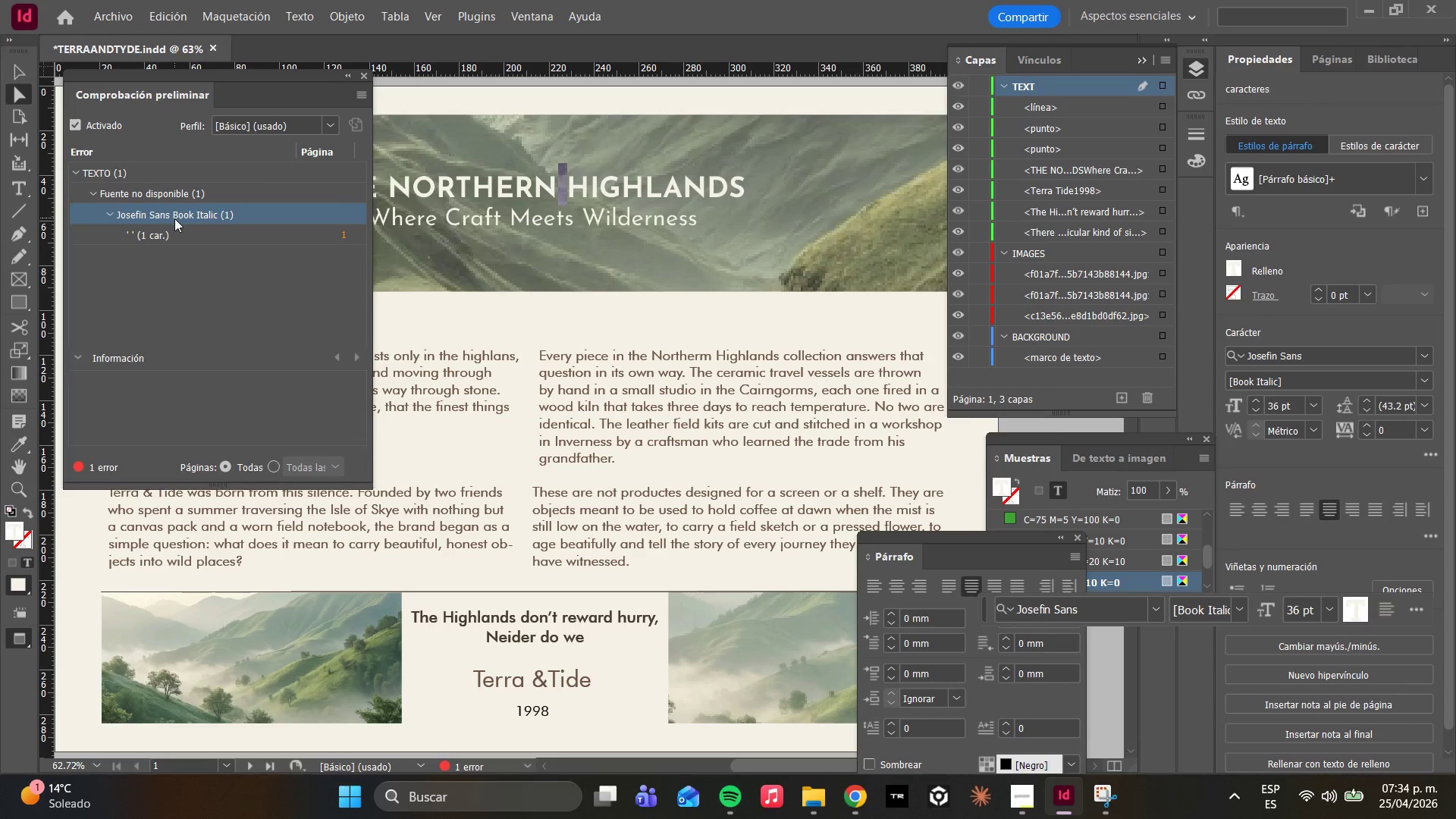 
triple_click([174, 218])
 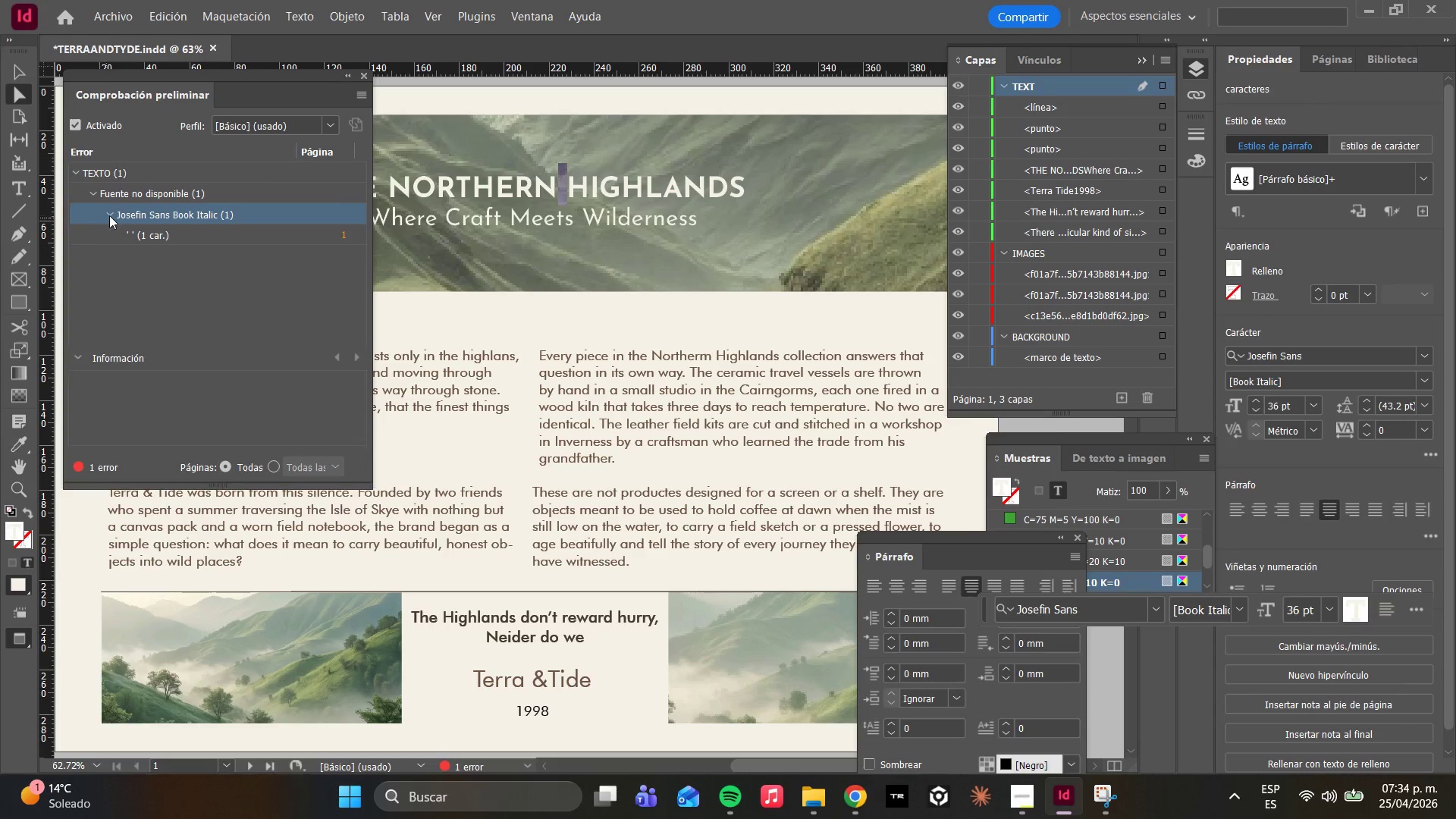 
left_click([110, 213])
 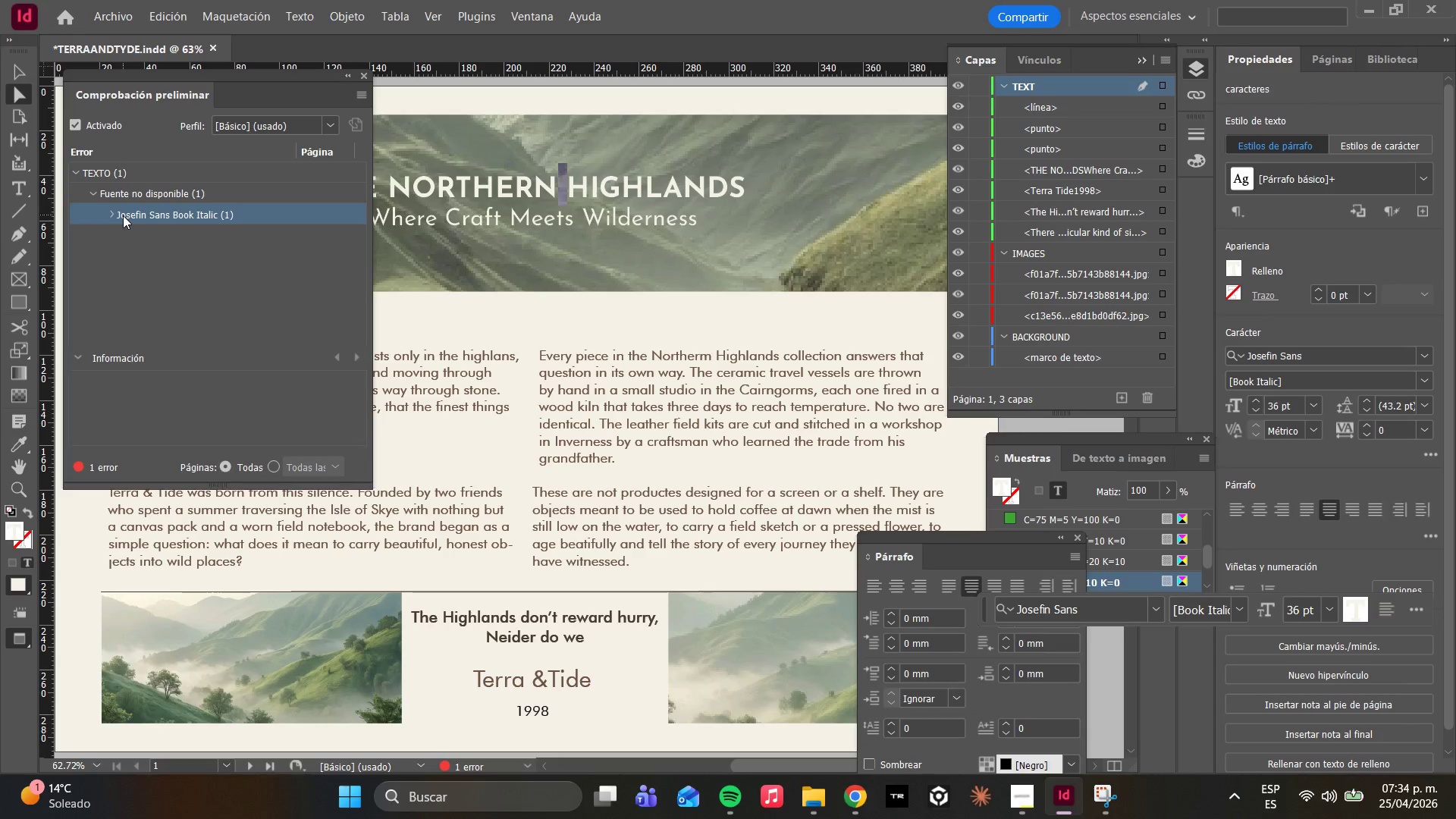 
triple_click([124, 215])
 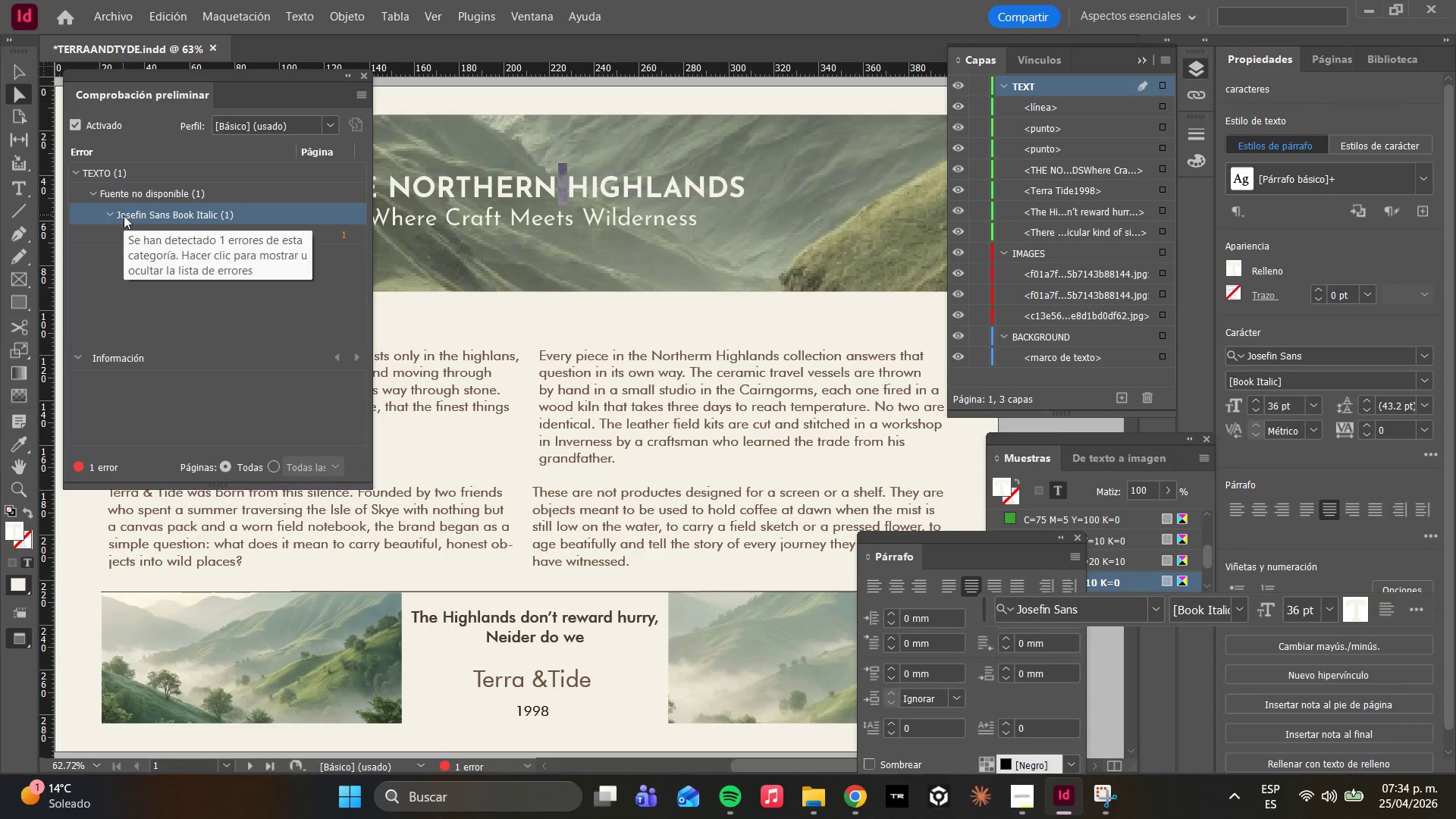 
triple_click([124, 215])
 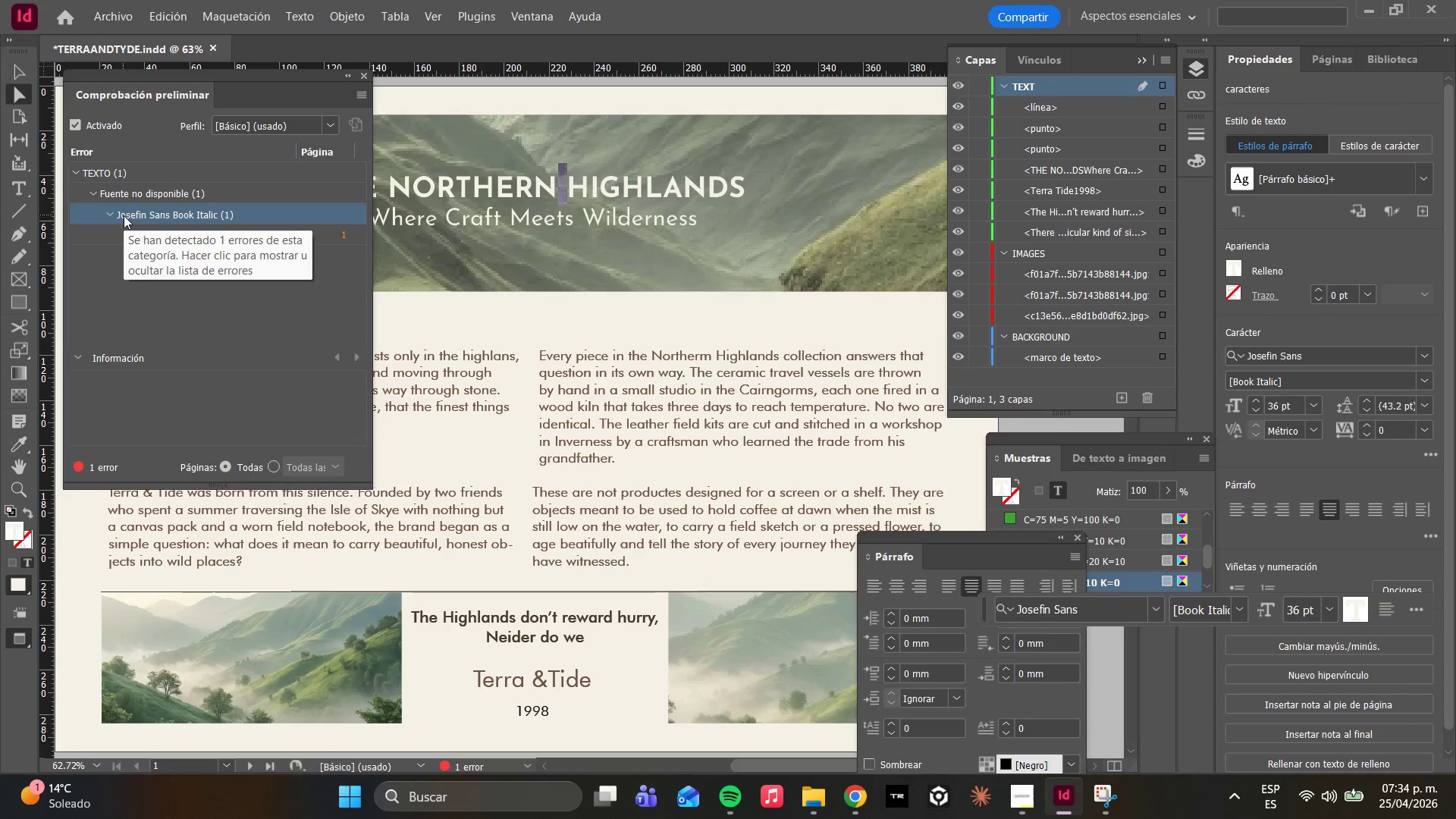 
double_click([124, 215])
 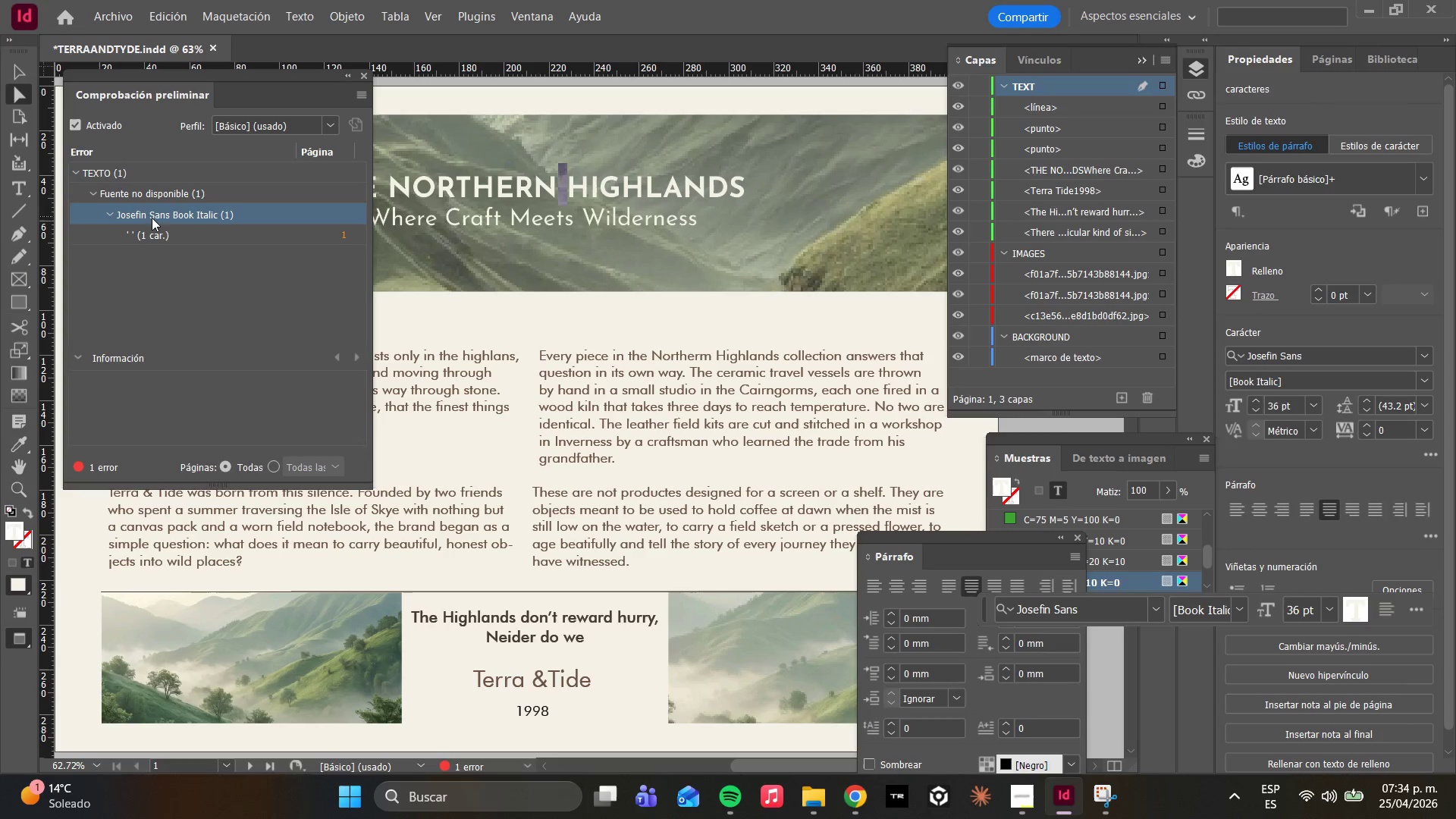 
left_click([157, 233])
 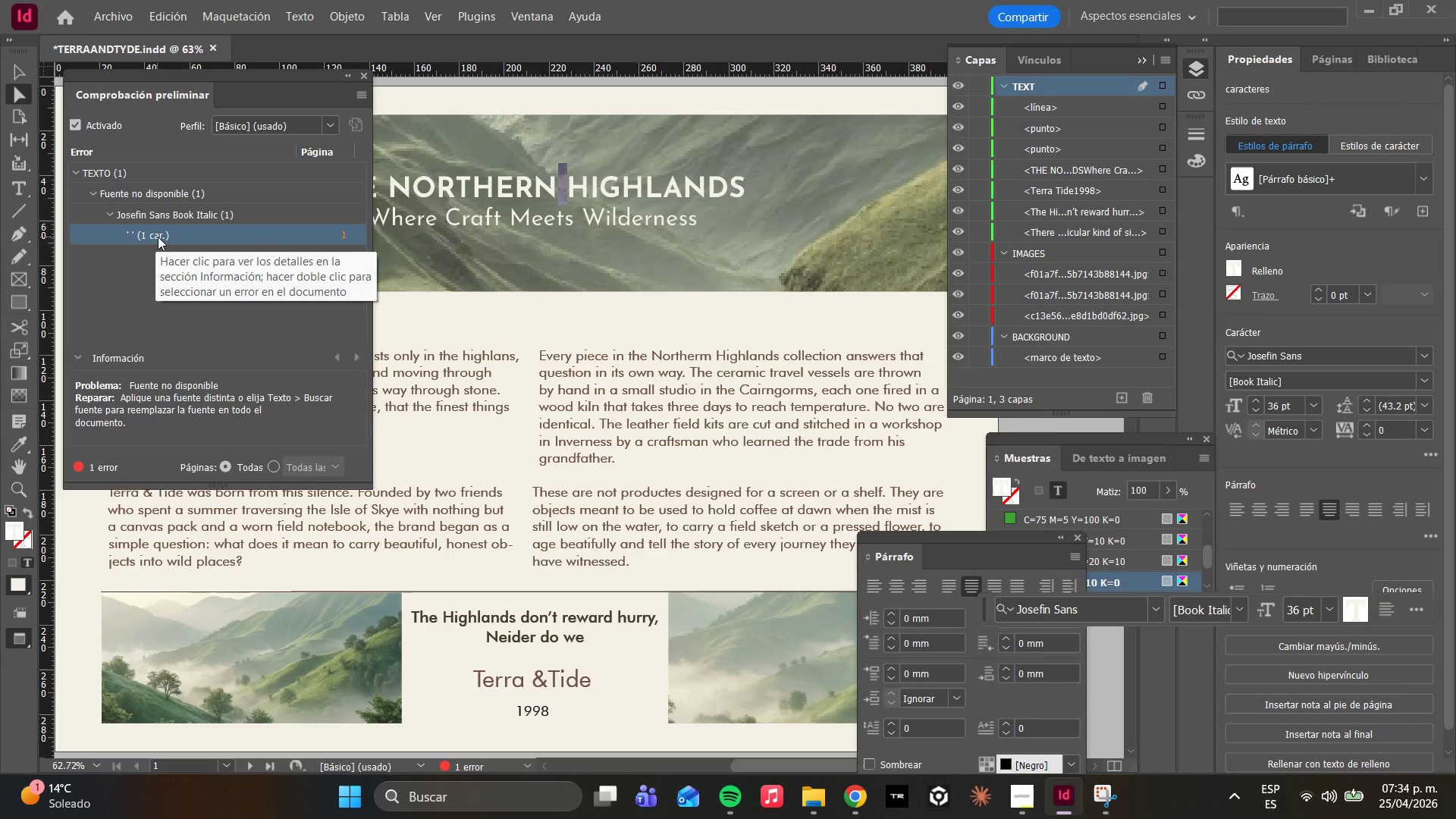 
double_click([158, 237])
 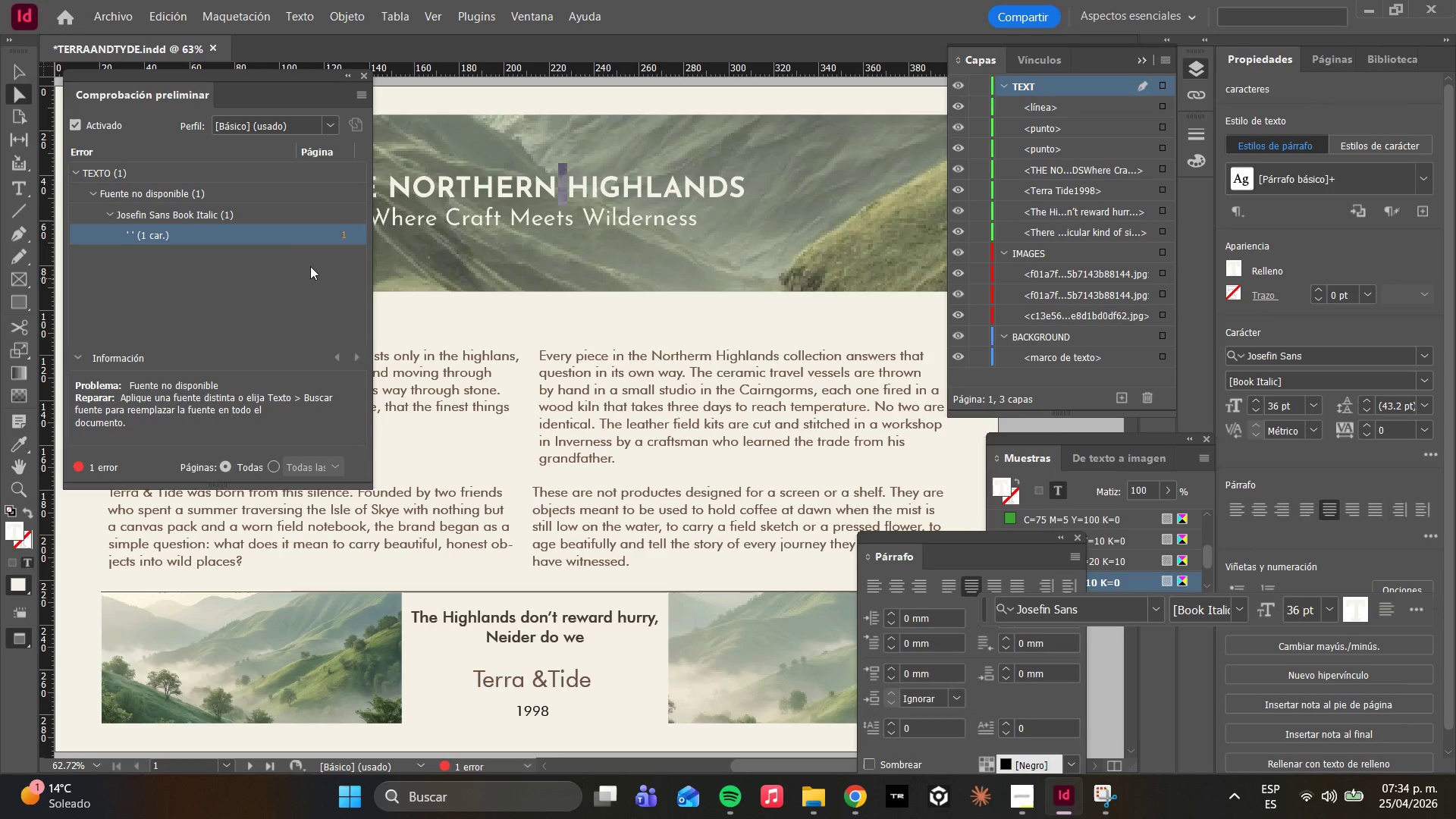 
right_click([272, 233])
 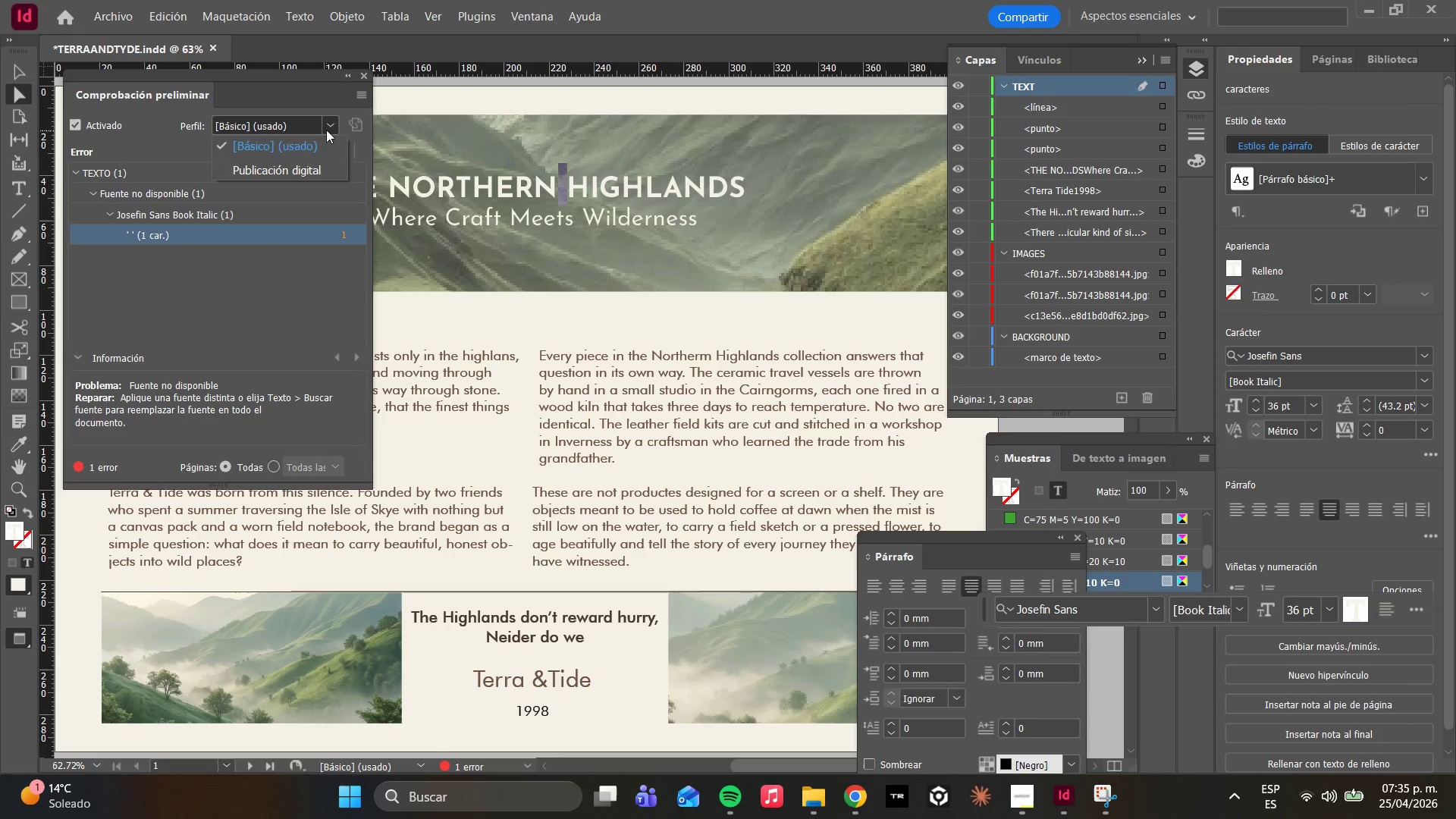 
left_click([301, 174])
 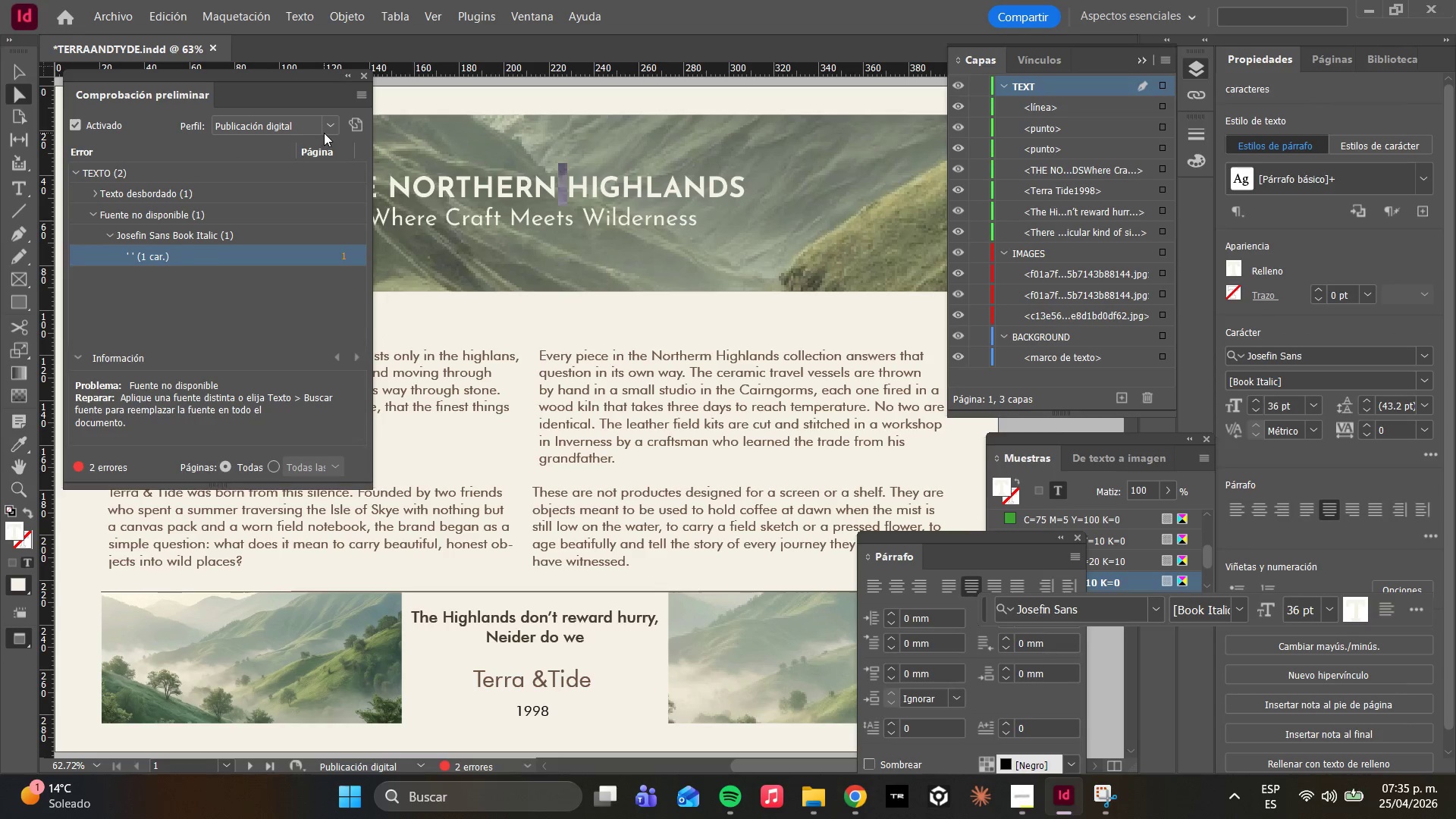 
left_click([323, 131])
 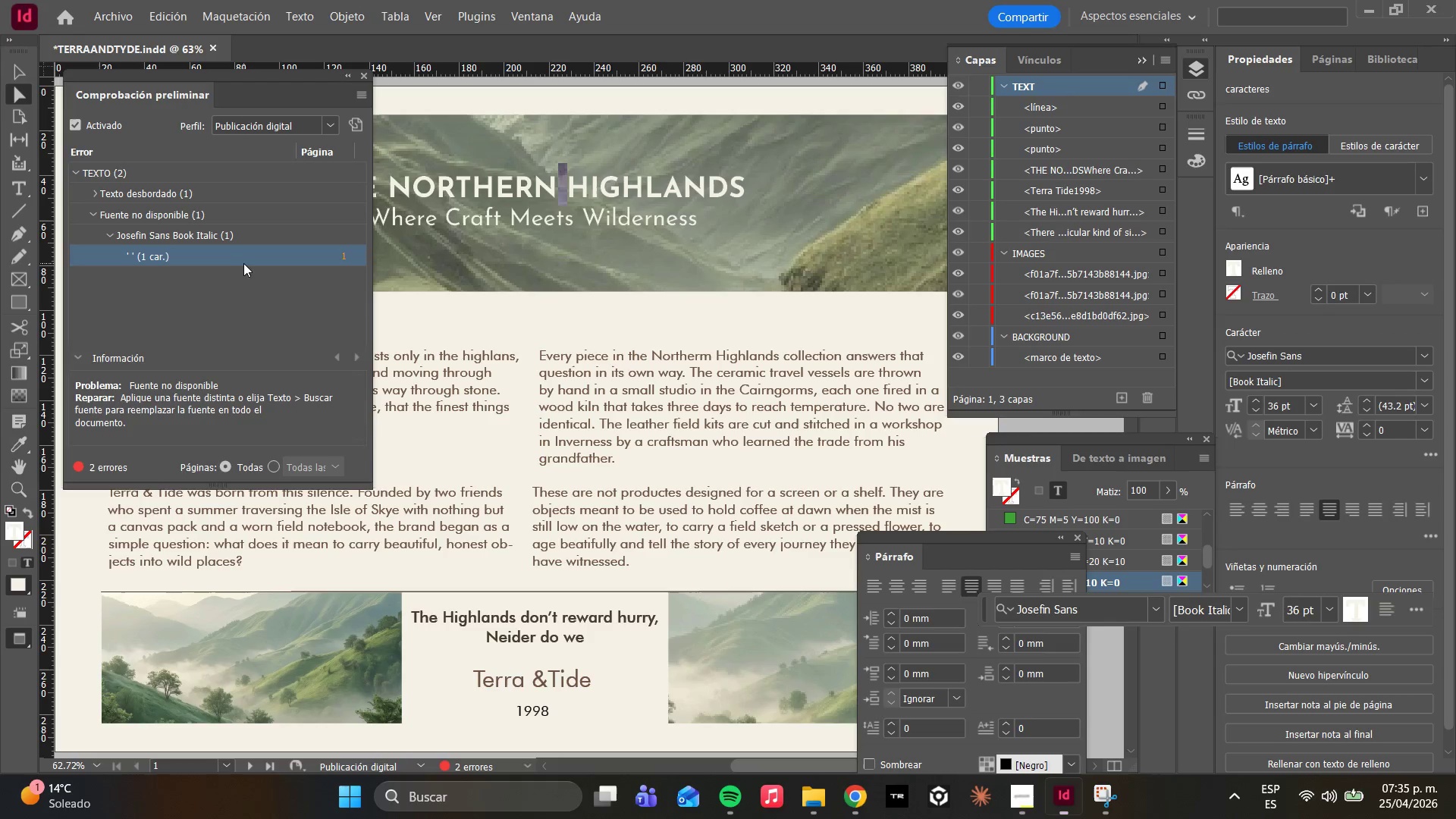 
double_click([237, 264])
 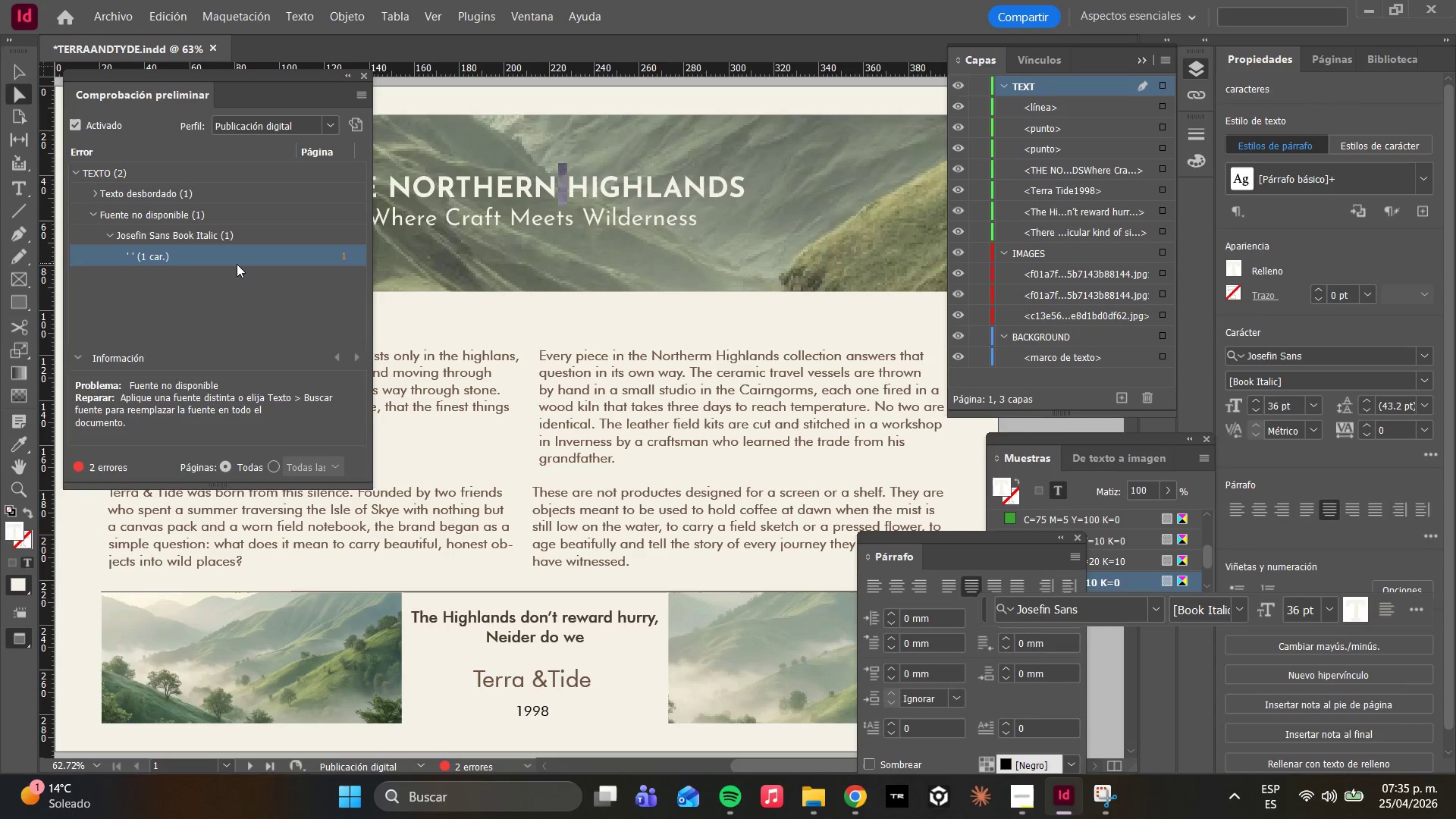 
triple_click([237, 264])
 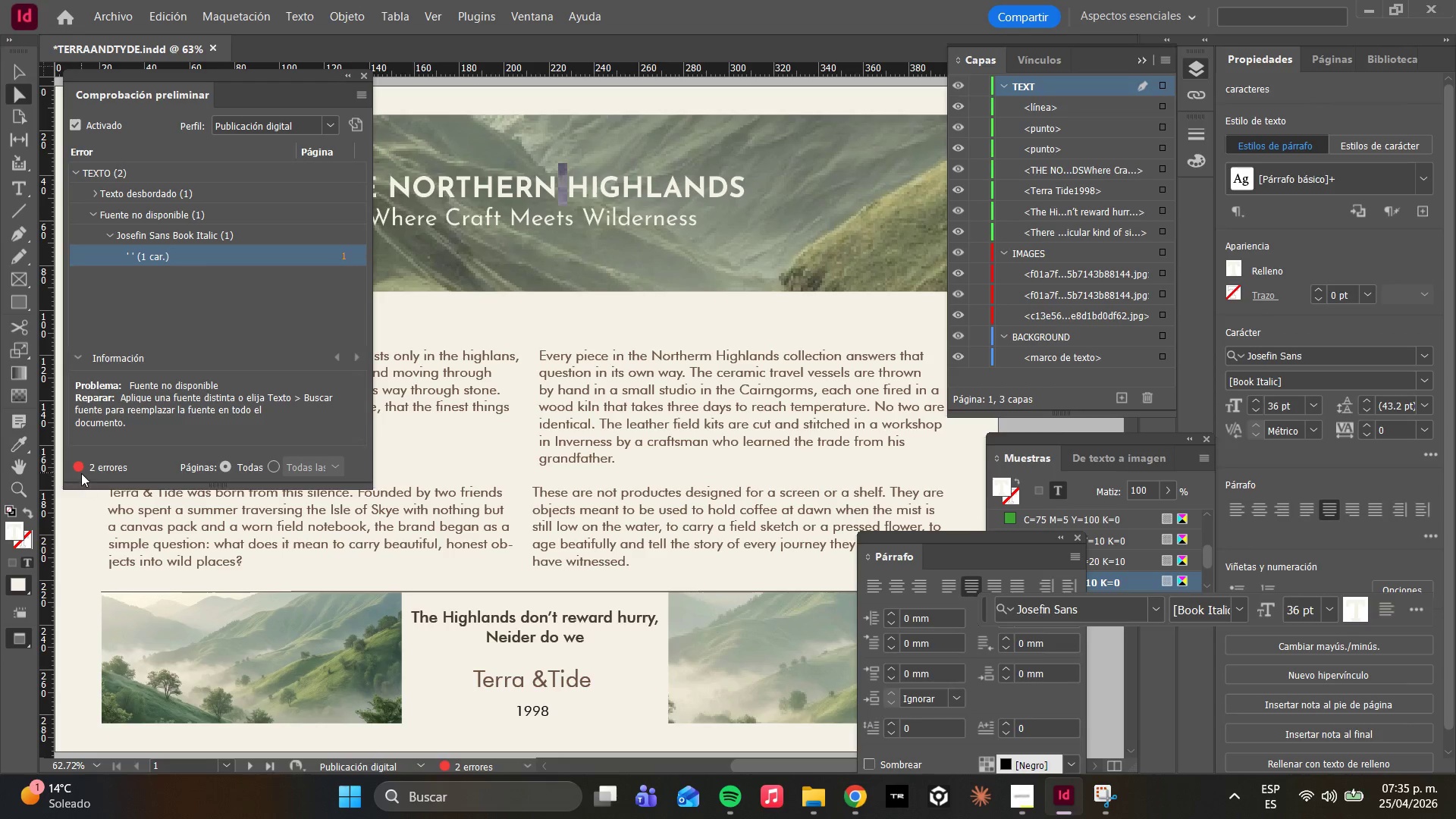 
left_click([81, 472])
 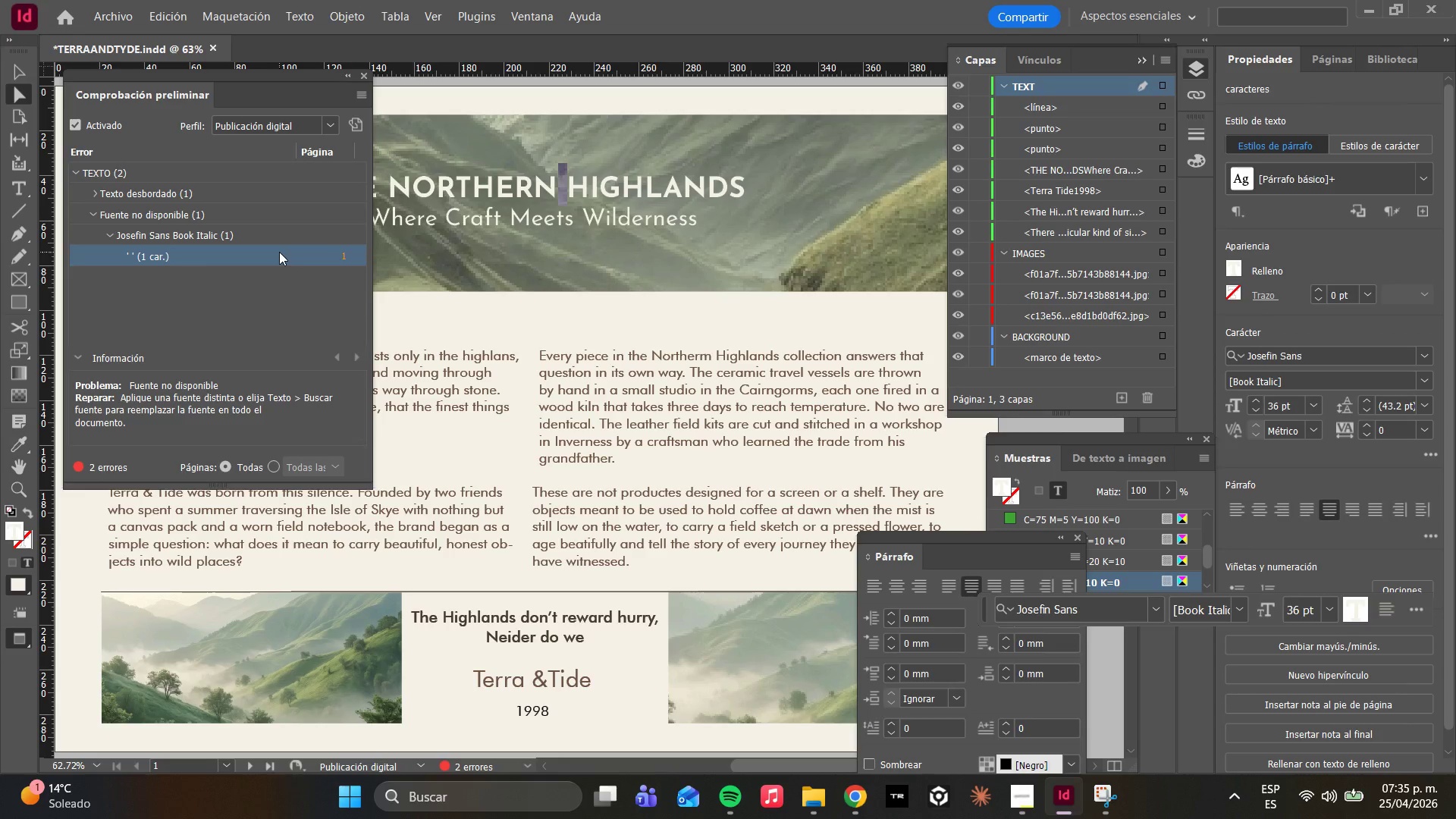 
double_click([279, 252])
 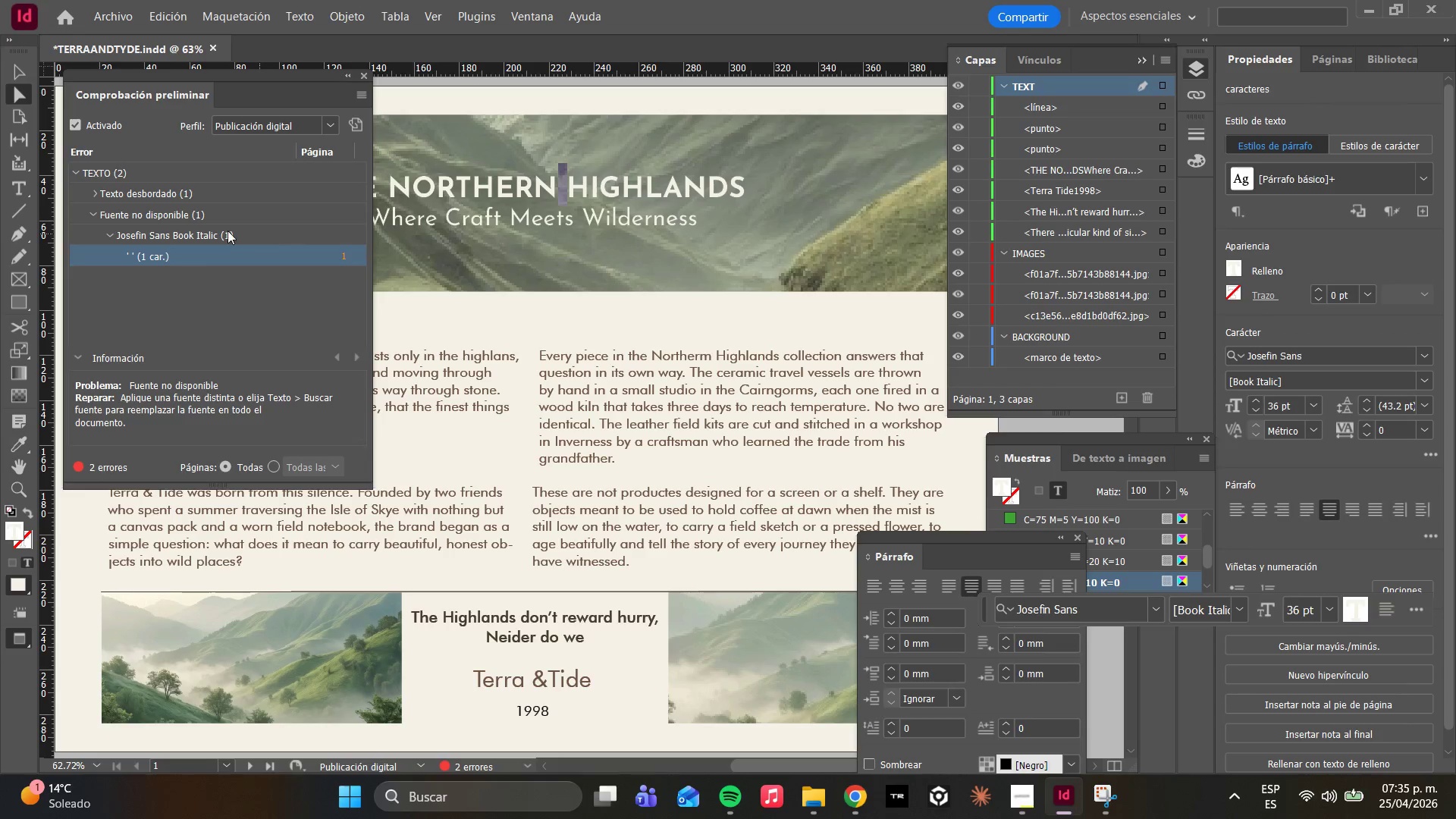 
triple_click([162, 213])
 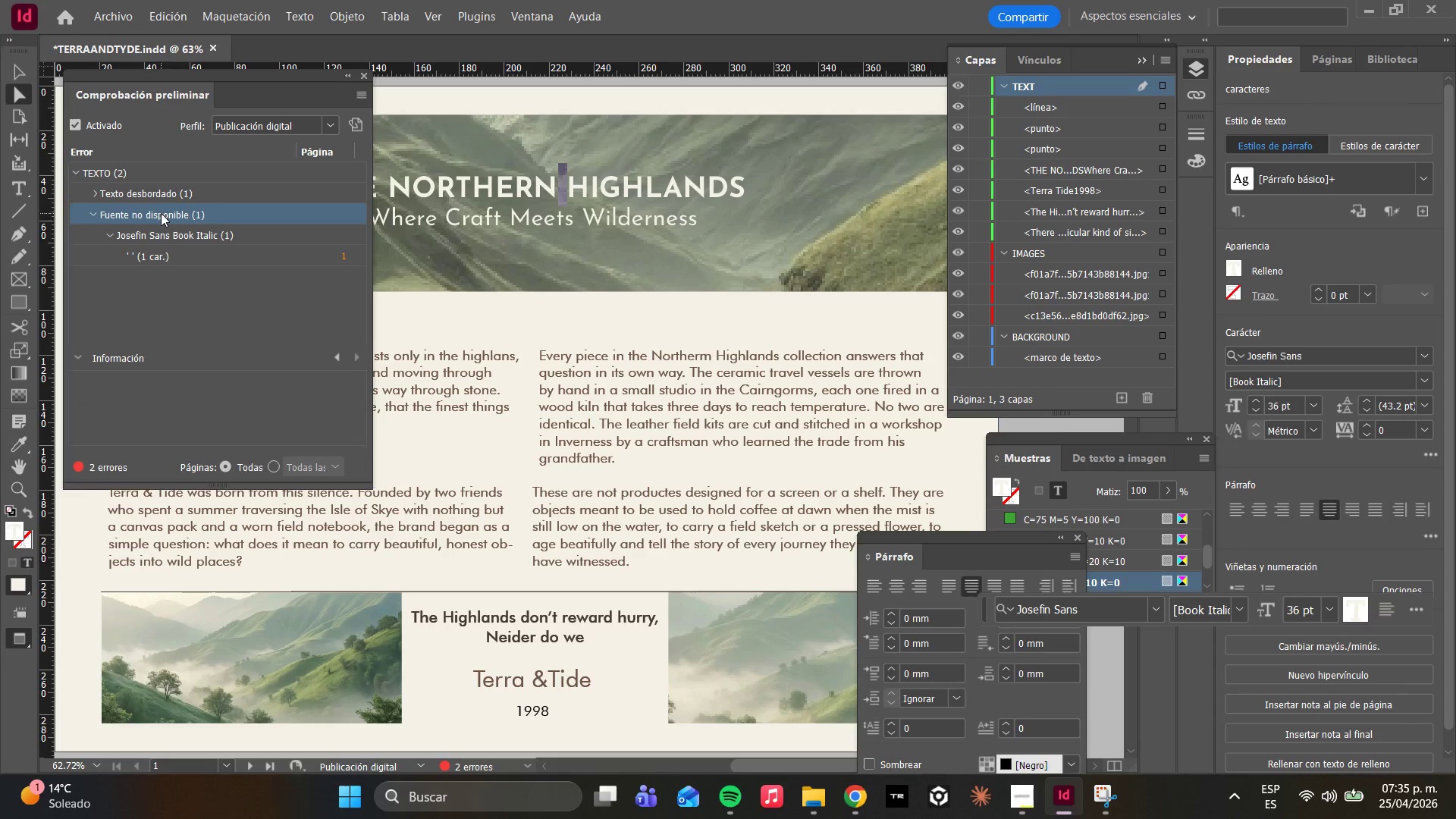 
triple_click([161, 213])
 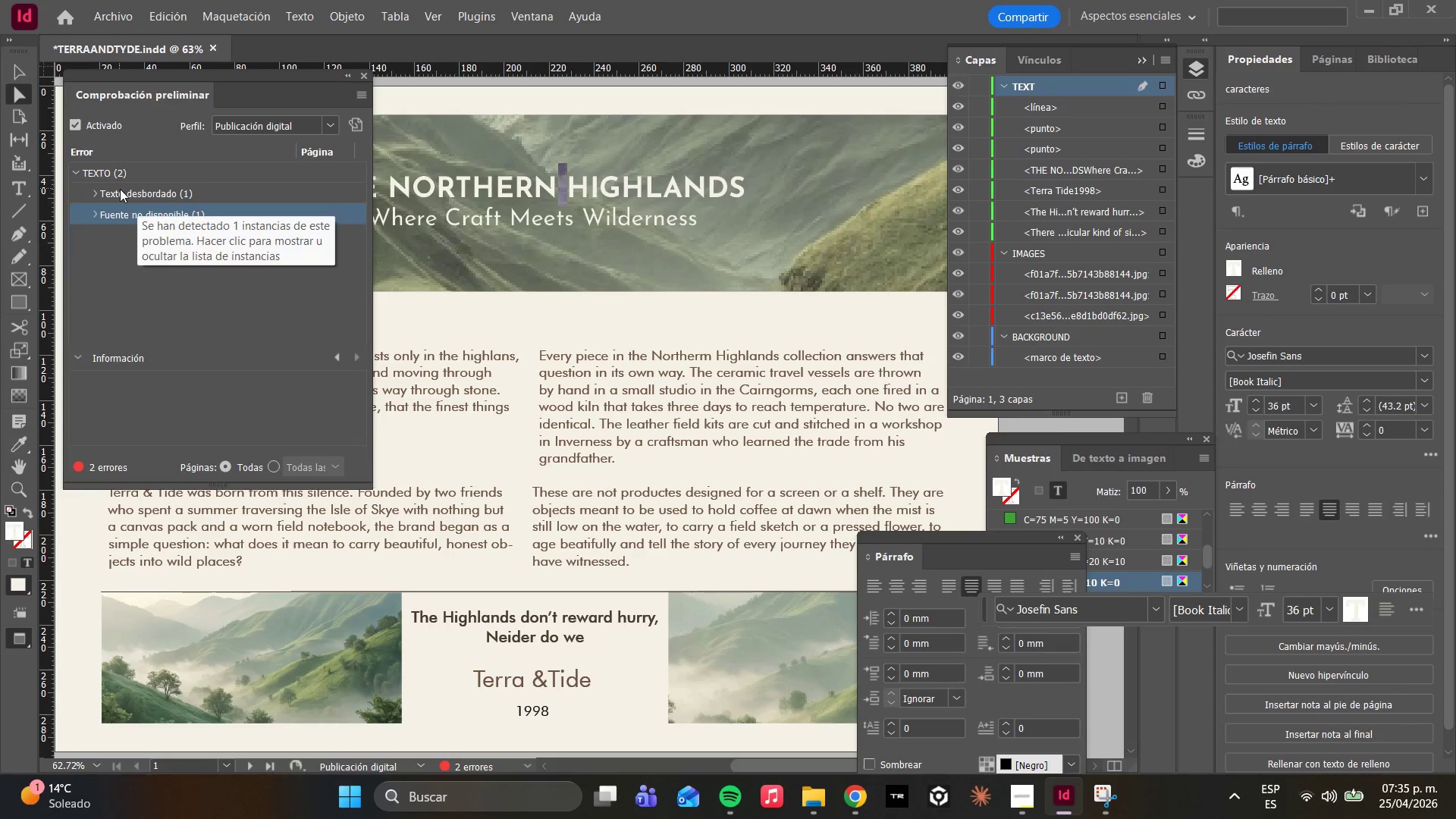 
double_click([120, 189])
 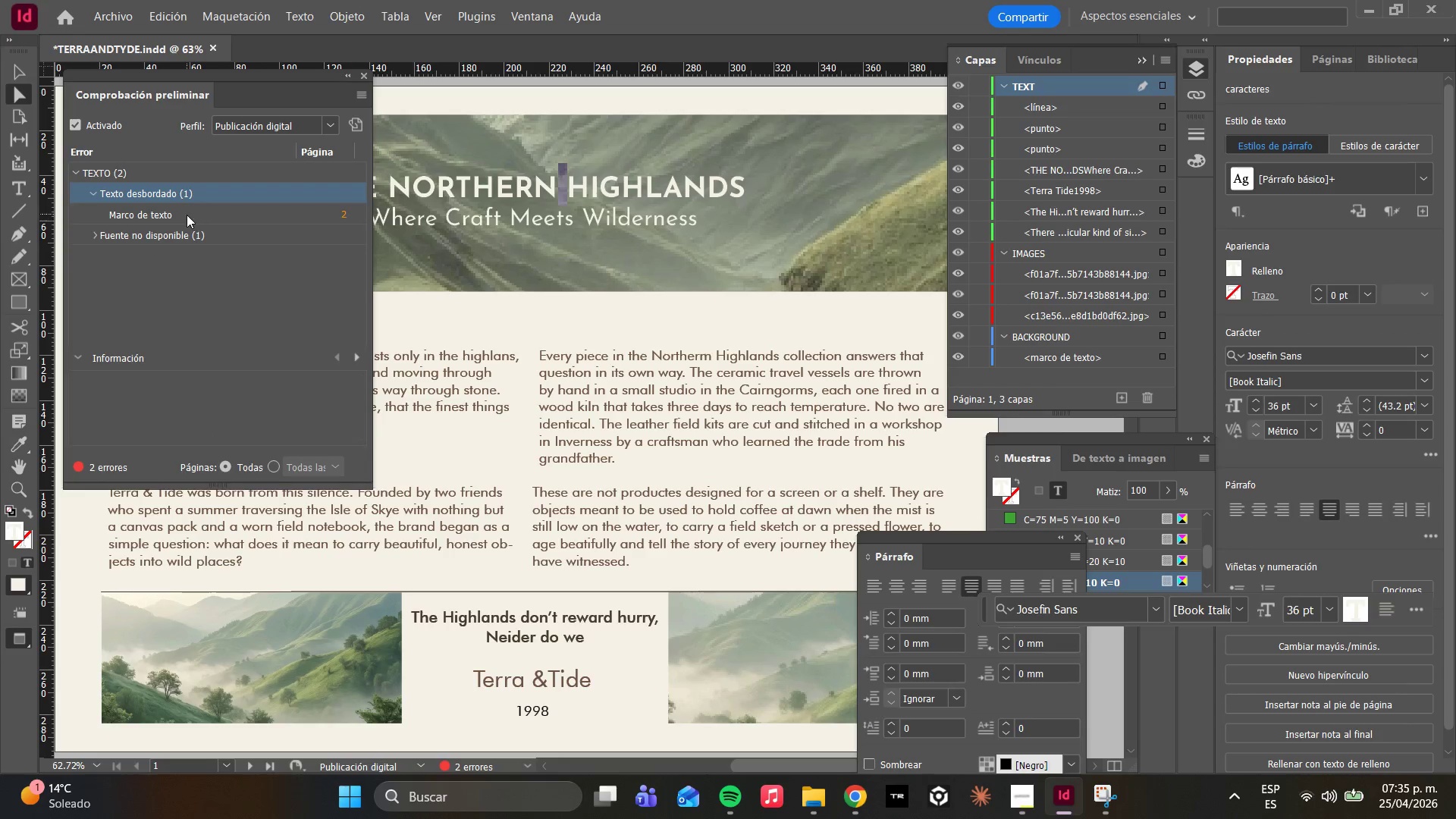 
double_click([187, 215])
 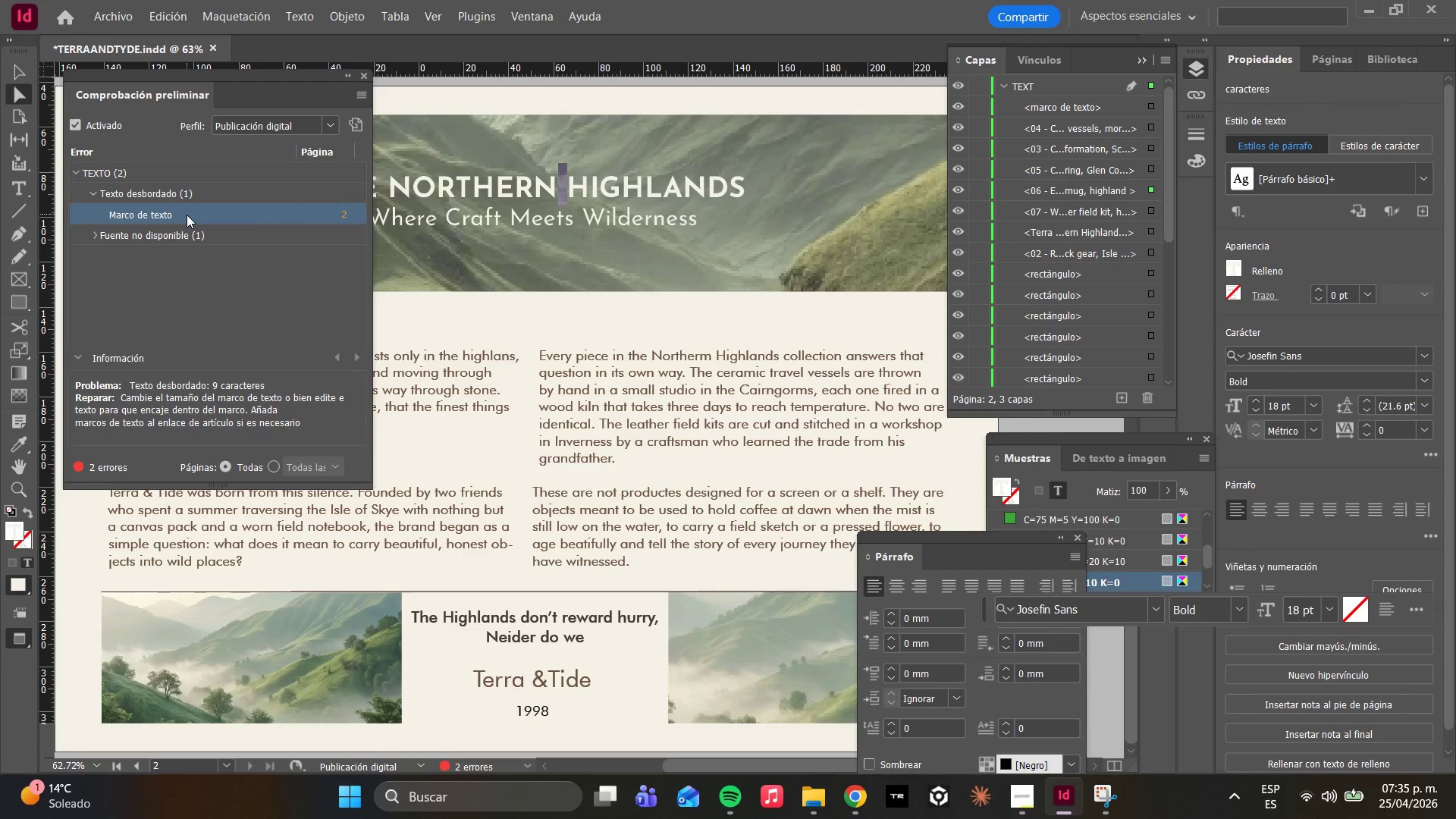 
left_click([187, 215])
 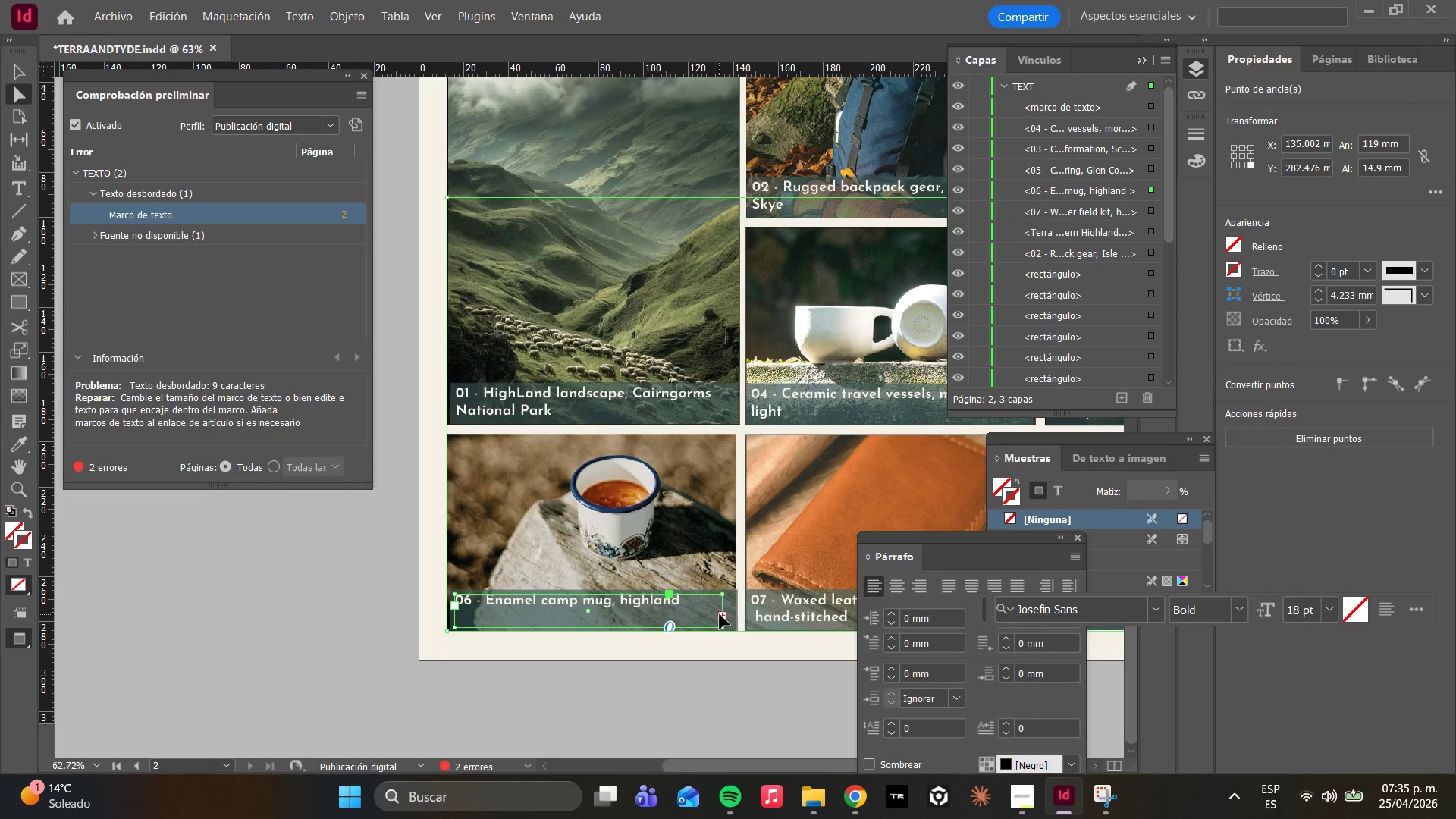 
left_click([721, 614])
 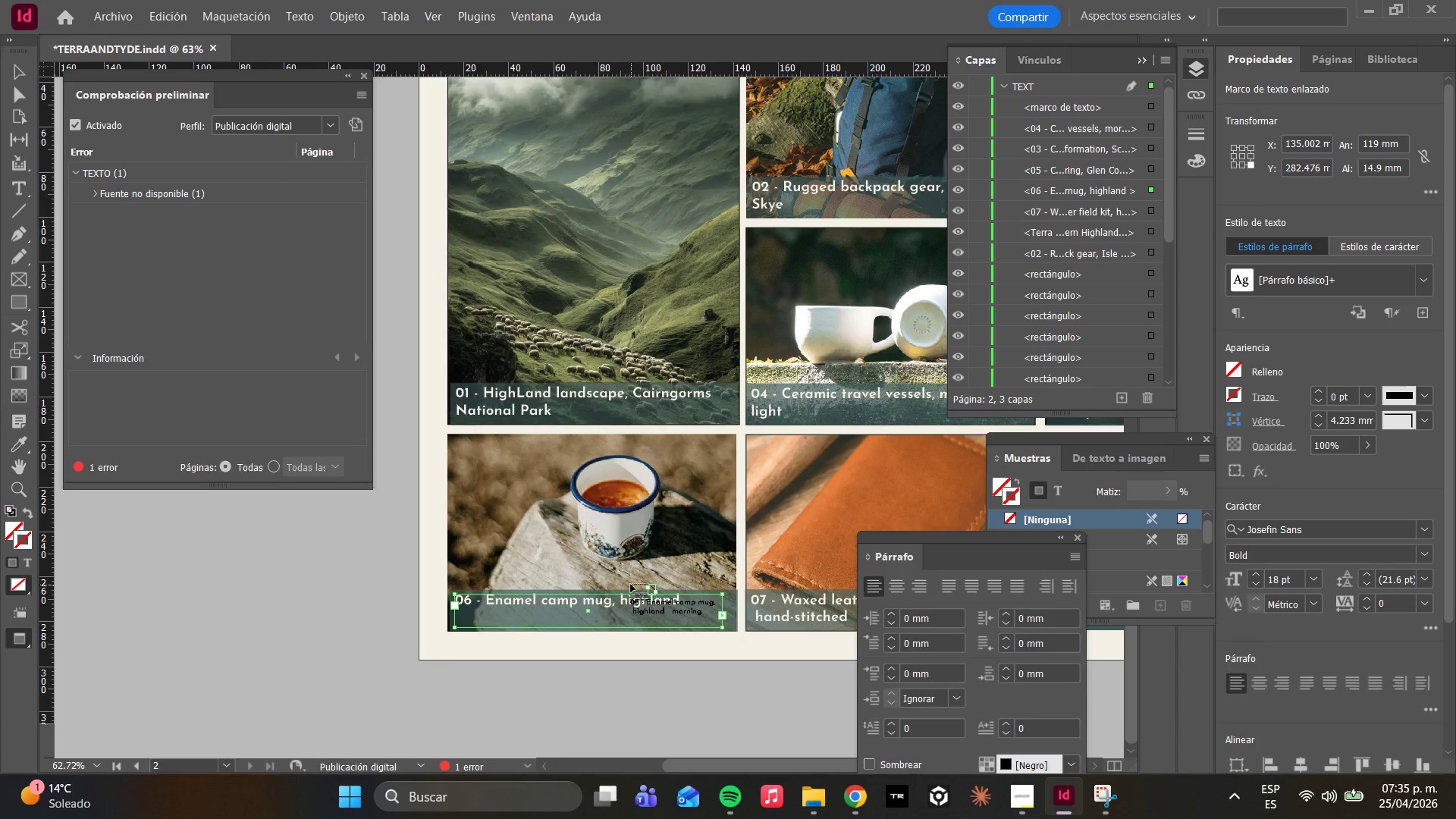 
left_click([631, 585])
 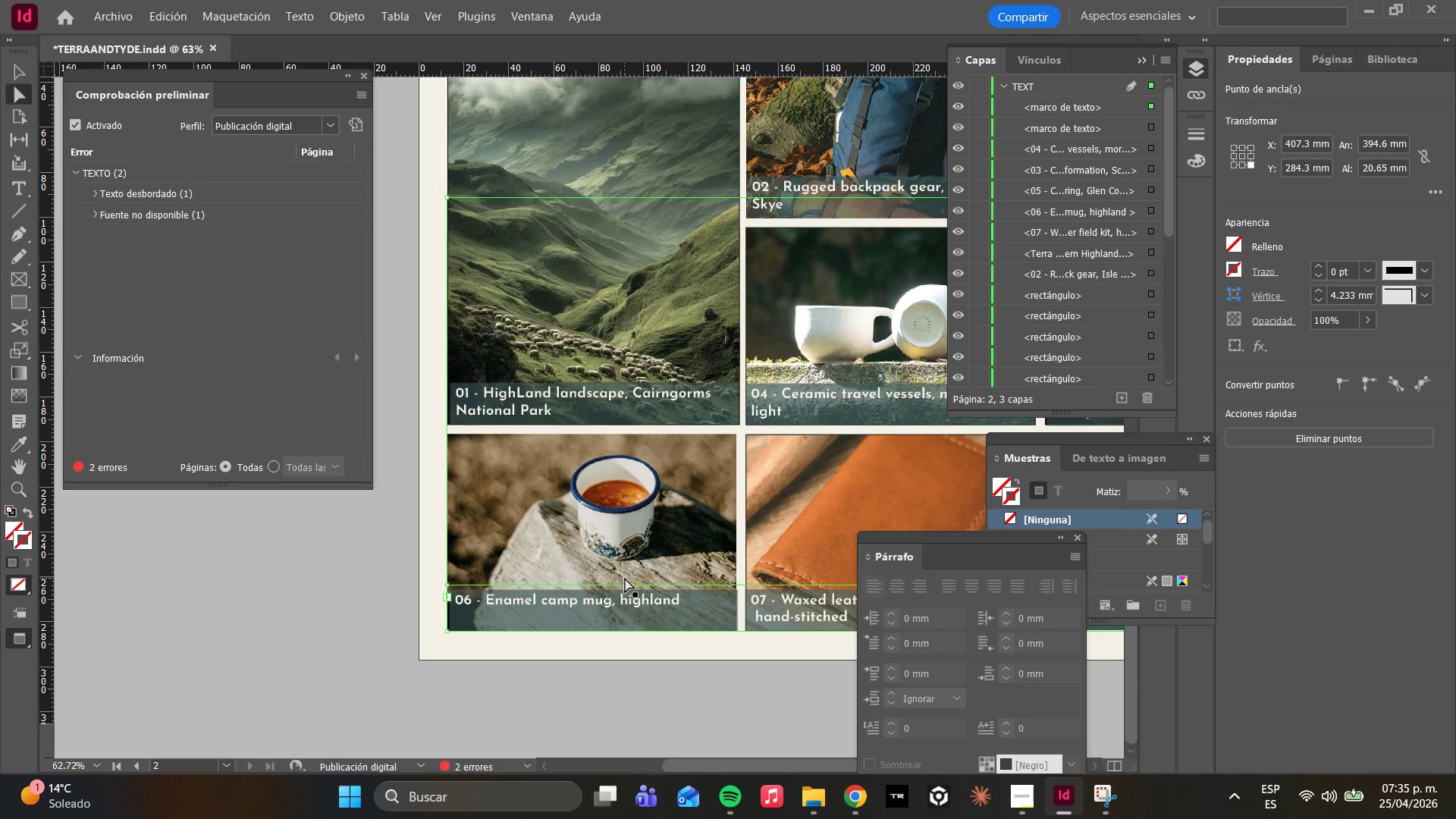 
key(Control+ControlLeft)
 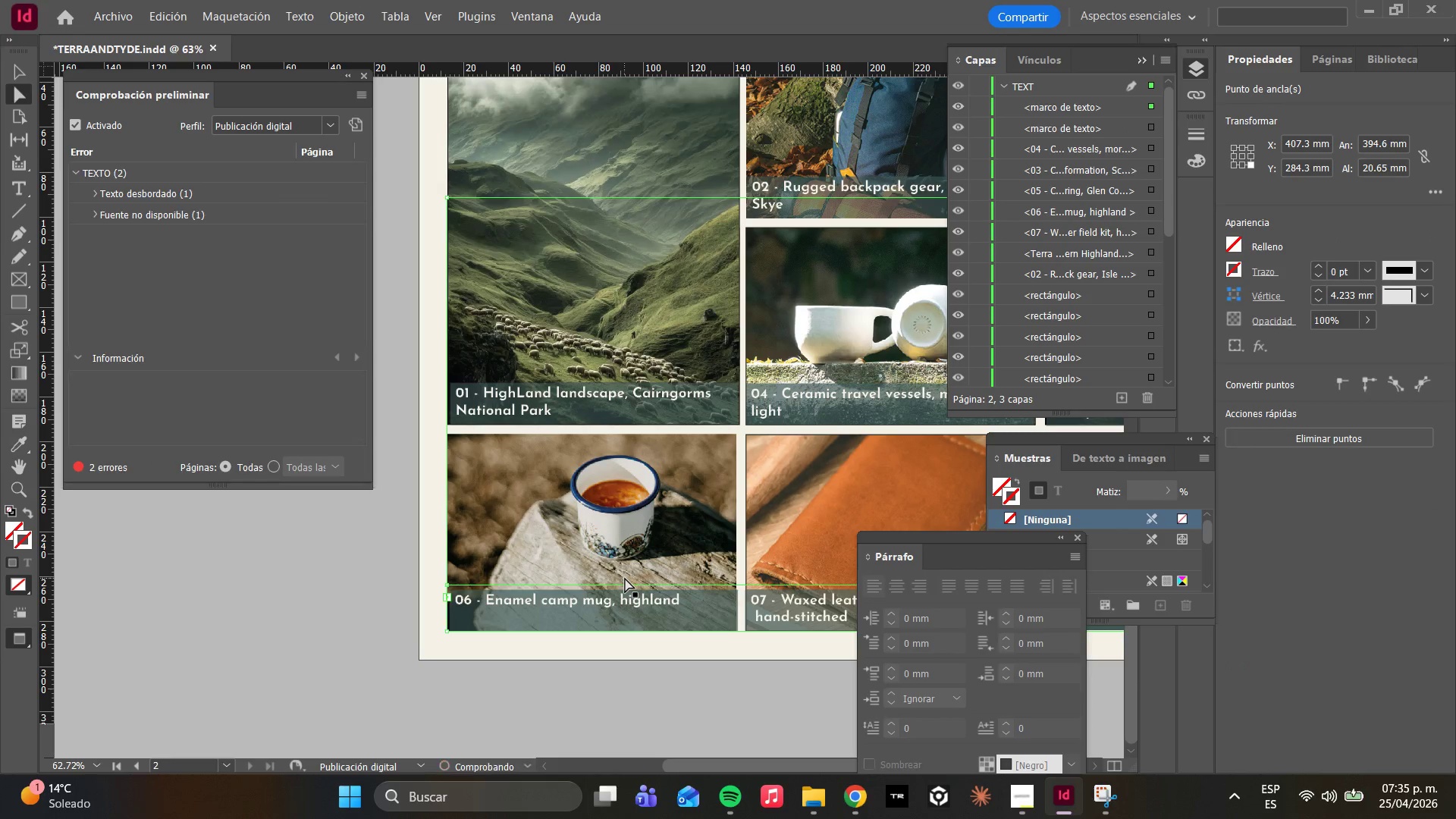 
key(Control+Z)
 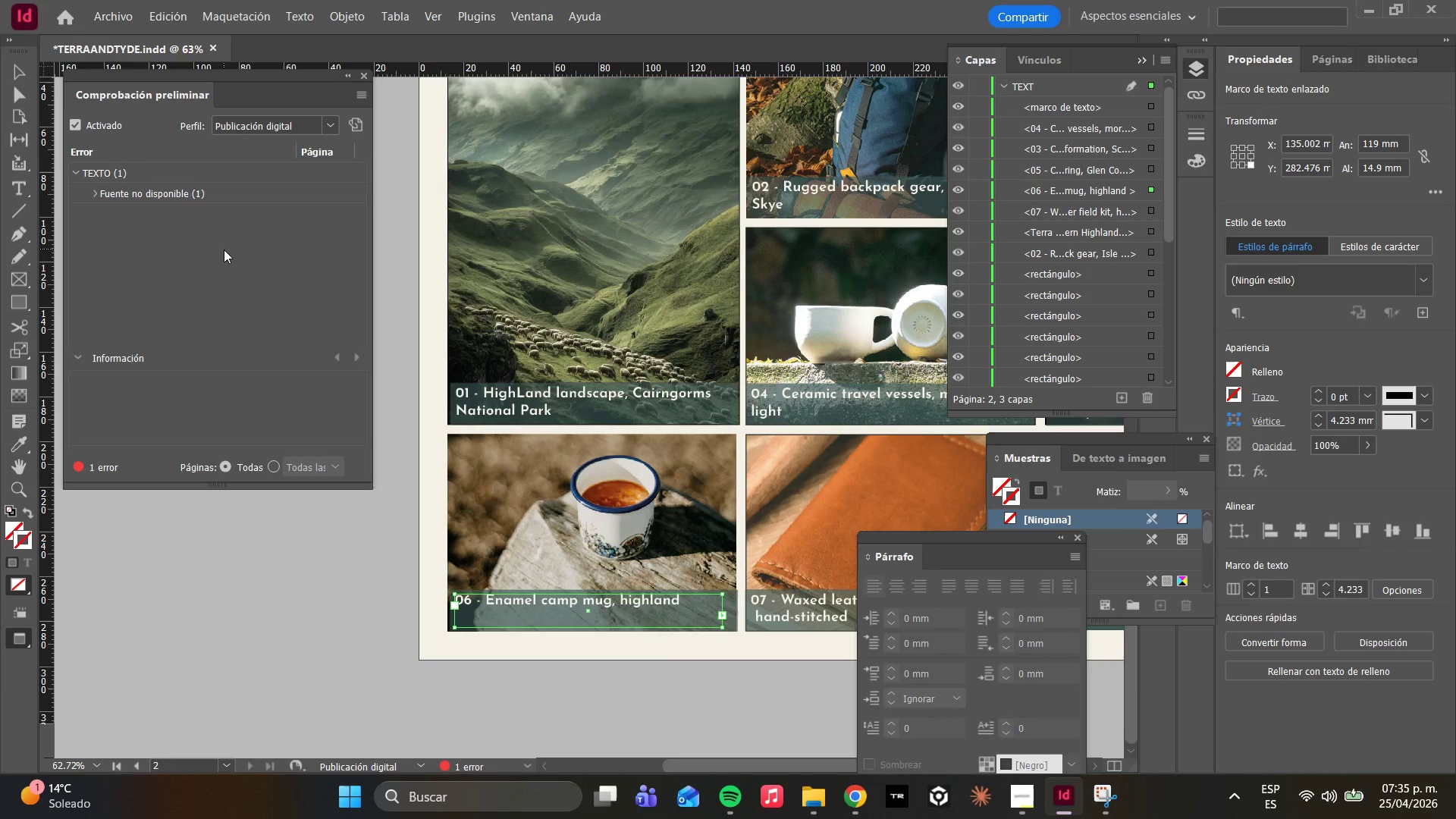 
left_click([96, 191])
 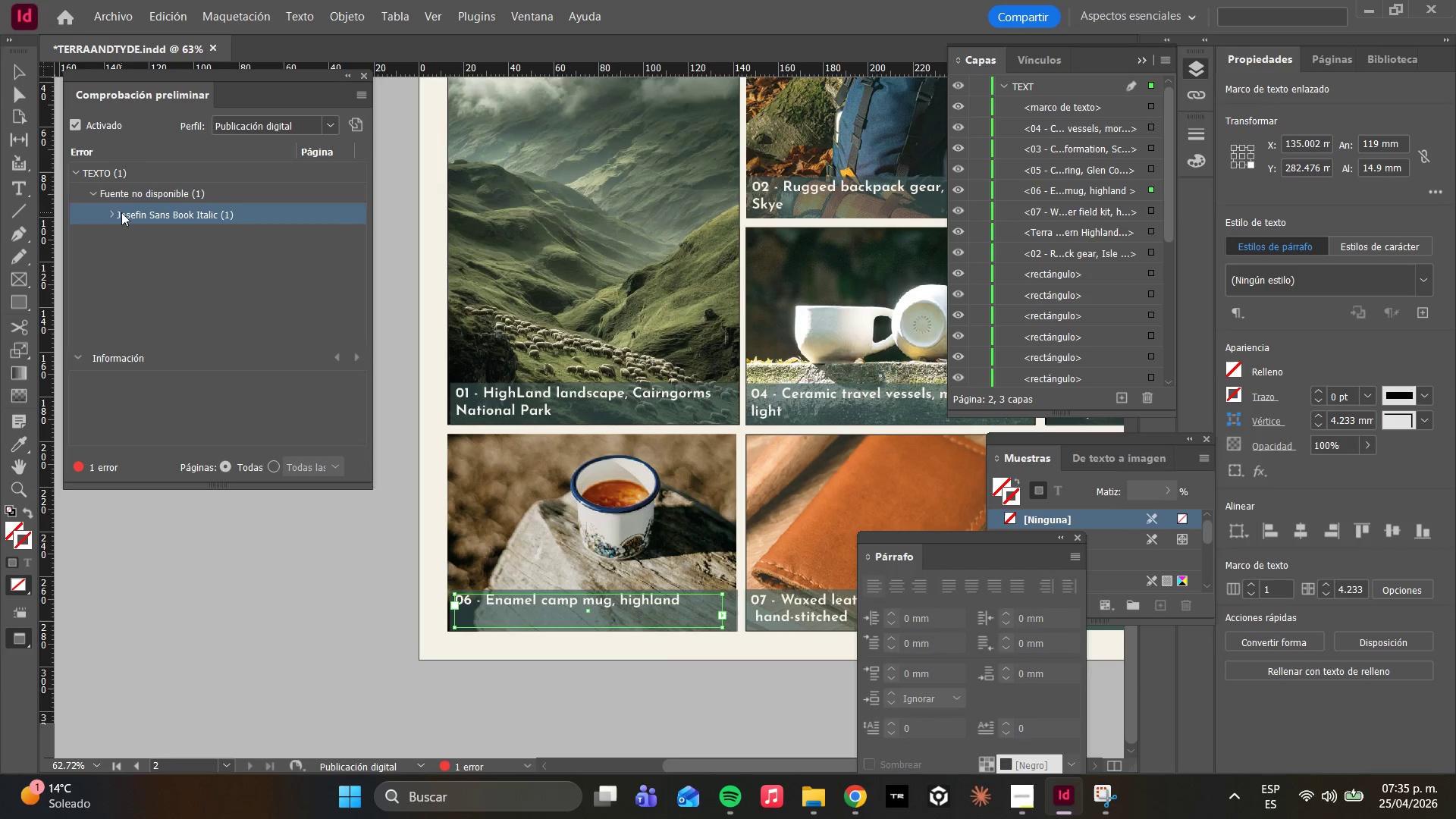 
triple_click([122, 212])
 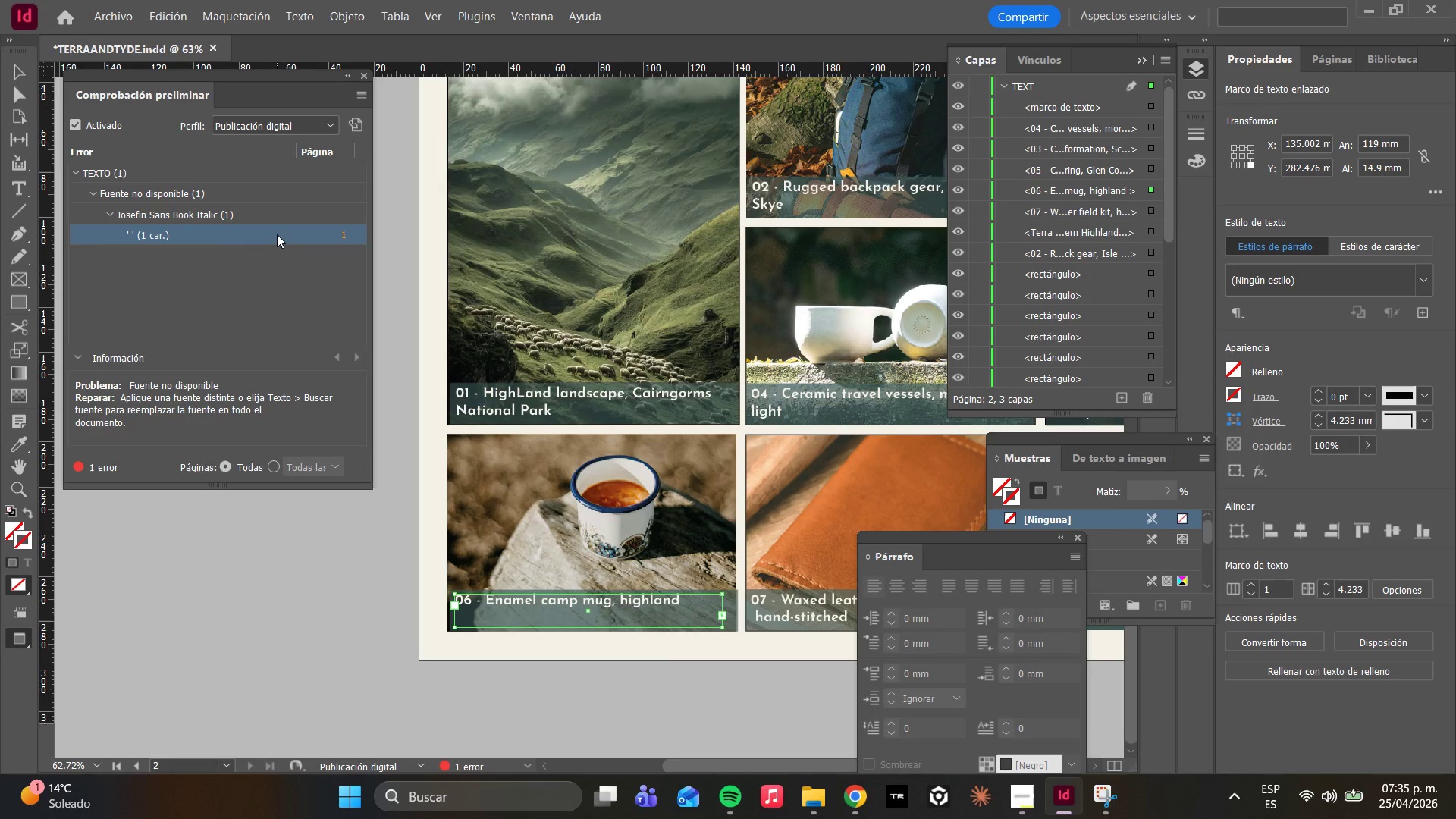 
double_click([277, 234])
 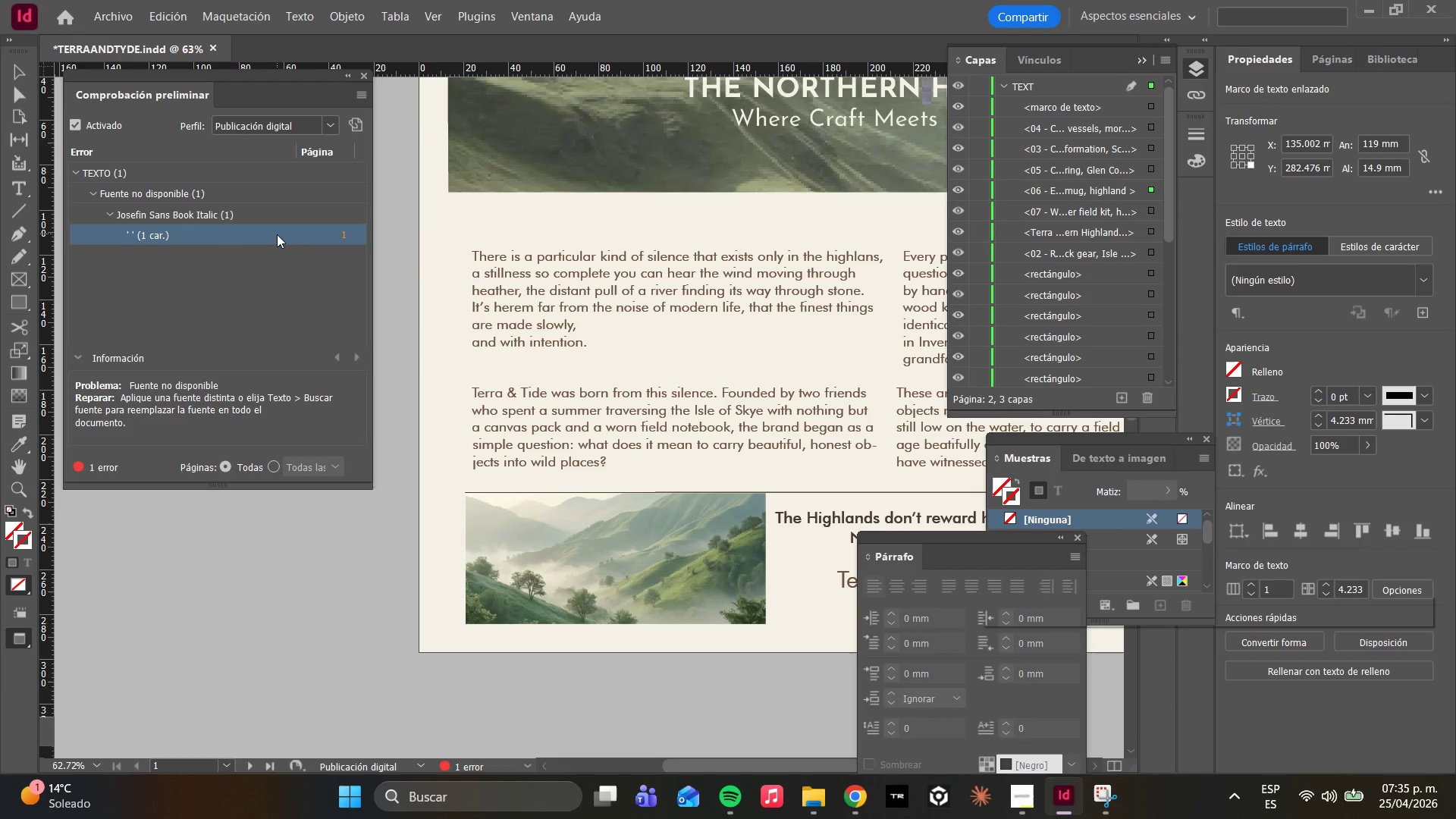 
triple_click([277, 234])
 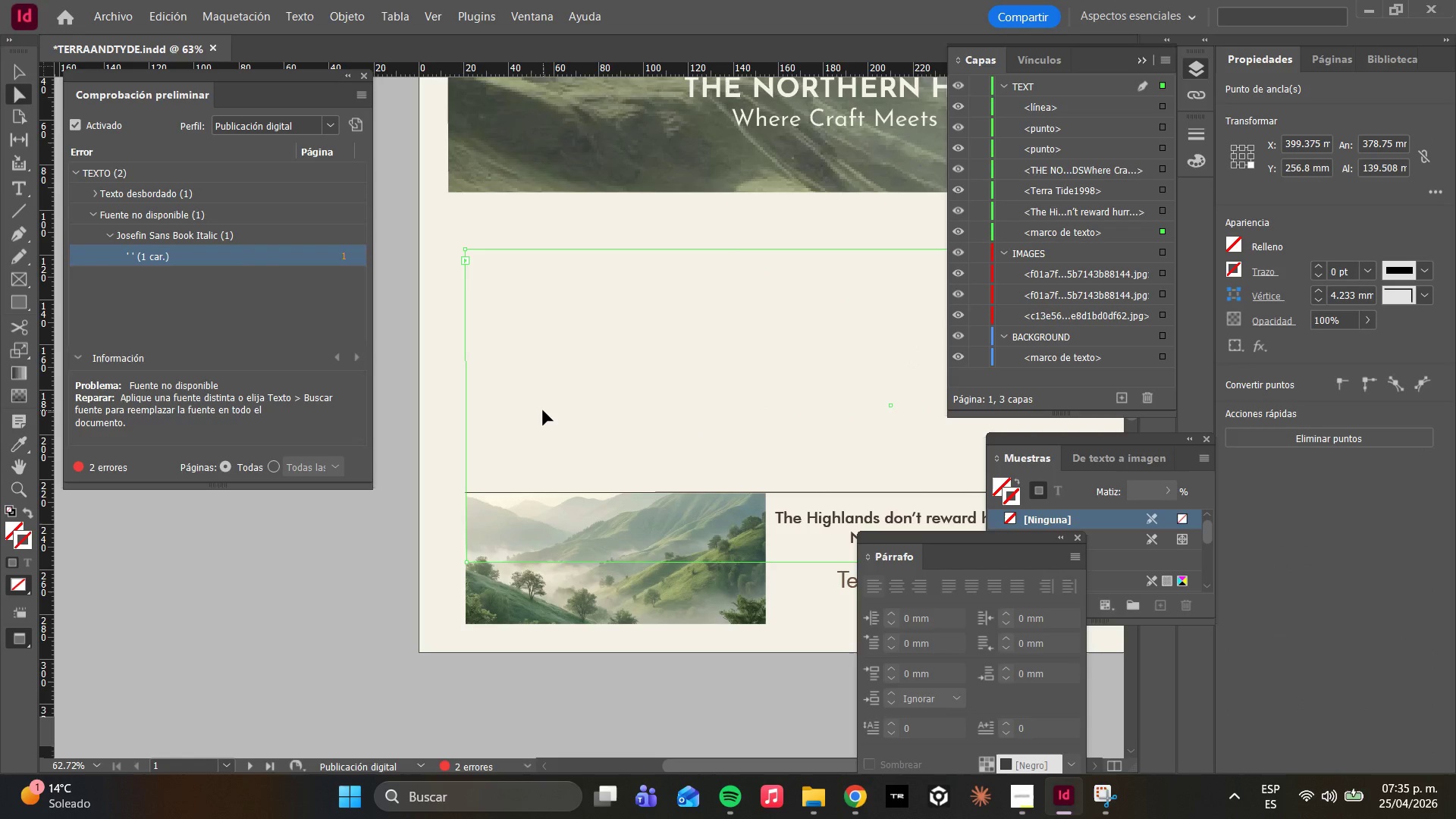 
key(Control+Z)
 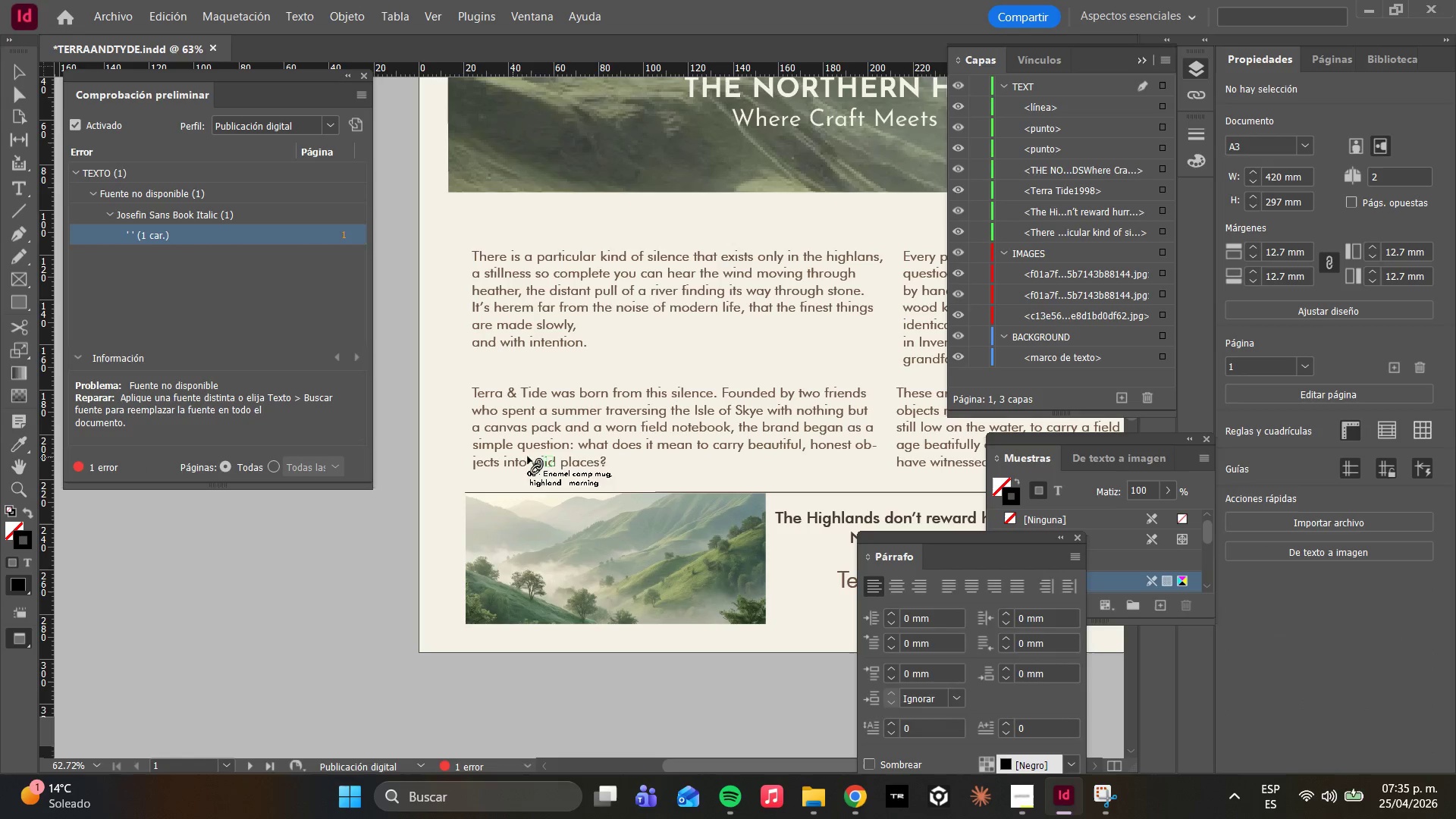 
key(Escape)
 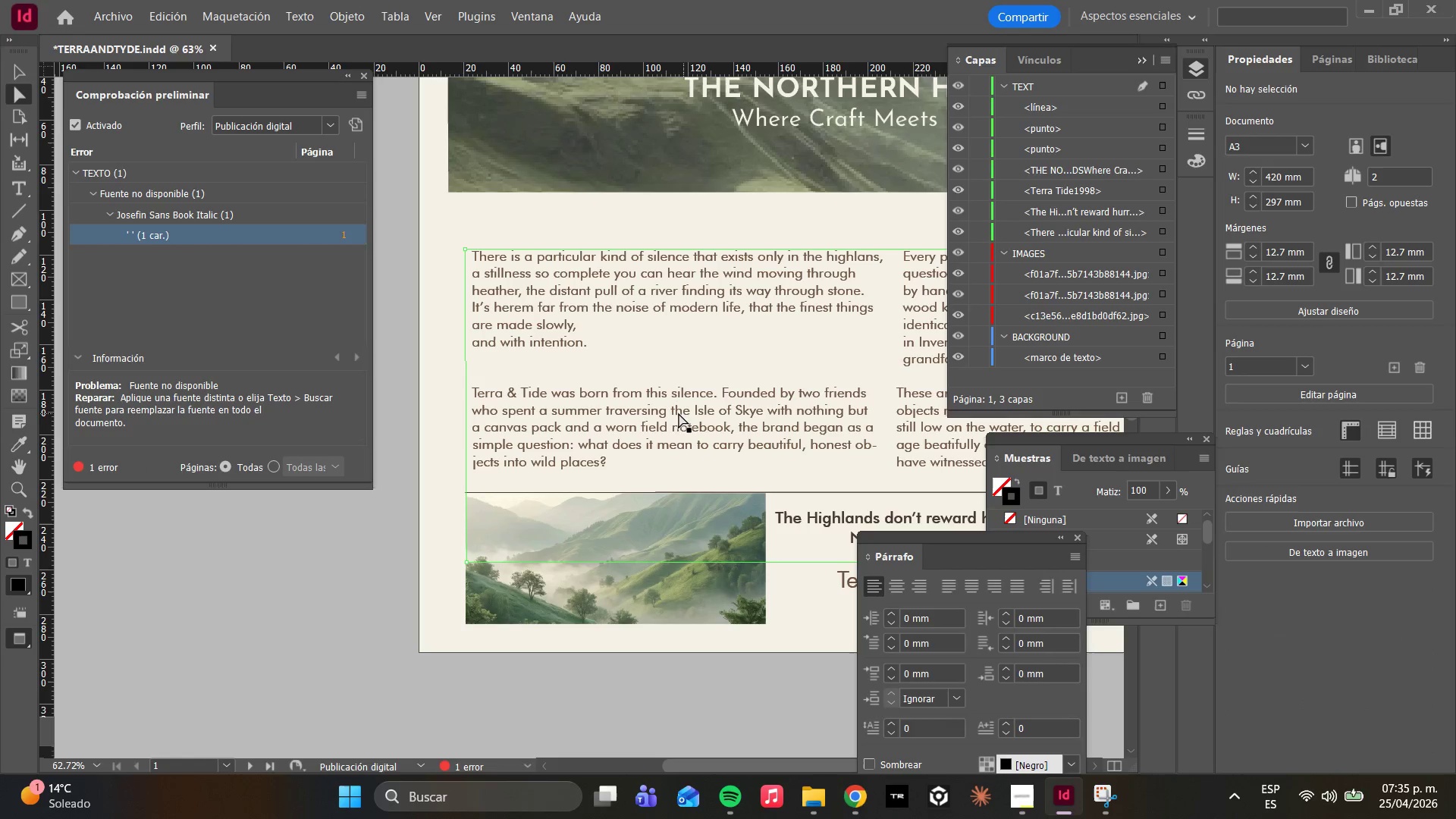 
double_click([663, 416])
 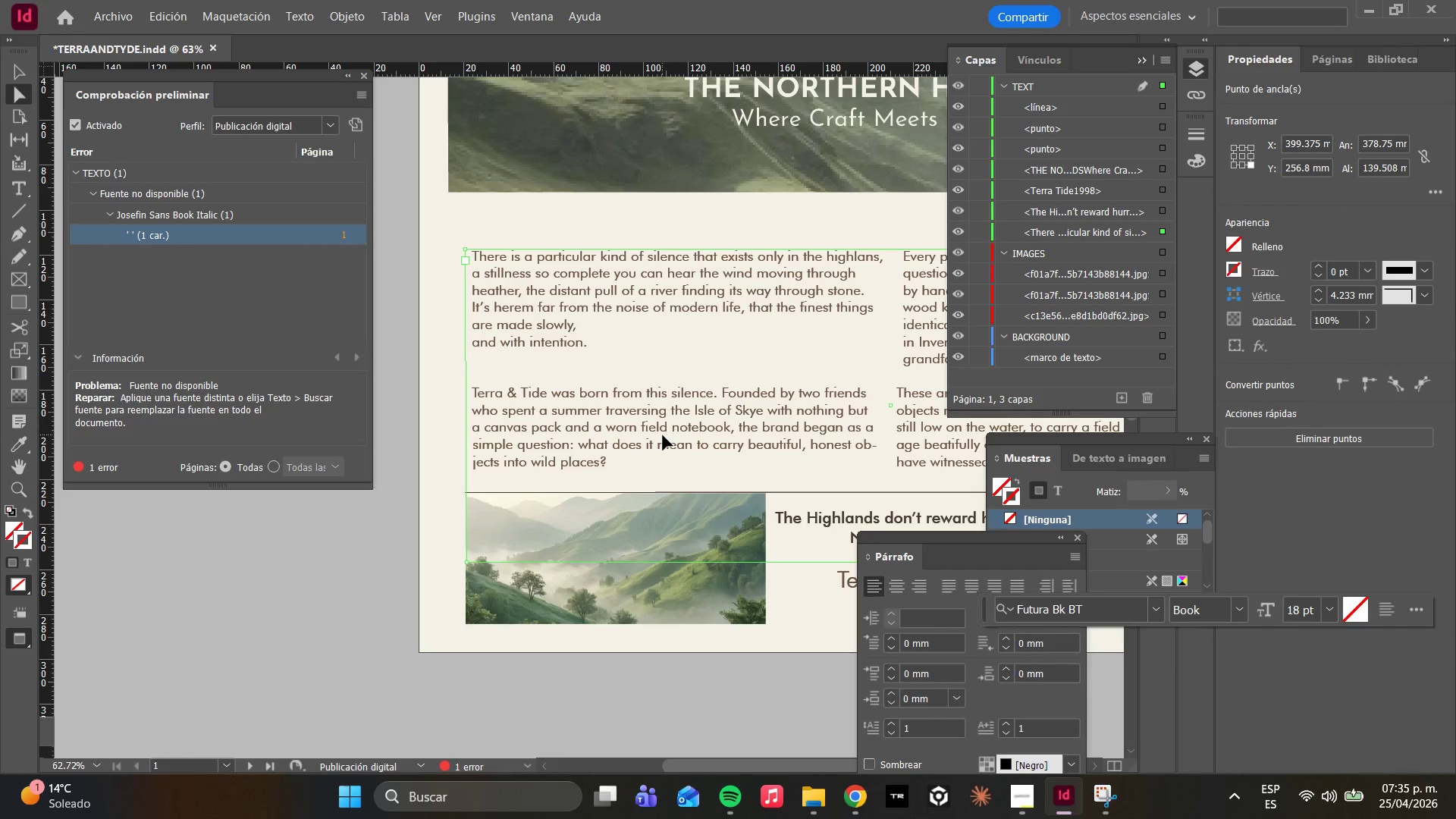 
double_click([664, 435])
 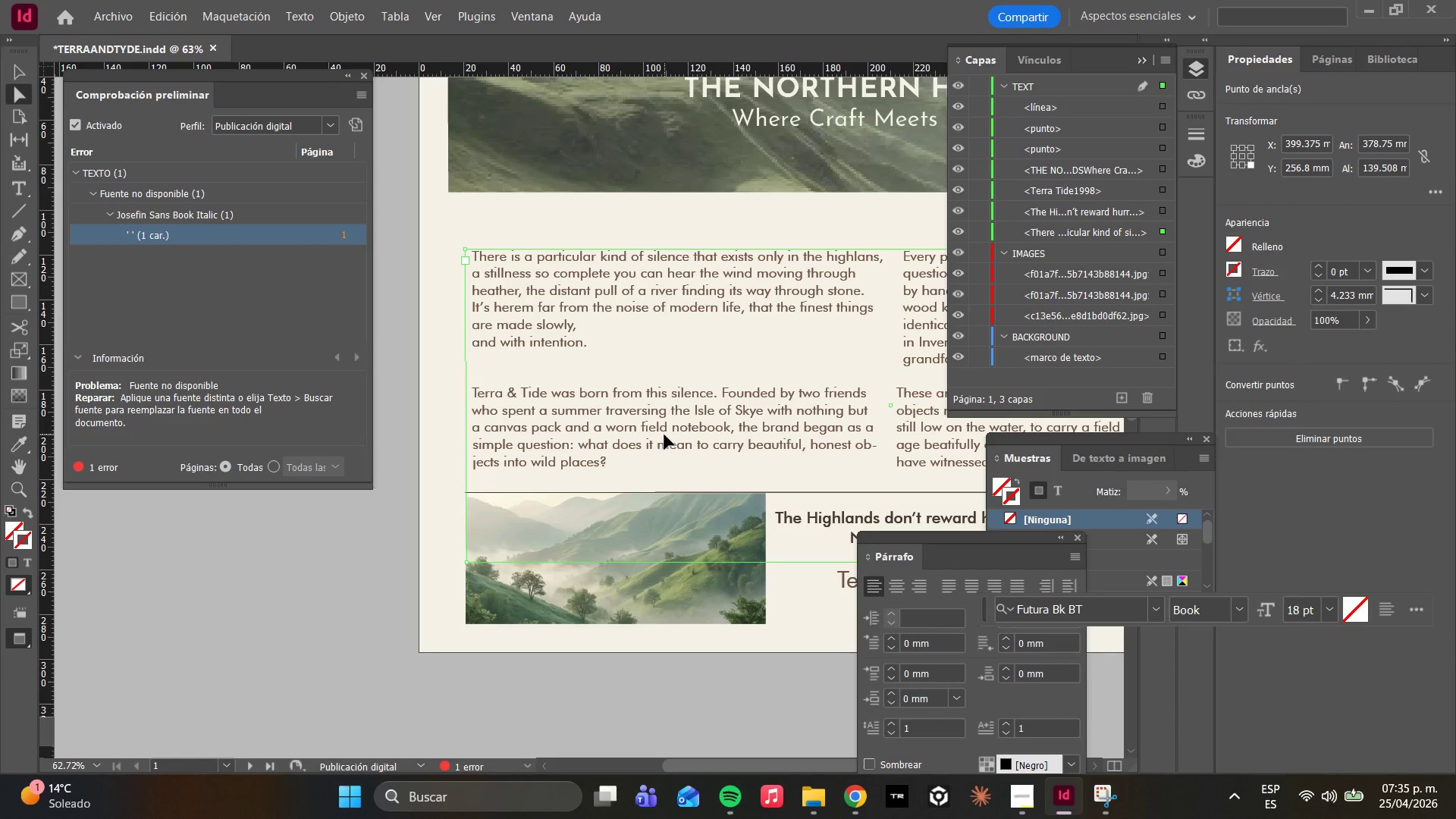 
left_click([648, 425])
 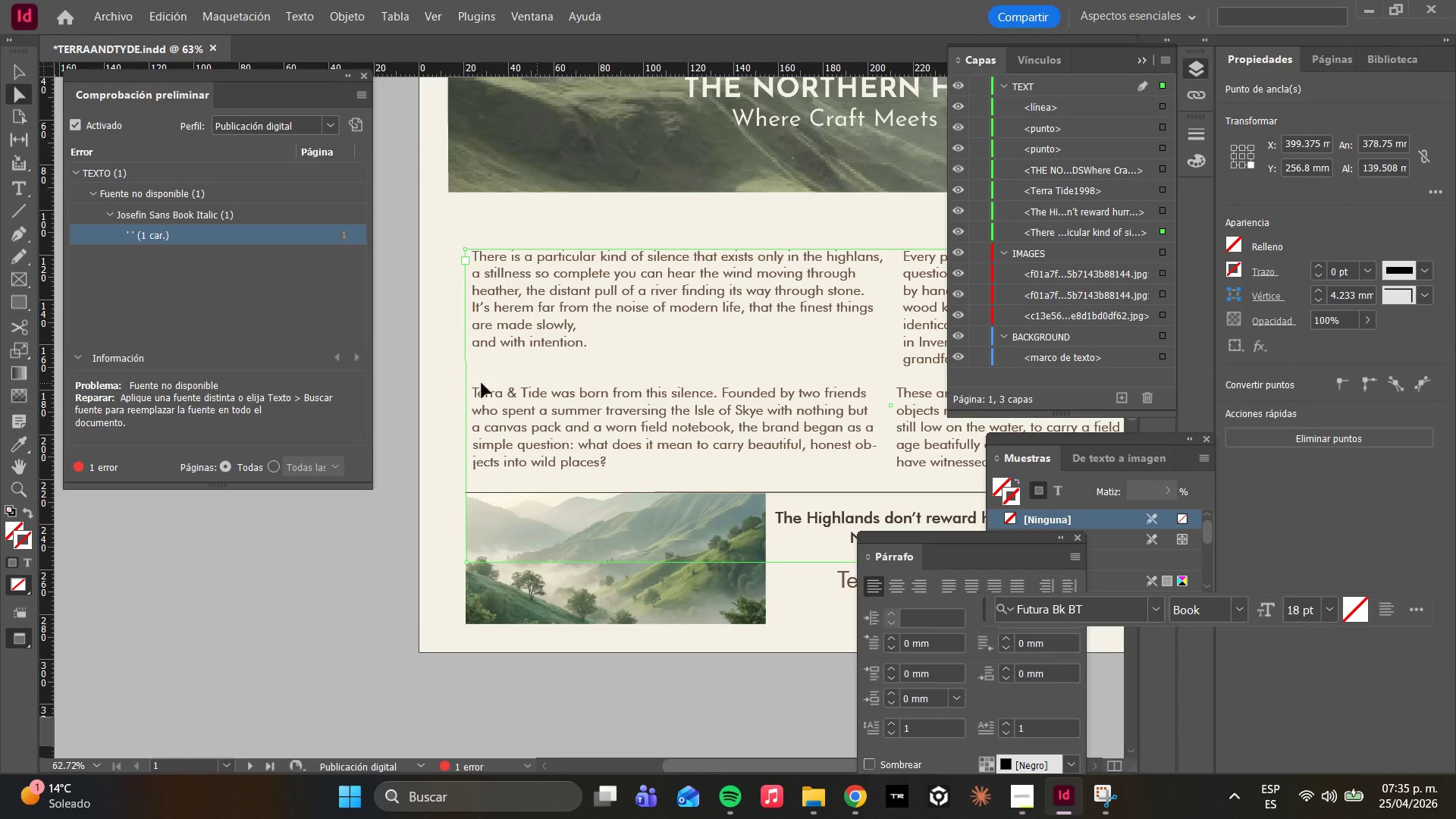 
double_click([678, 389])
 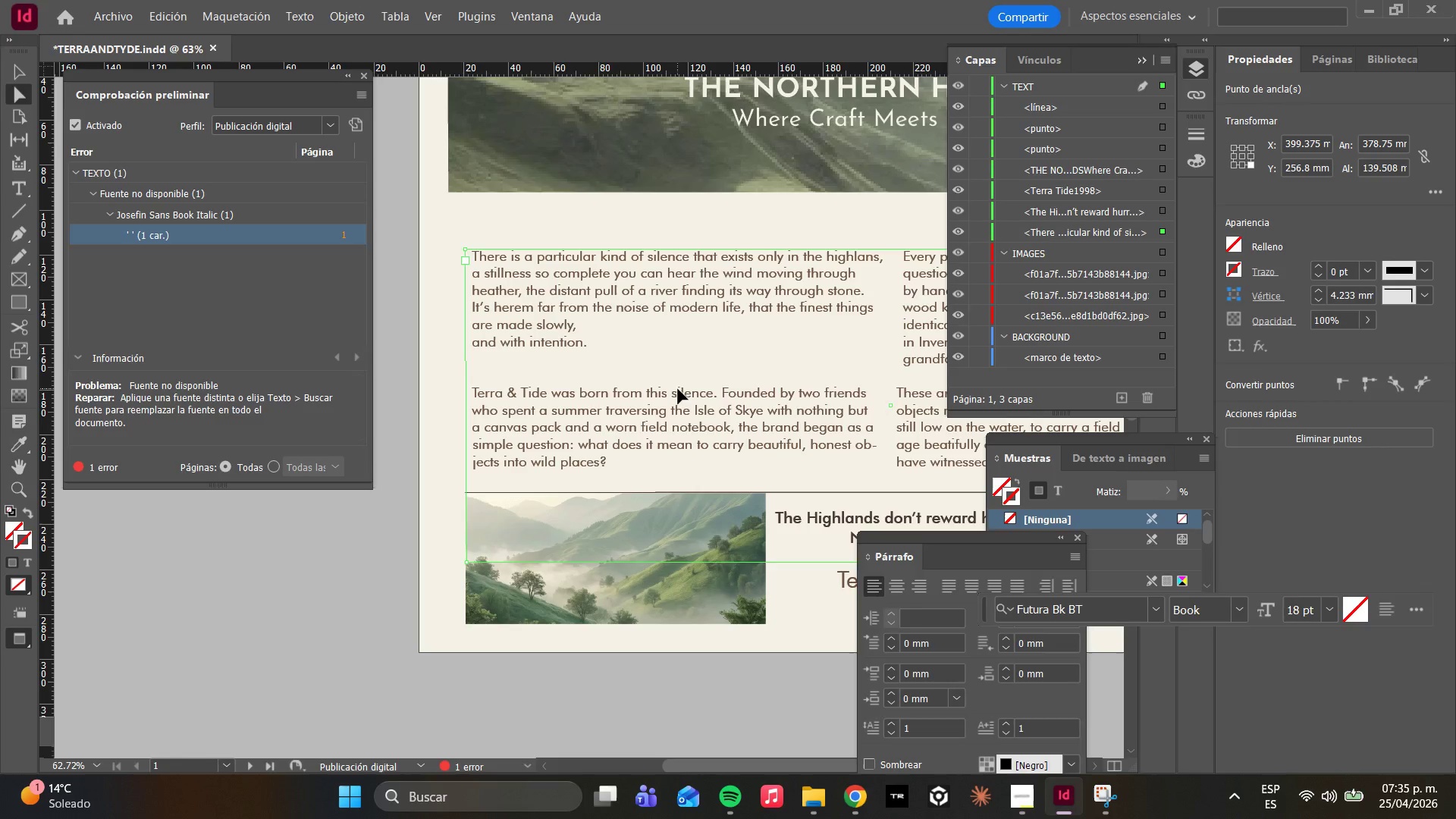 
triple_click([678, 389])
 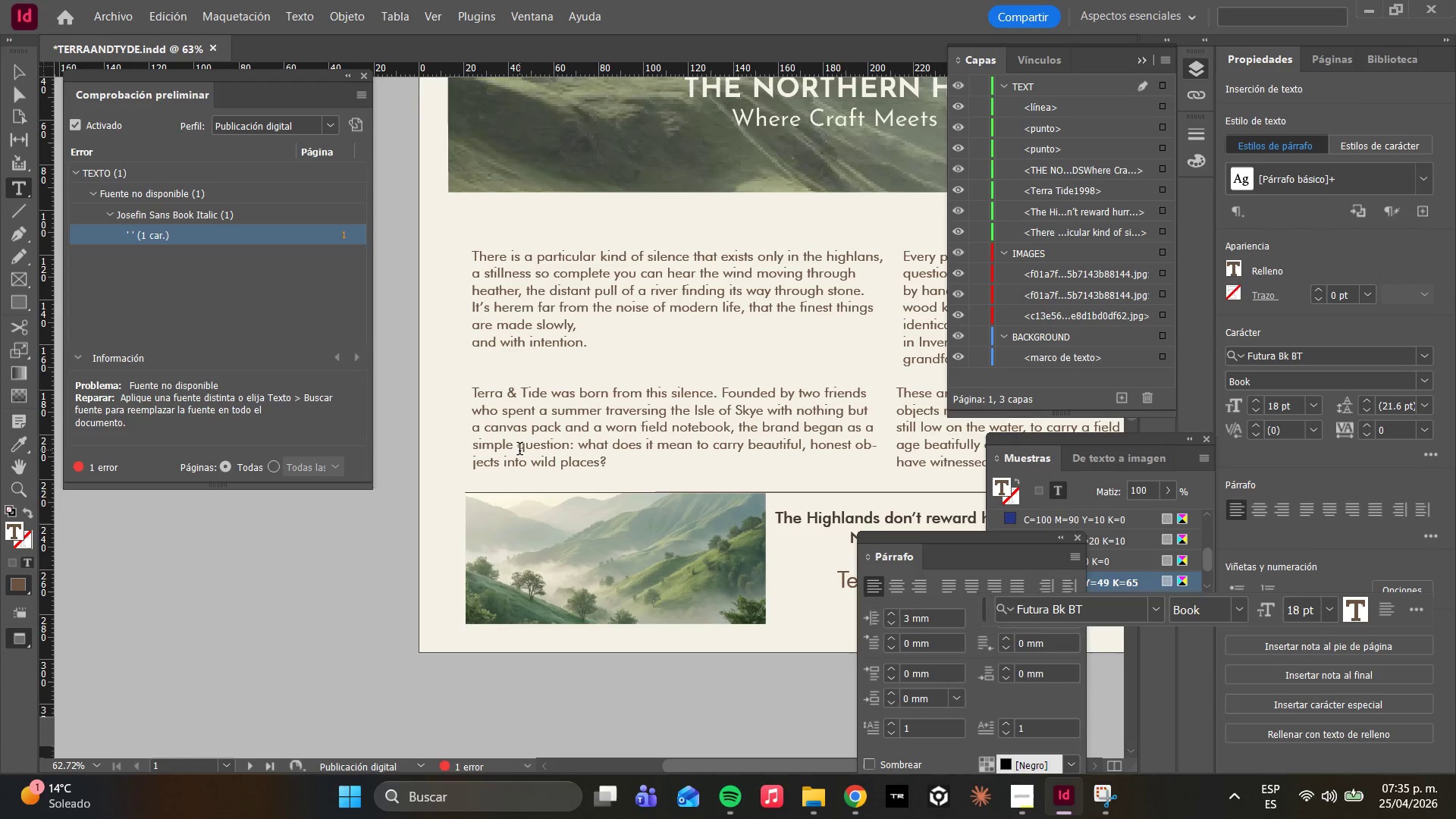 
left_click([546, 442])
 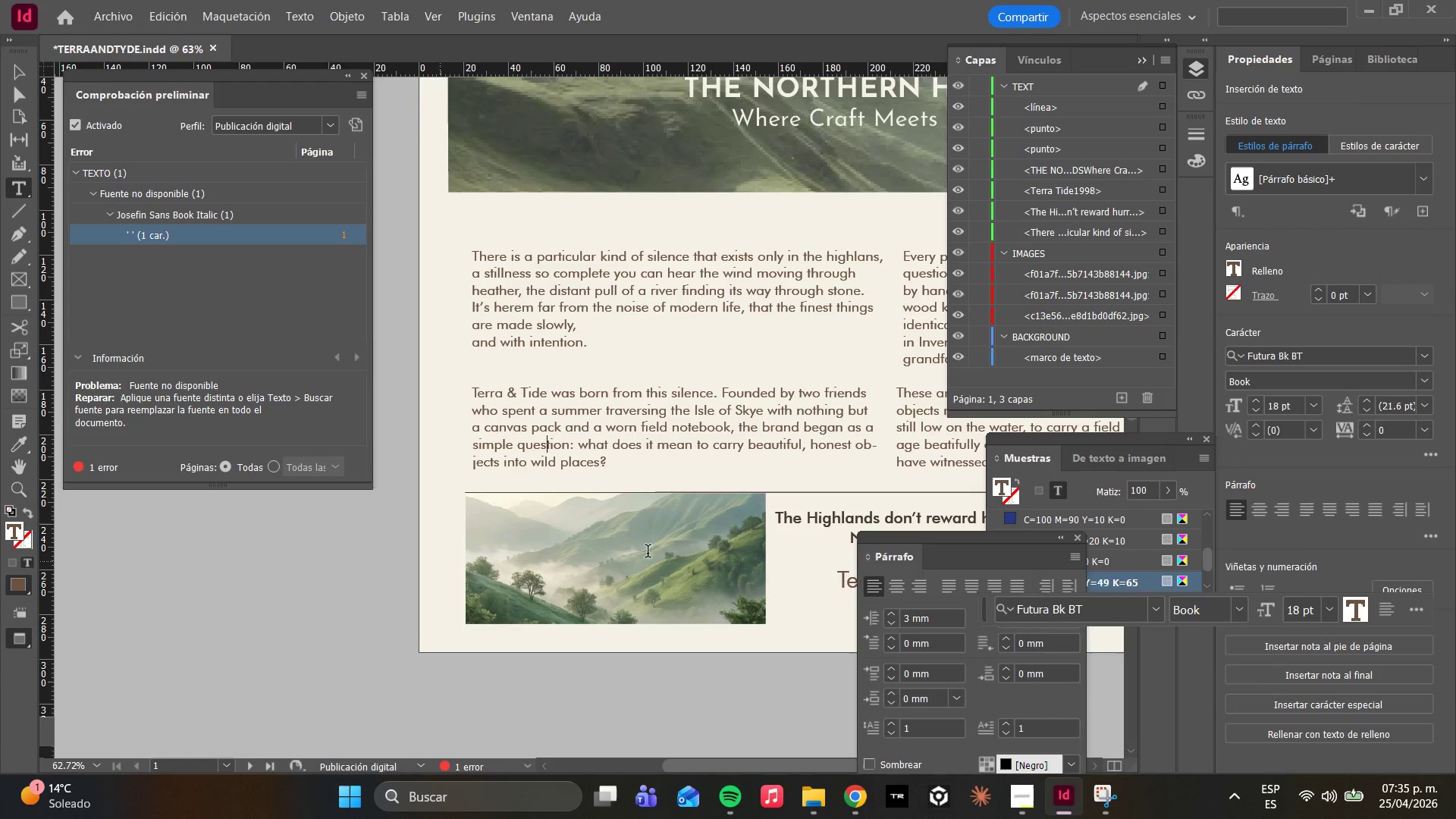 
wait(5.23)
 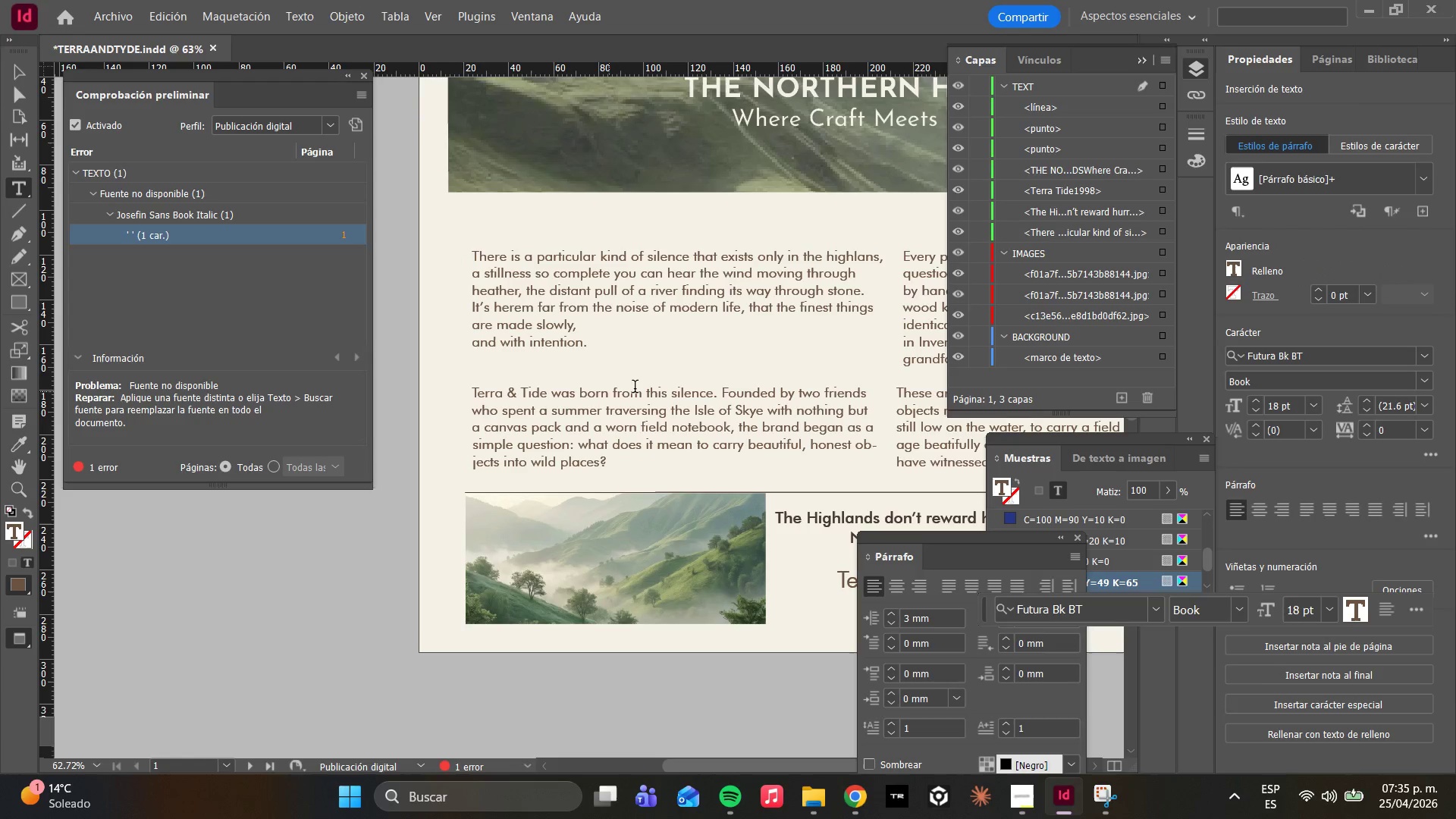 
left_click([858, 443])
 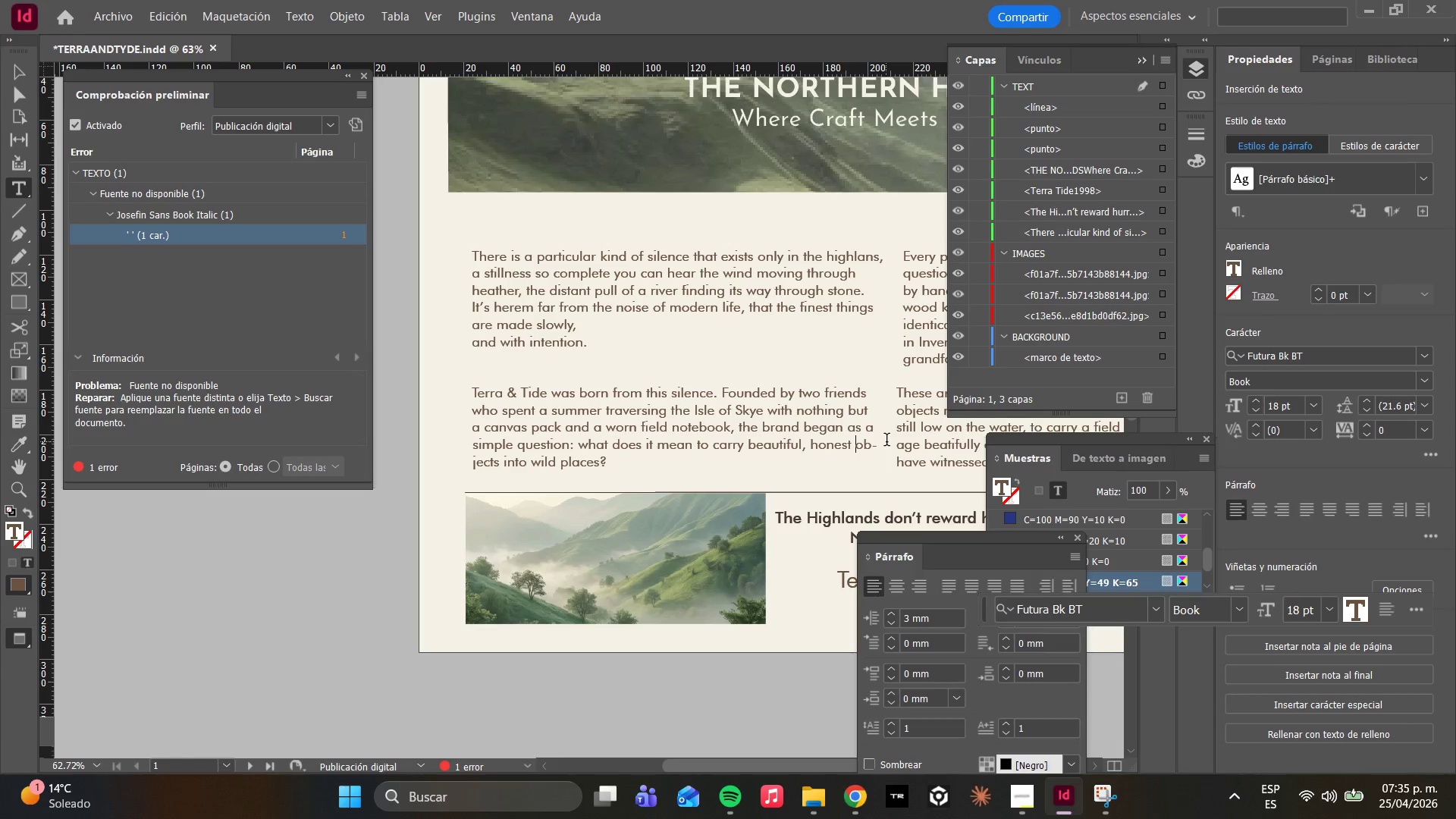 
key(Enter)
 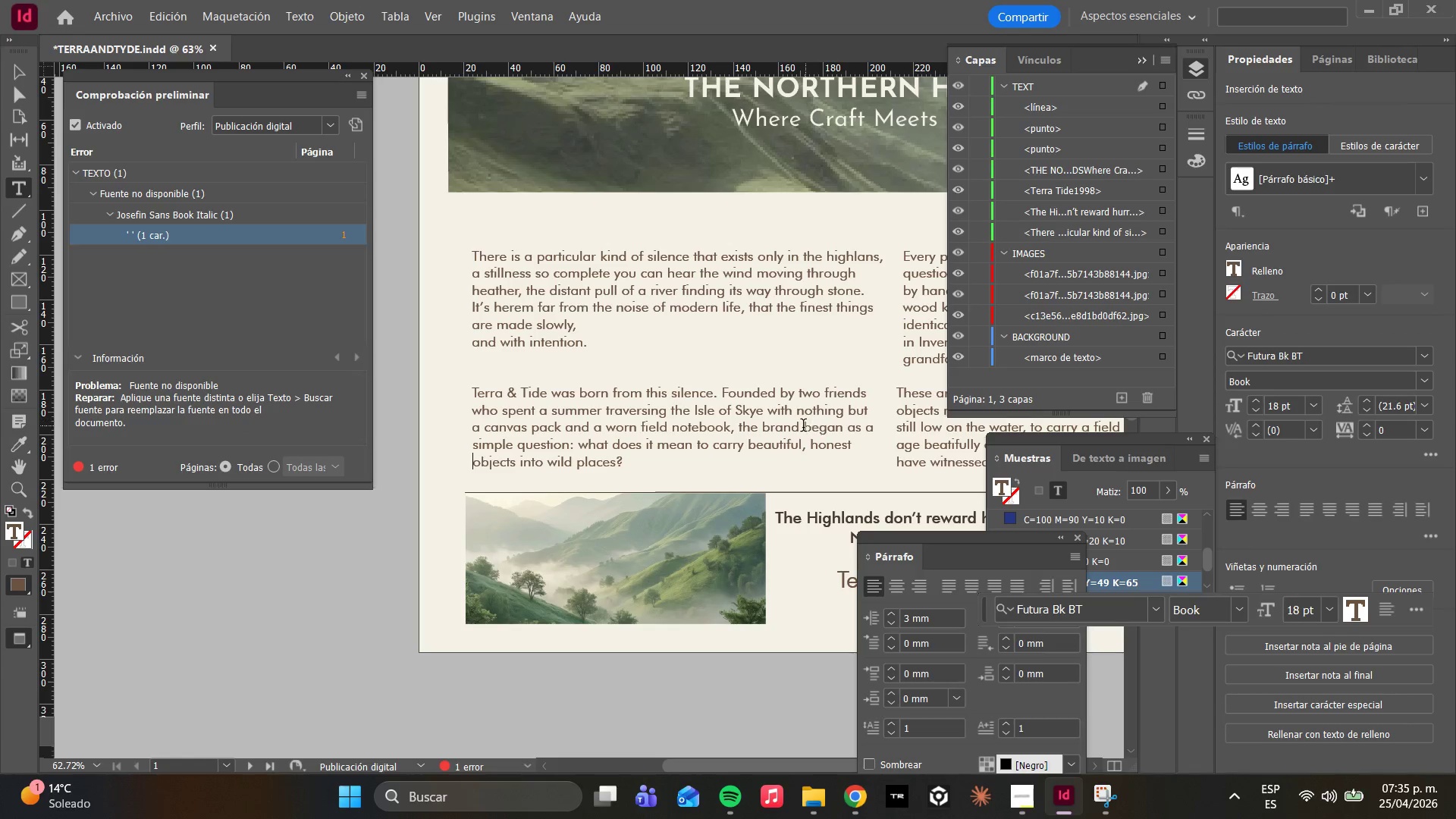 
scroll: coordinate [850, 451], scroll_direction: up, amount: 2.0
 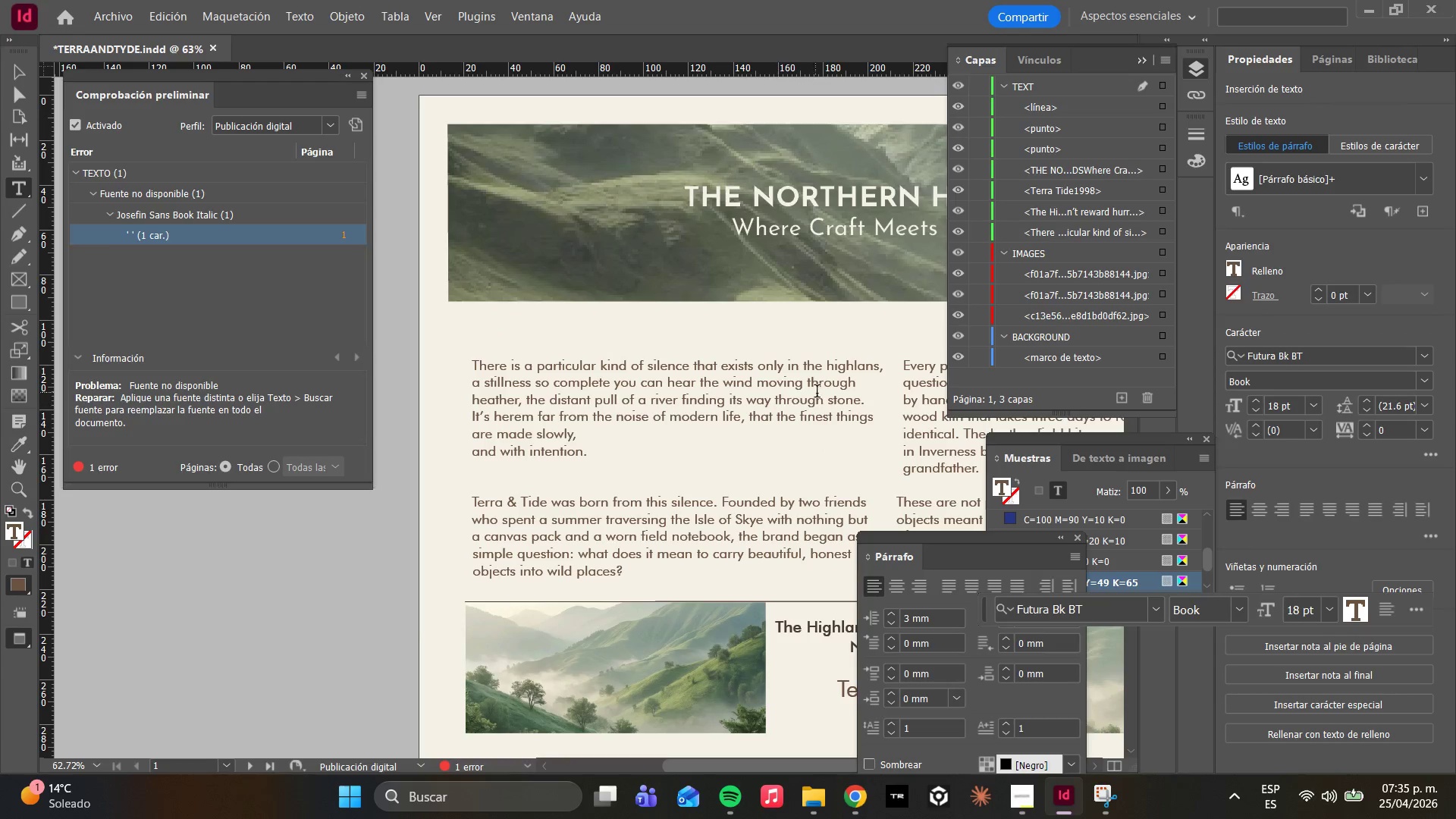 
scroll: coordinate [852, 395], scroll_direction: down, amount: 2.0
 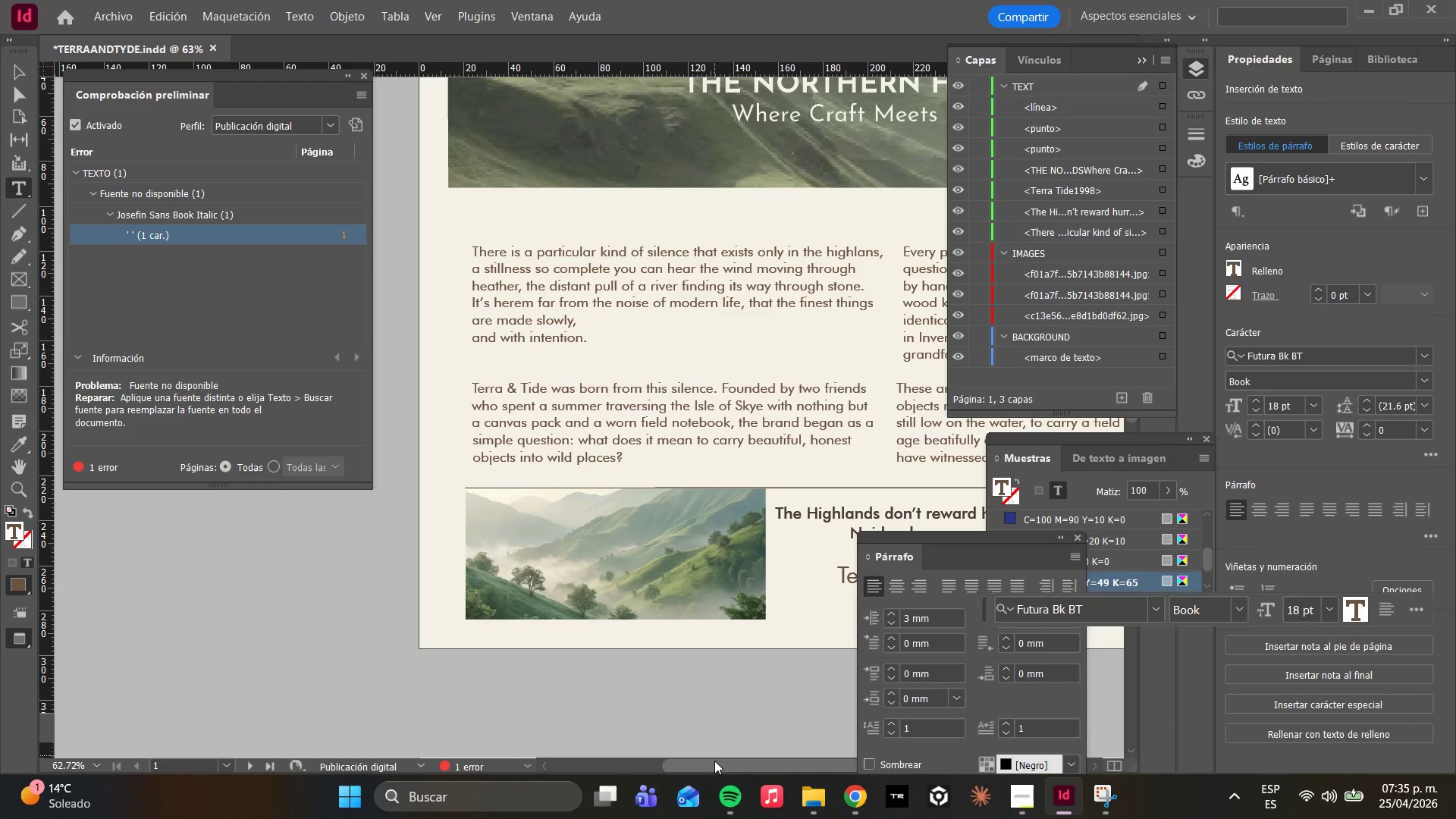 
left_click_drag(start_coordinate=[756, 762], to_coordinate=[851, 779])
 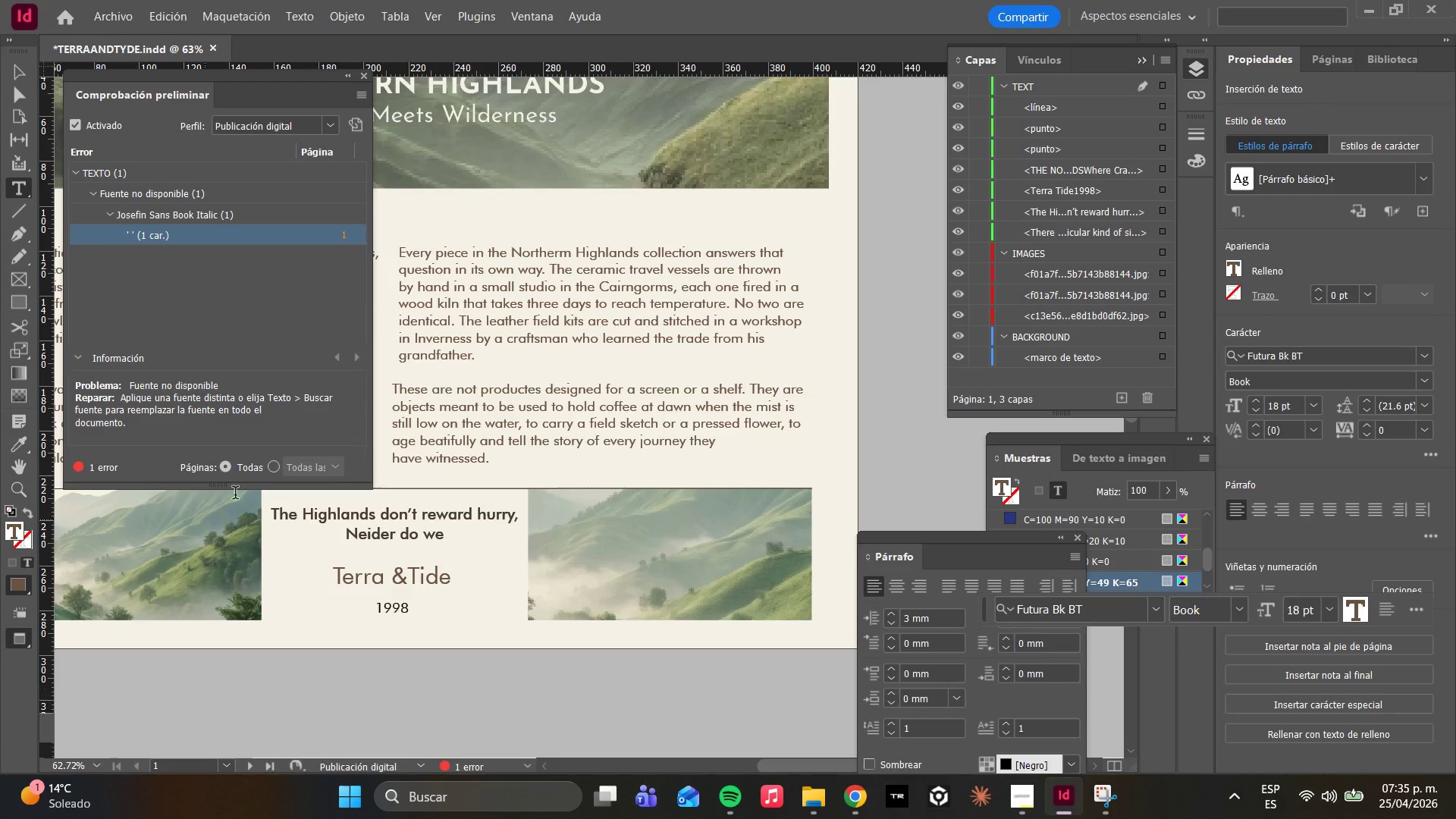 
wait(5.38)
 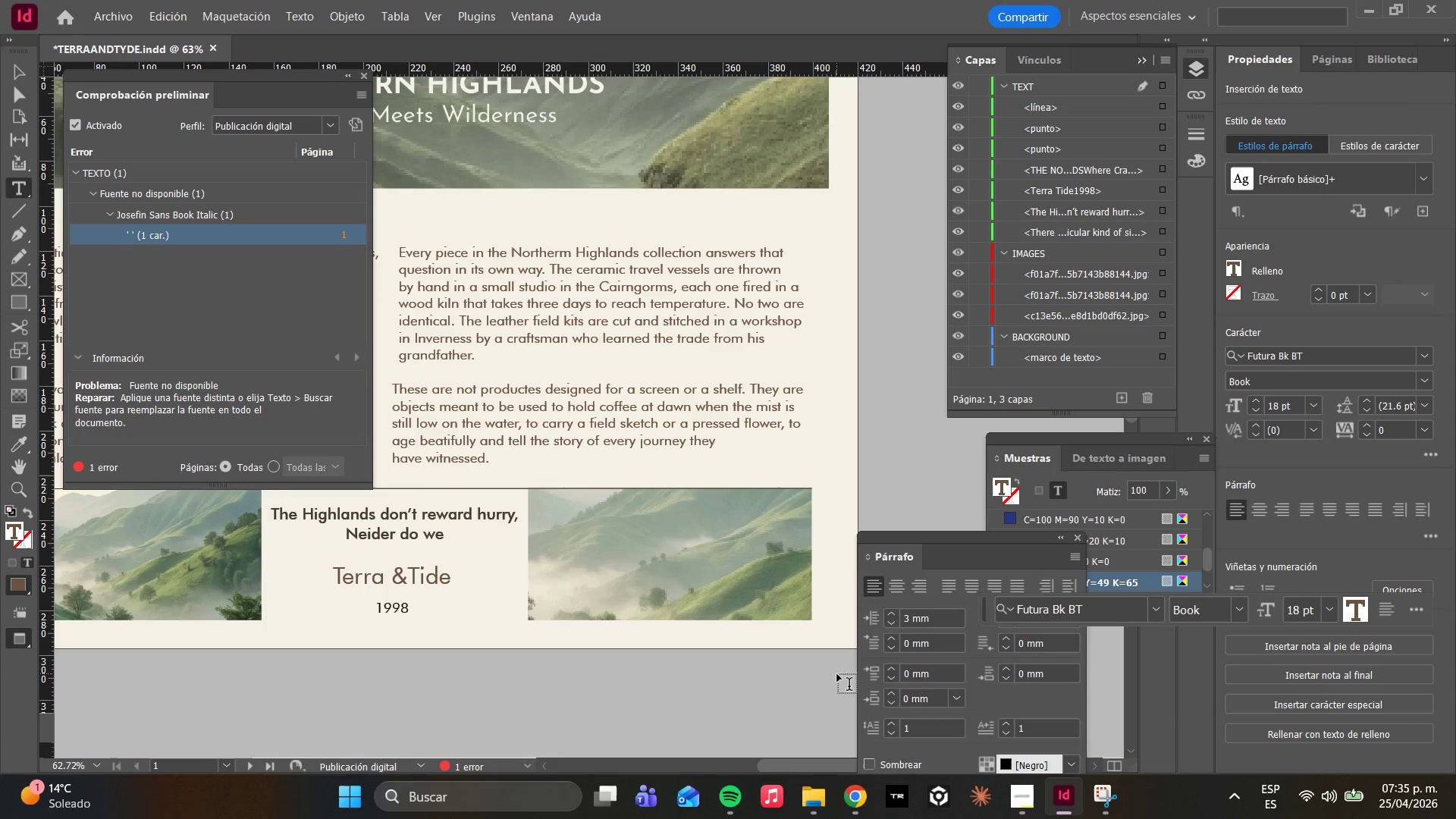 
double_click([157, 217])
 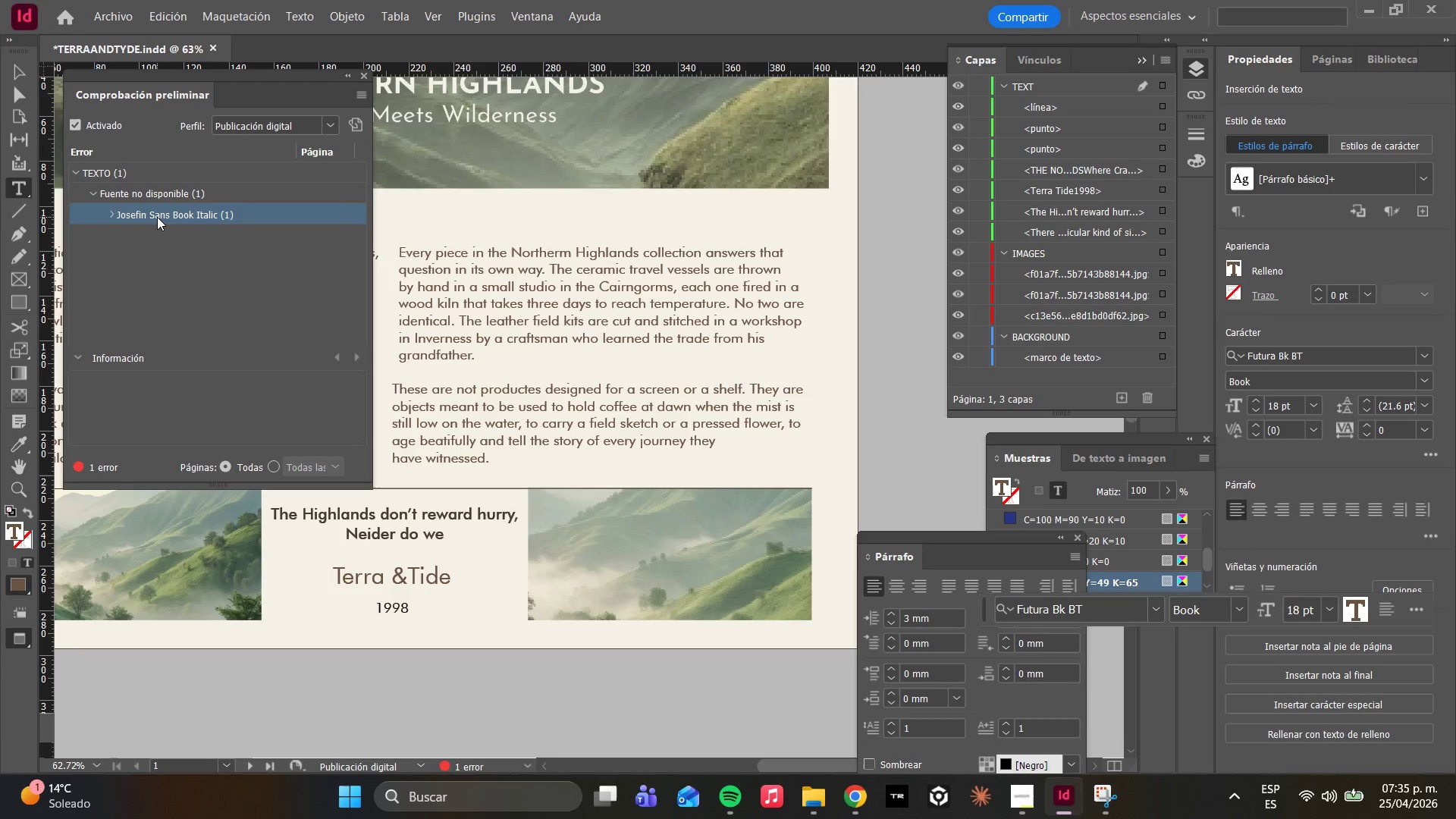 
triple_click([157, 217])
 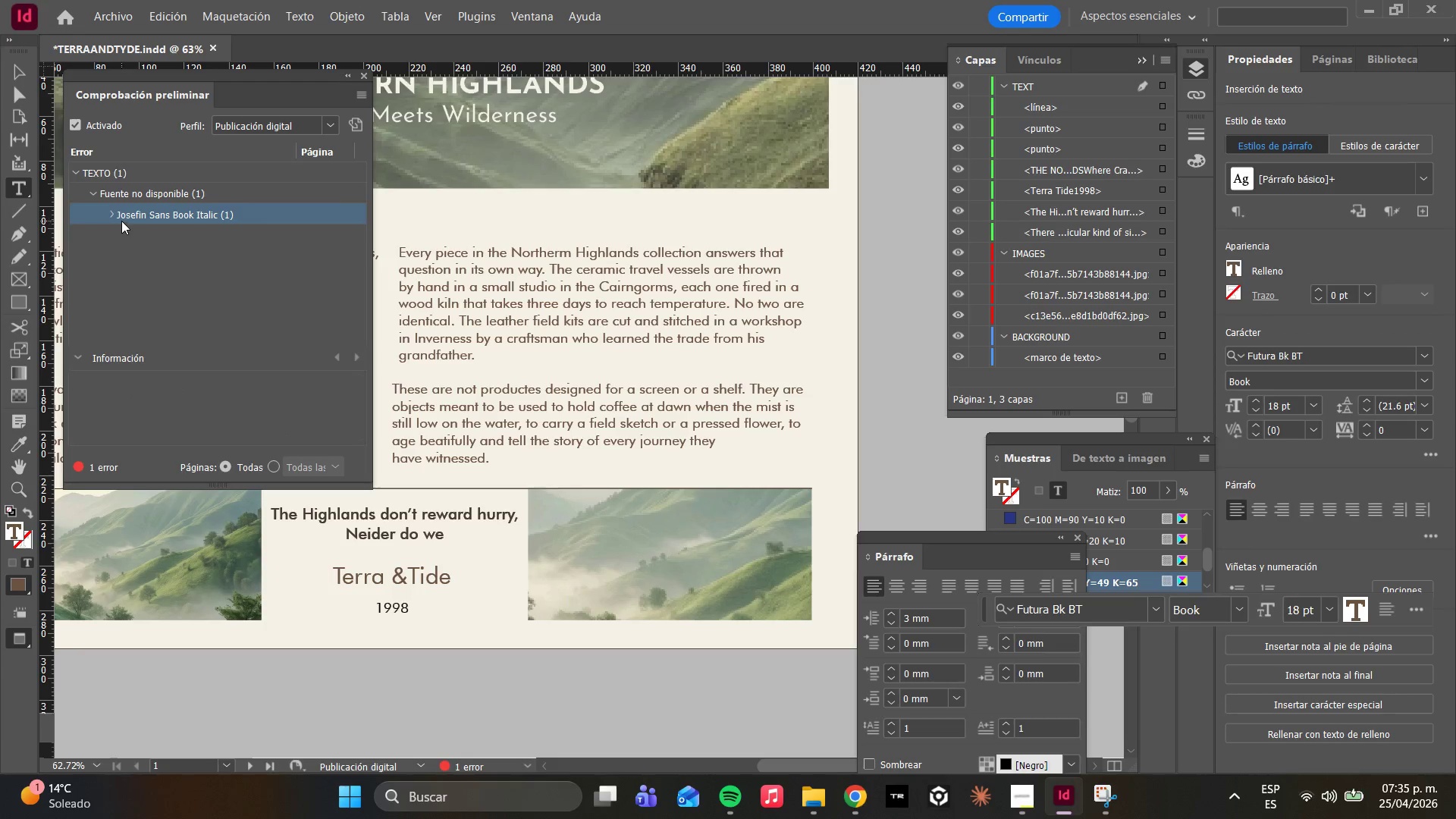 
left_click([114, 215])
 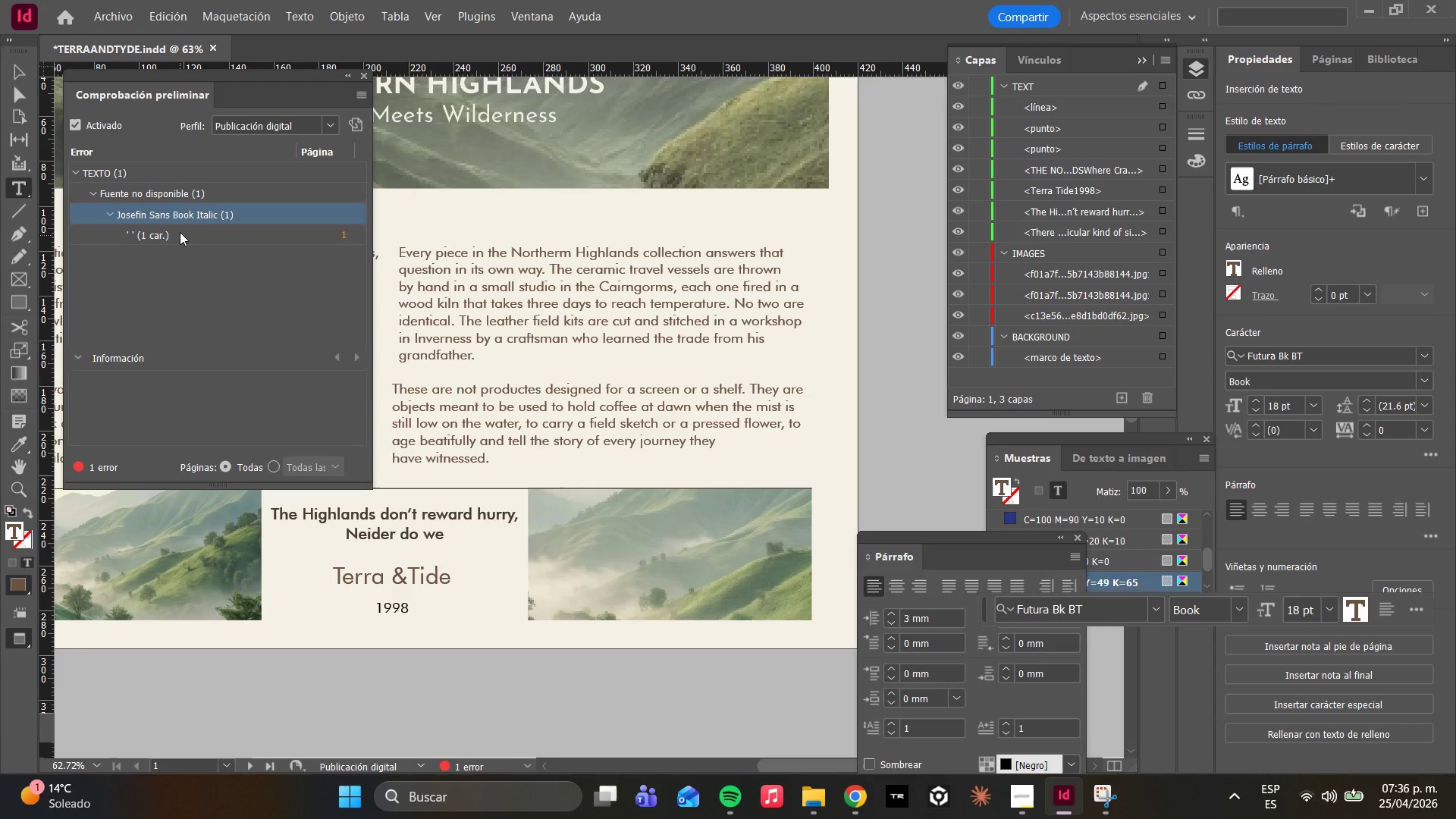 
double_click([180, 232])
 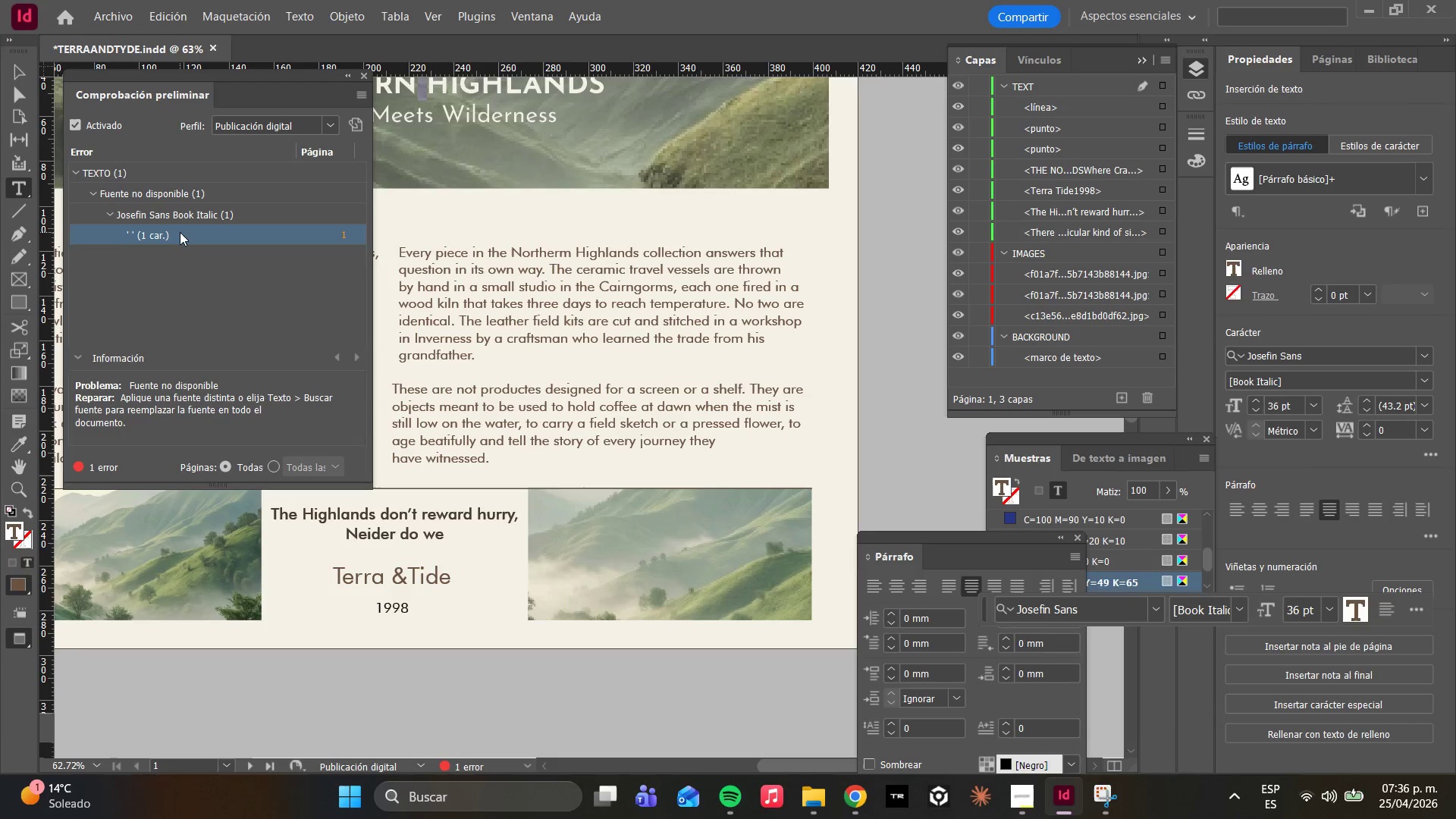 
triple_click([180, 232])
 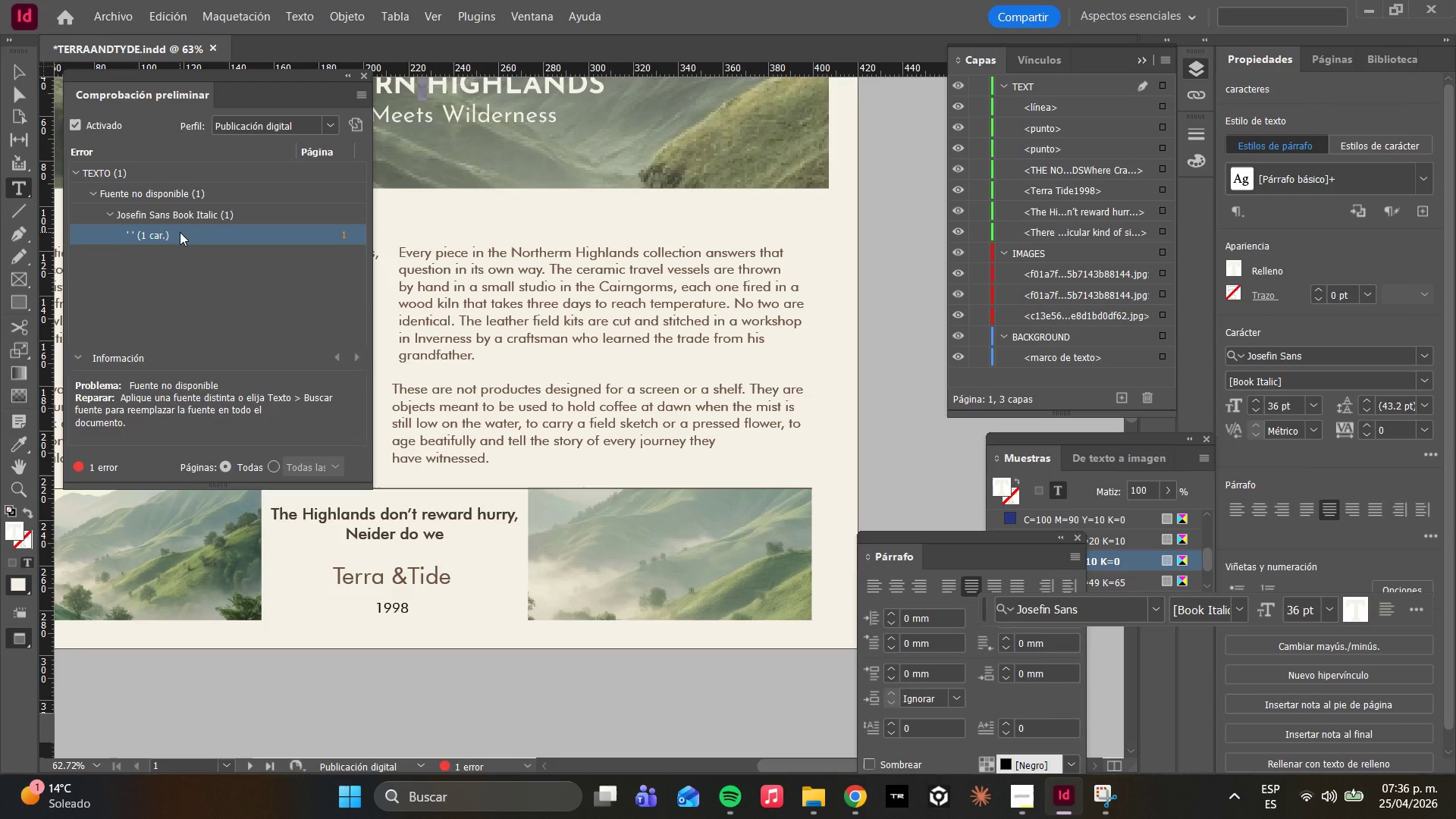 
triple_click([180, 232])
 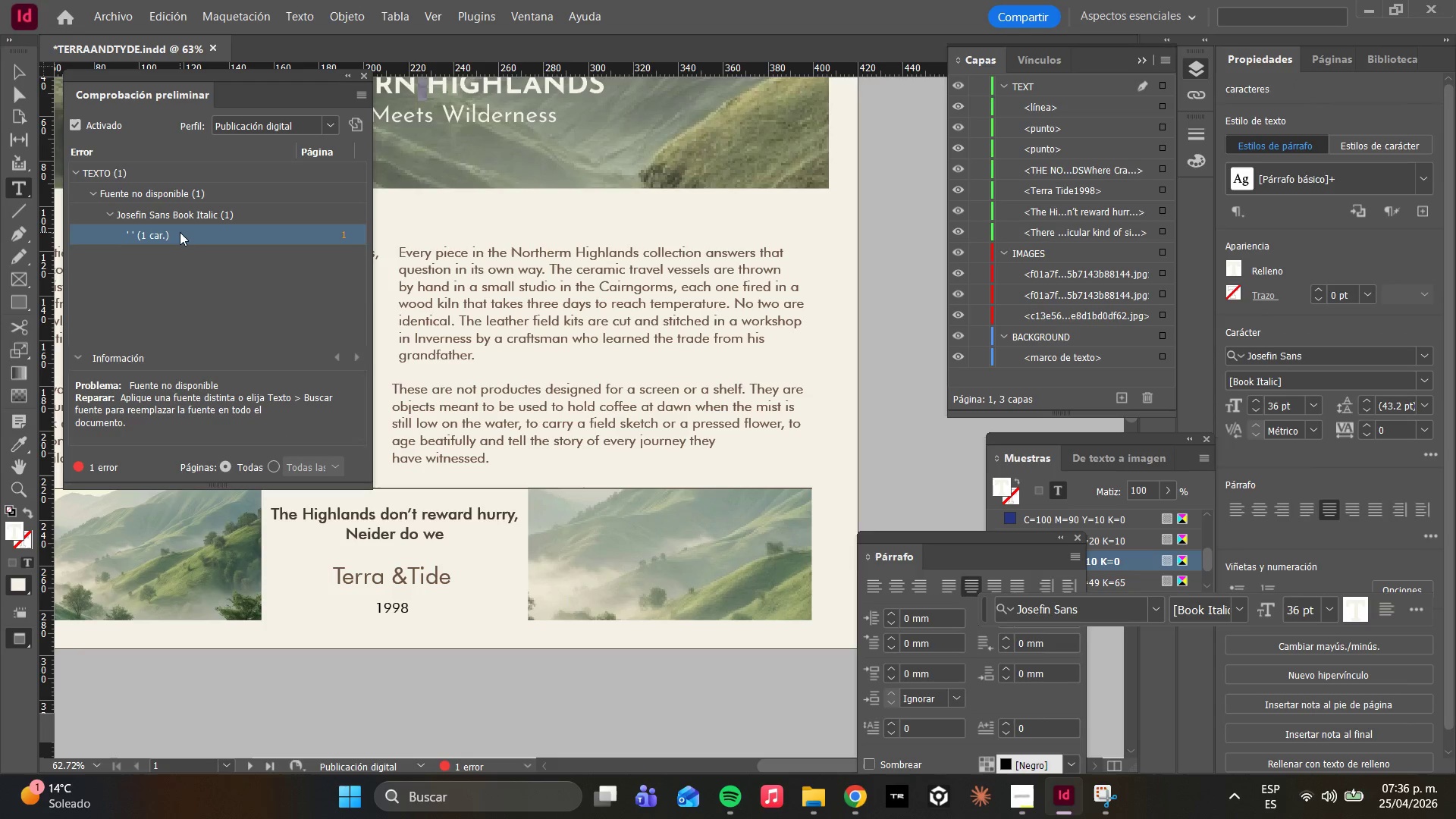 
triple_click([180, 232])
 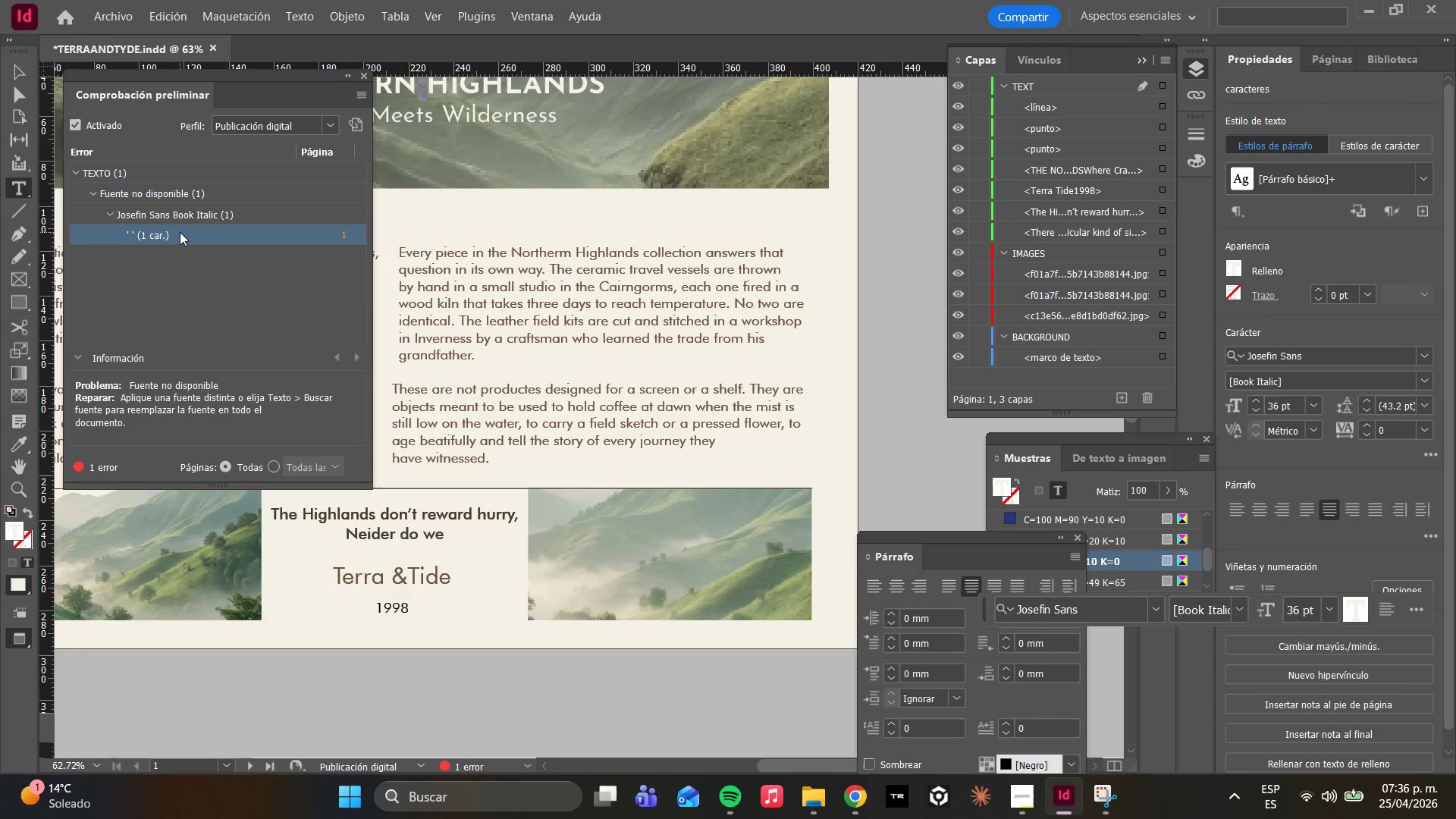 
triple_click([180, 232])
 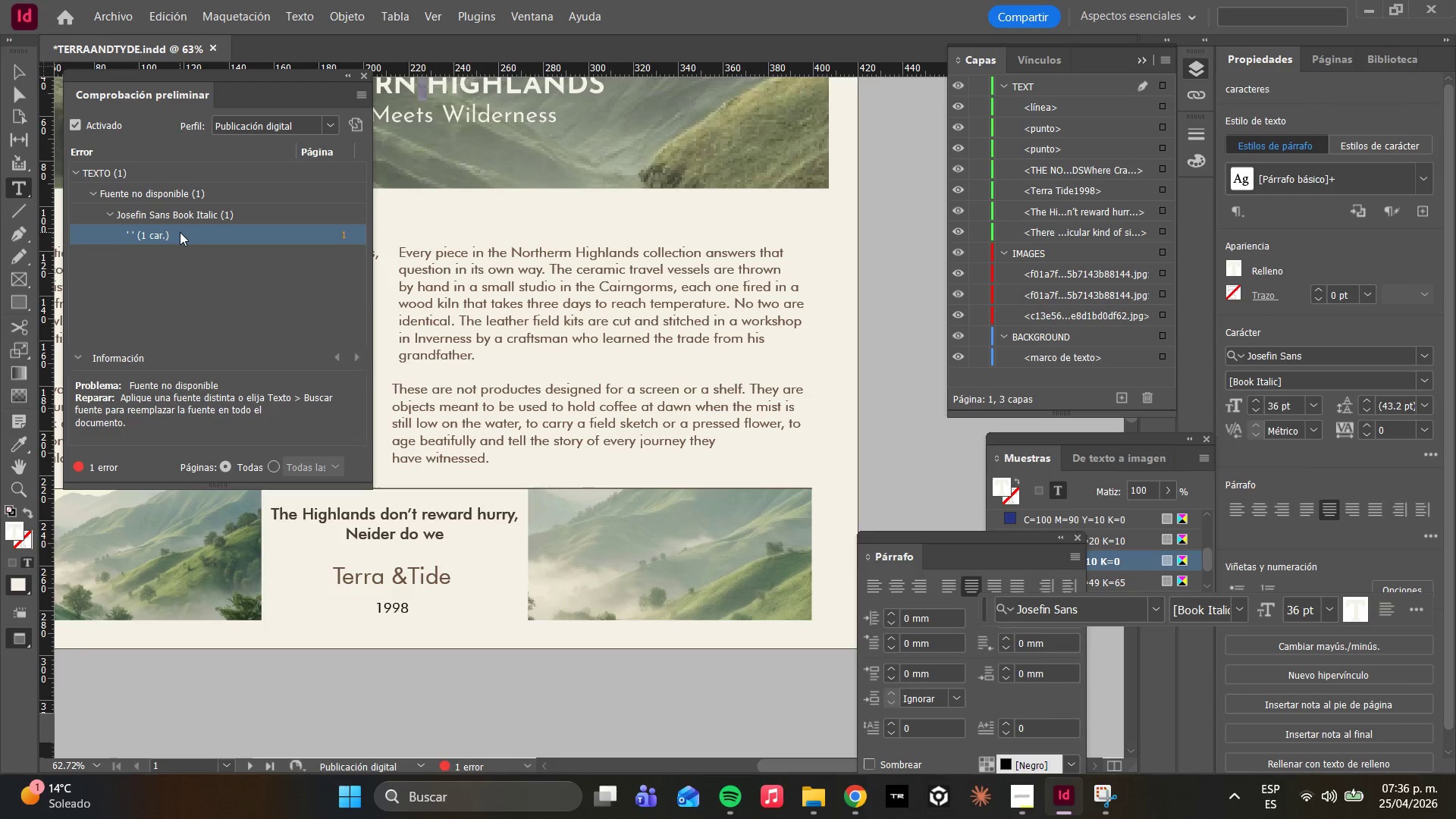 
triple_click([180, 232])
 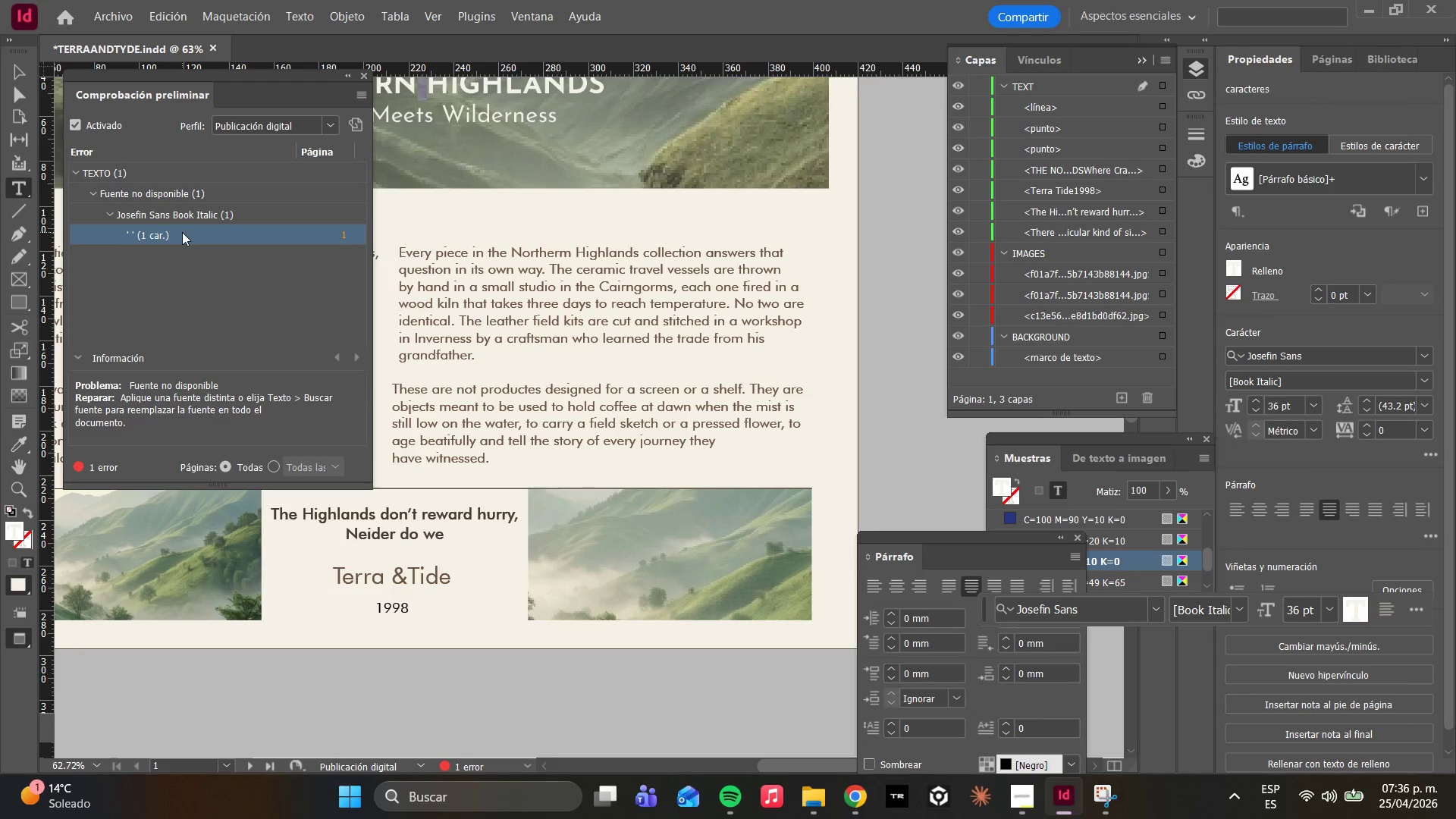 
left_click_drag(start_coordinate=[182, 232], to_coordinate=[187, 234])
 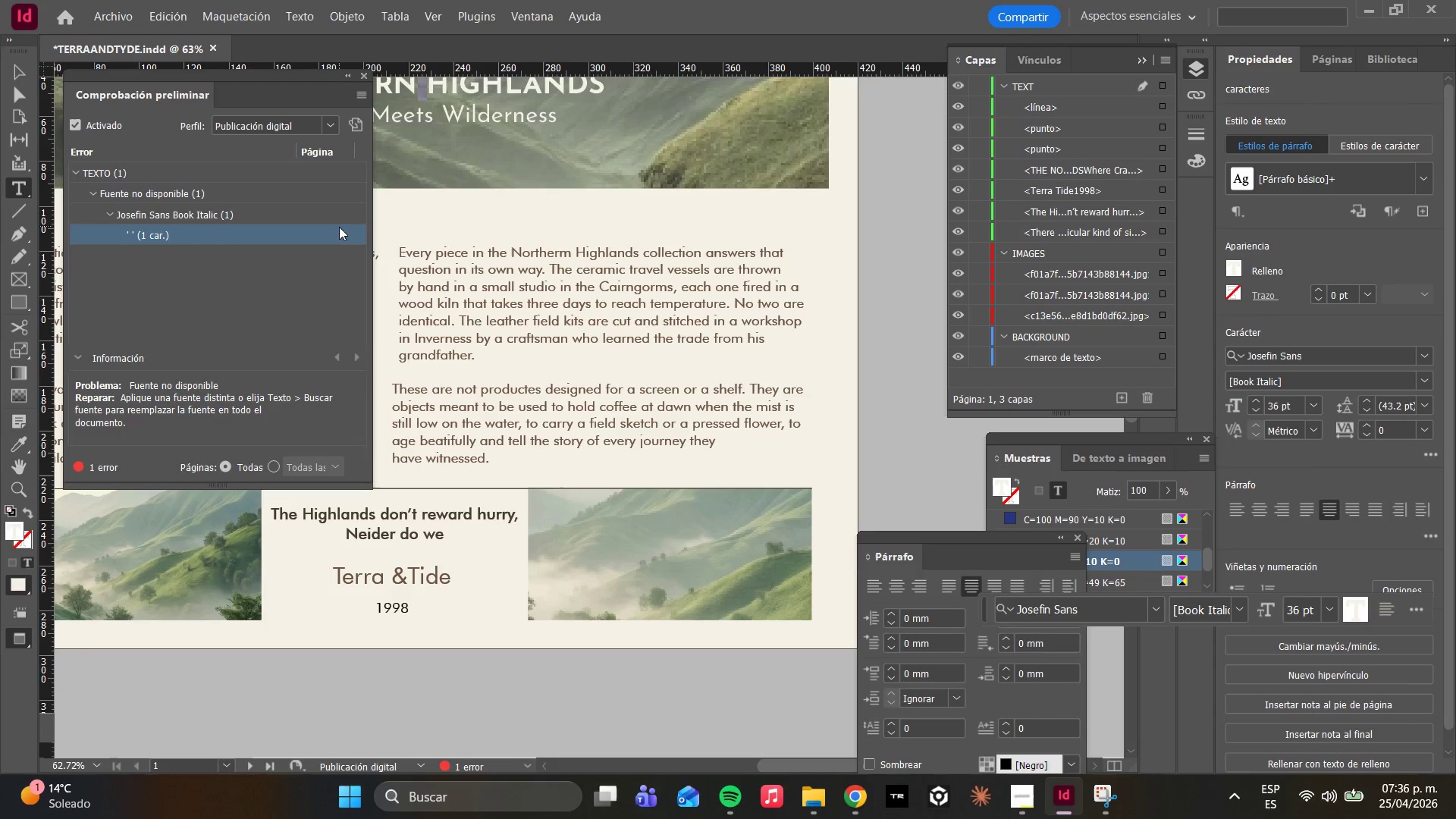 
double_click([337, 231])
 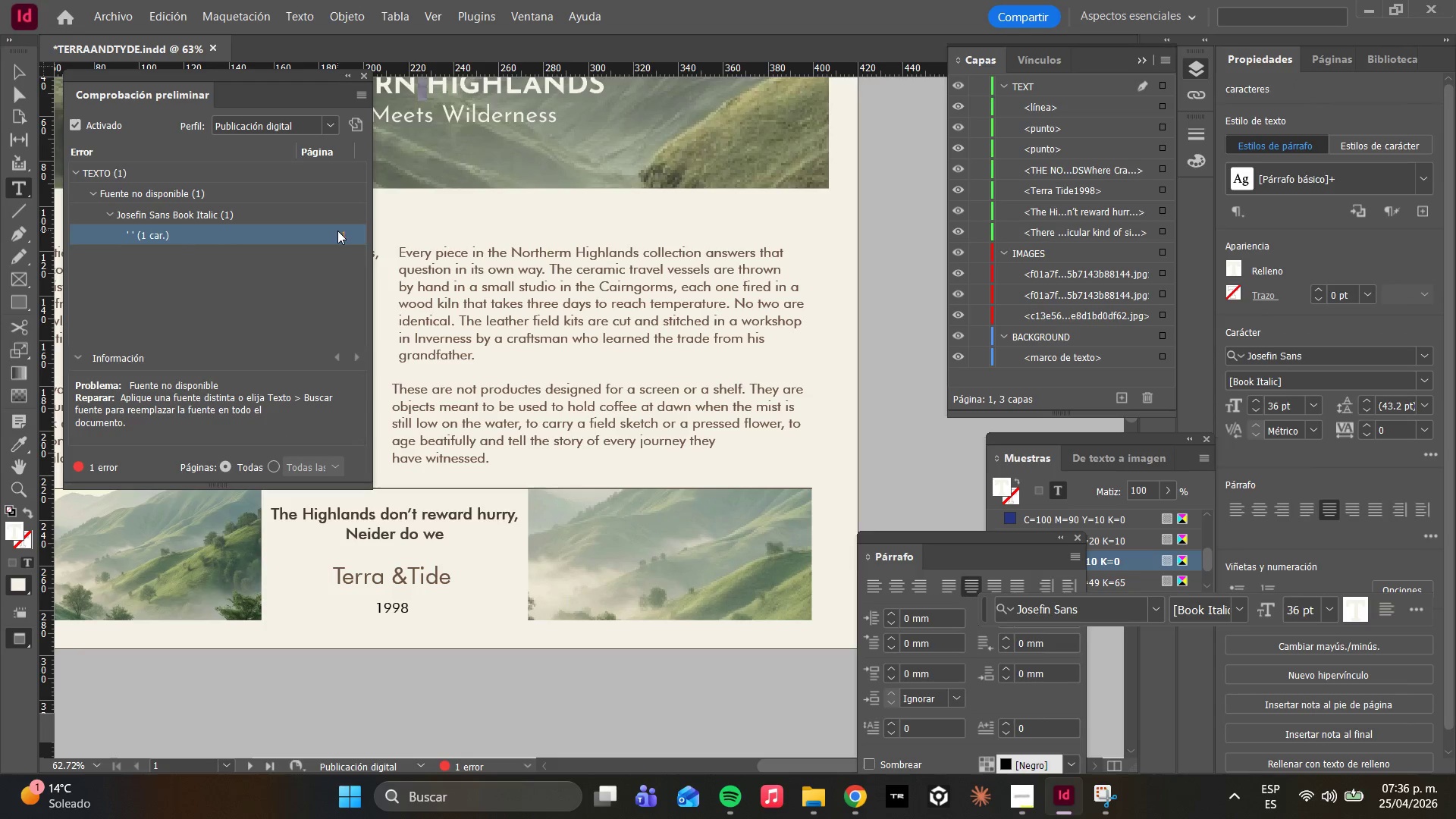 
left_click_drag(start_coordinate=[337, 231], to_coordinate=[342, 231])
 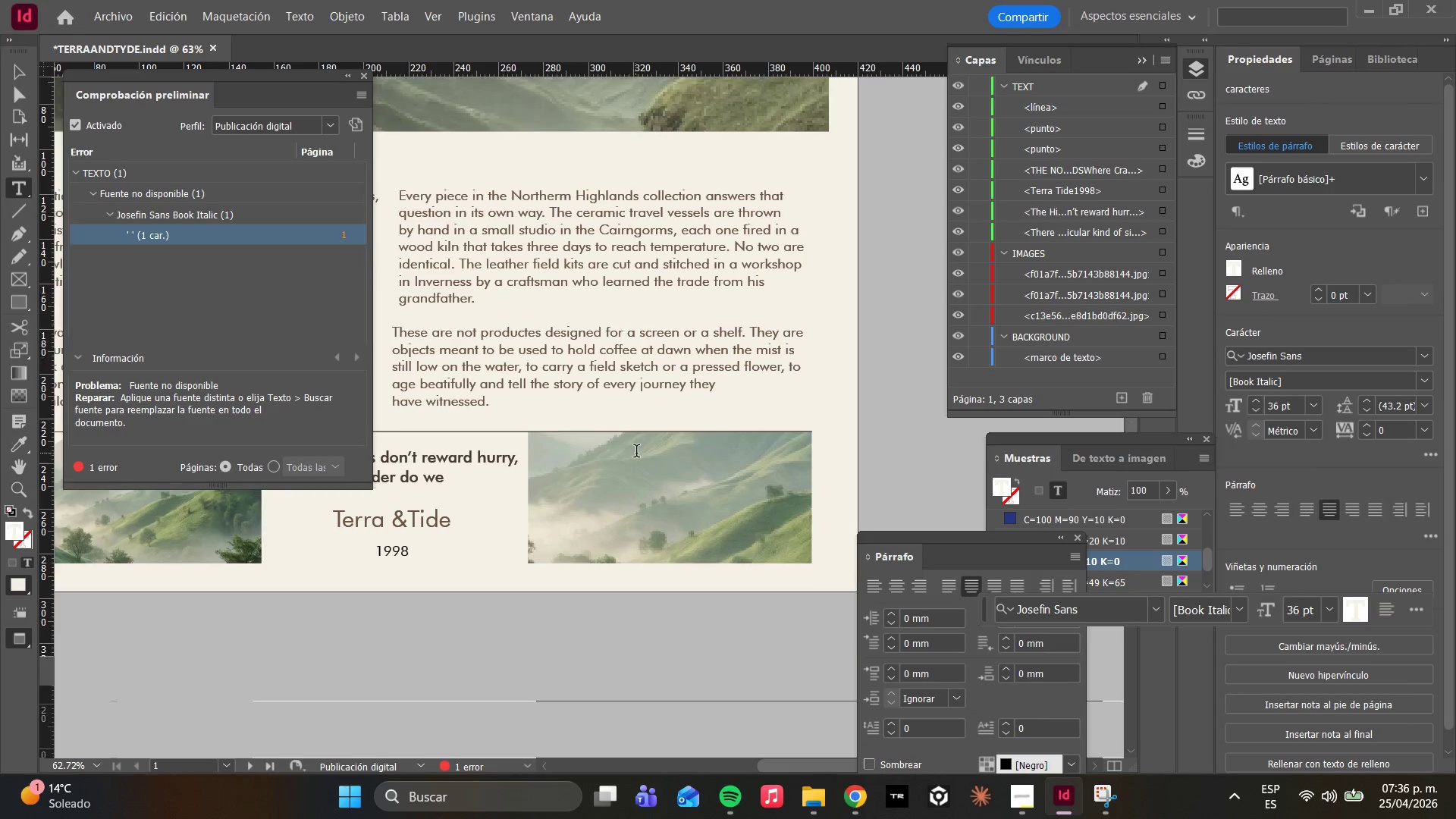 
scroll: coordinate [465, 660], scroll_direction: down, amount: 3.0
 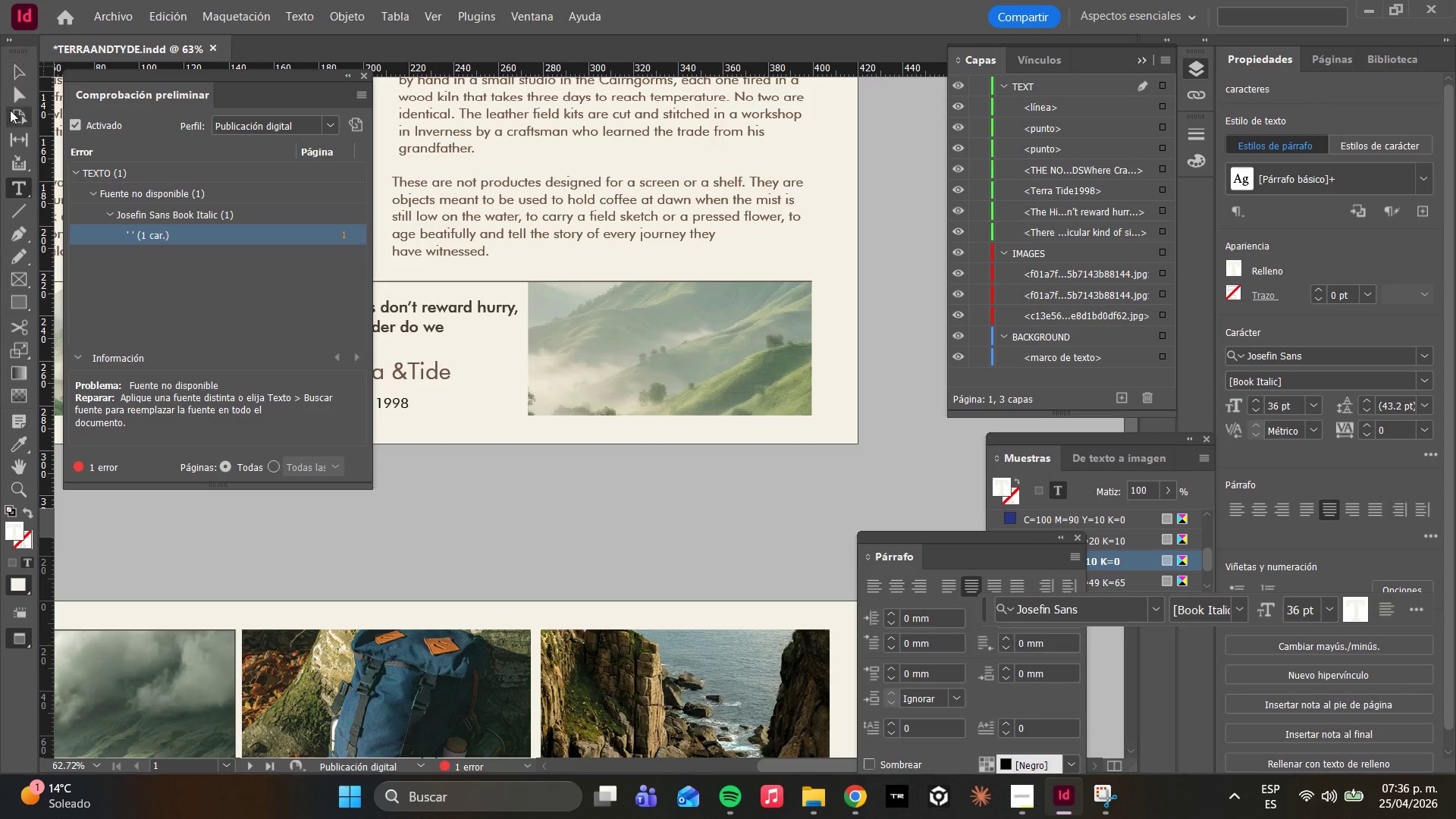 
double_click([10, 85])
 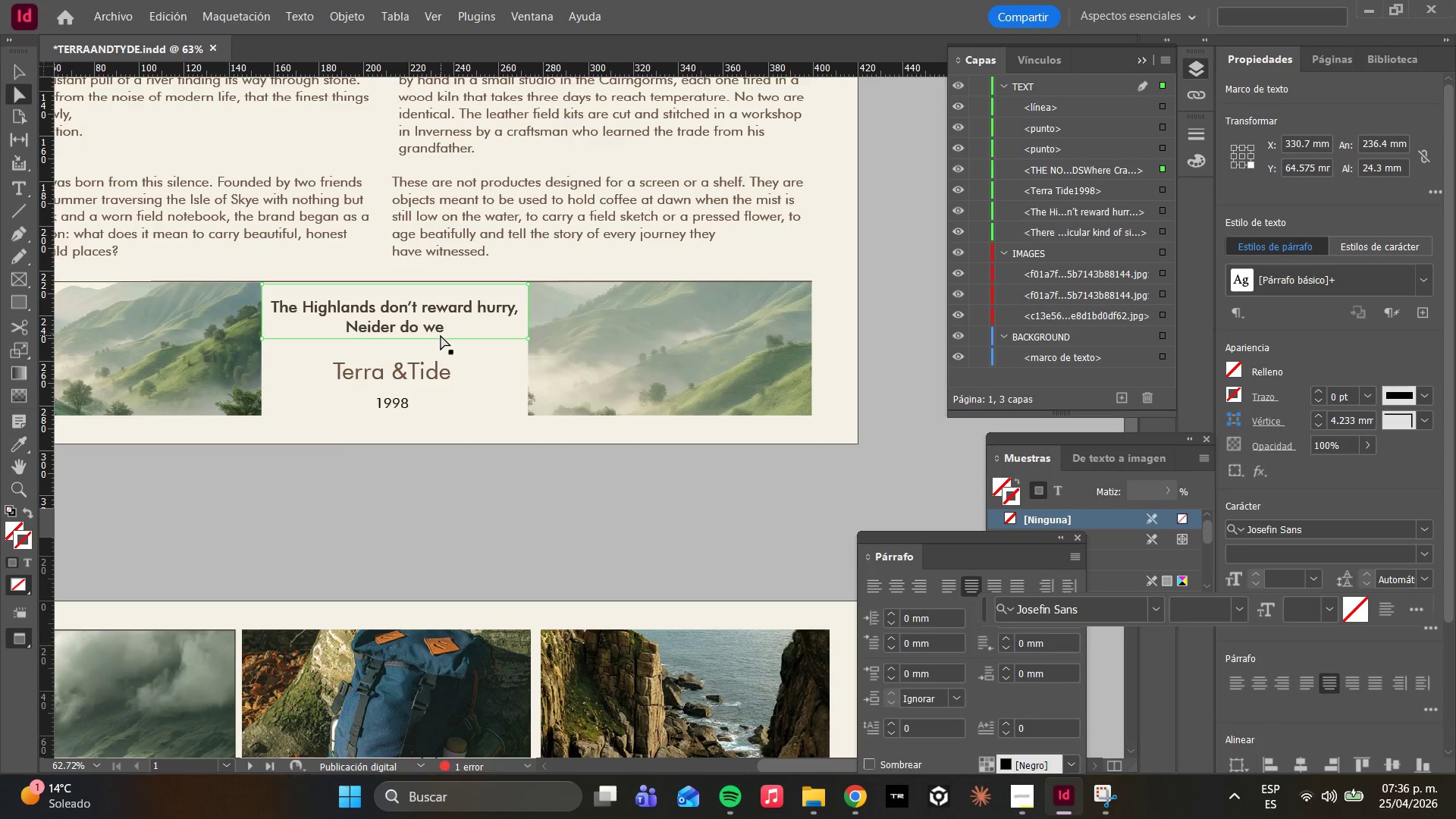 
double_click([405, 379])
 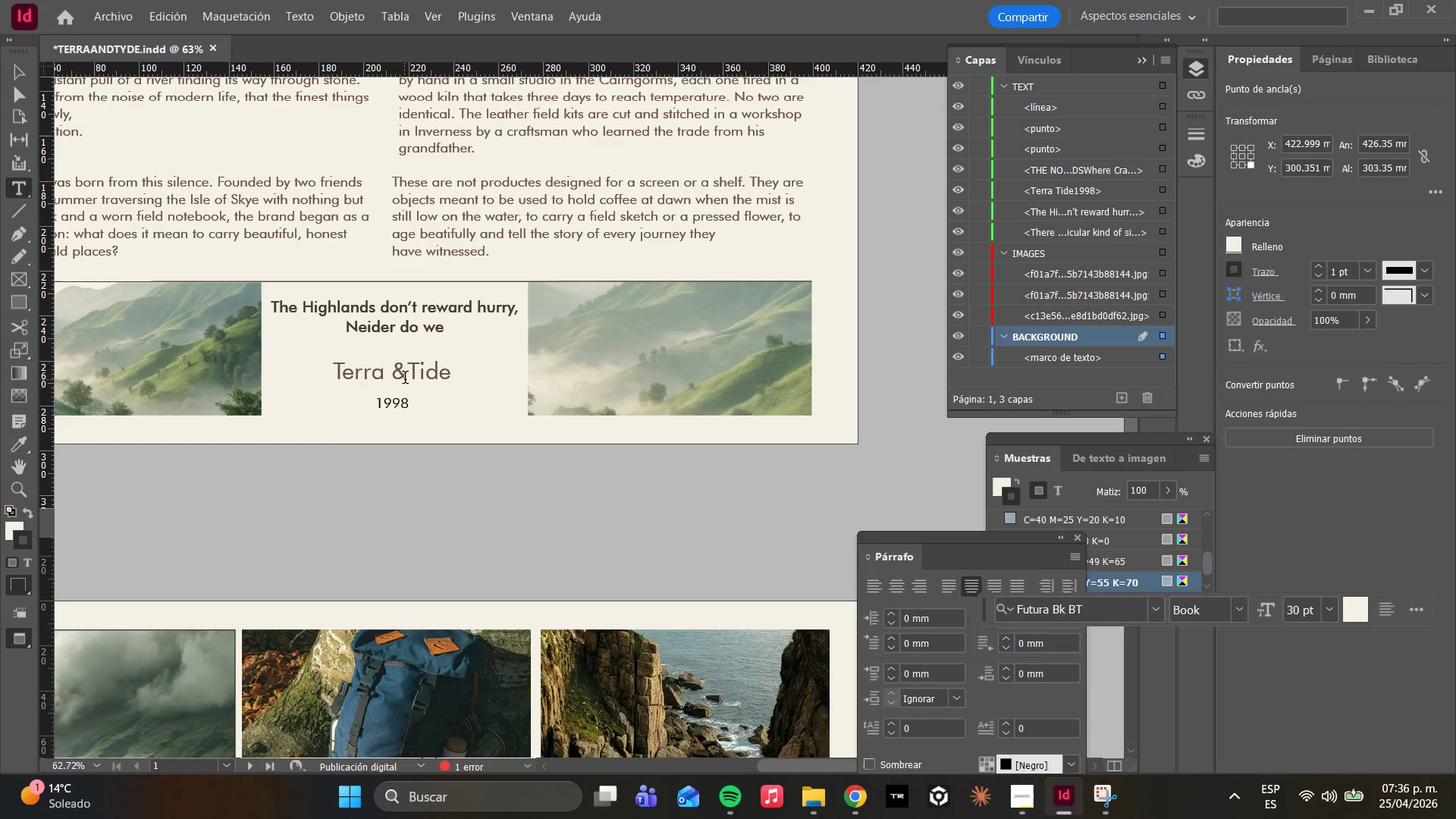 
triple_click([405, 379])
 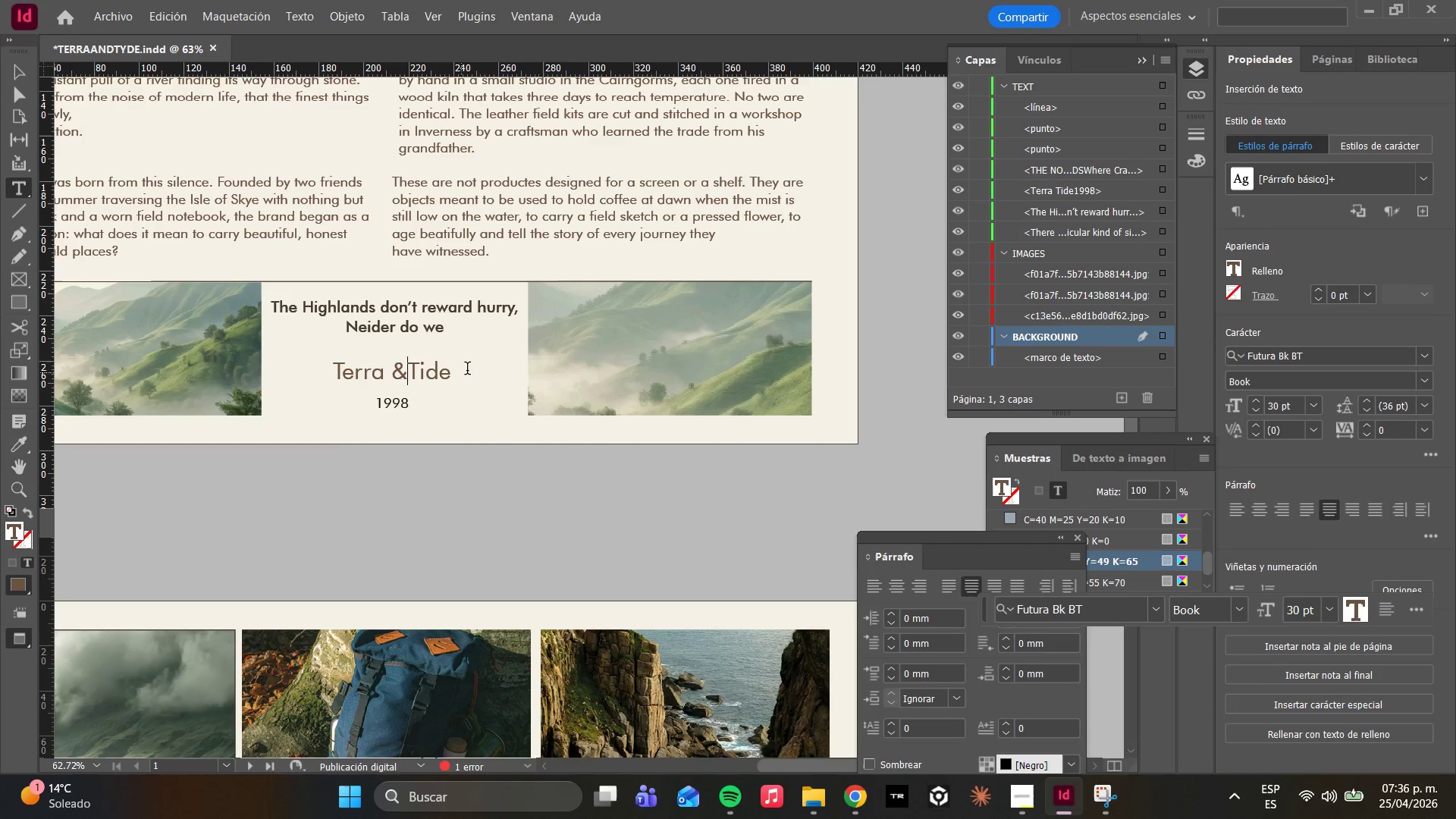 
left_click_drag(start_coordinate=[467, 370], to_coordinate=[327, 376])
 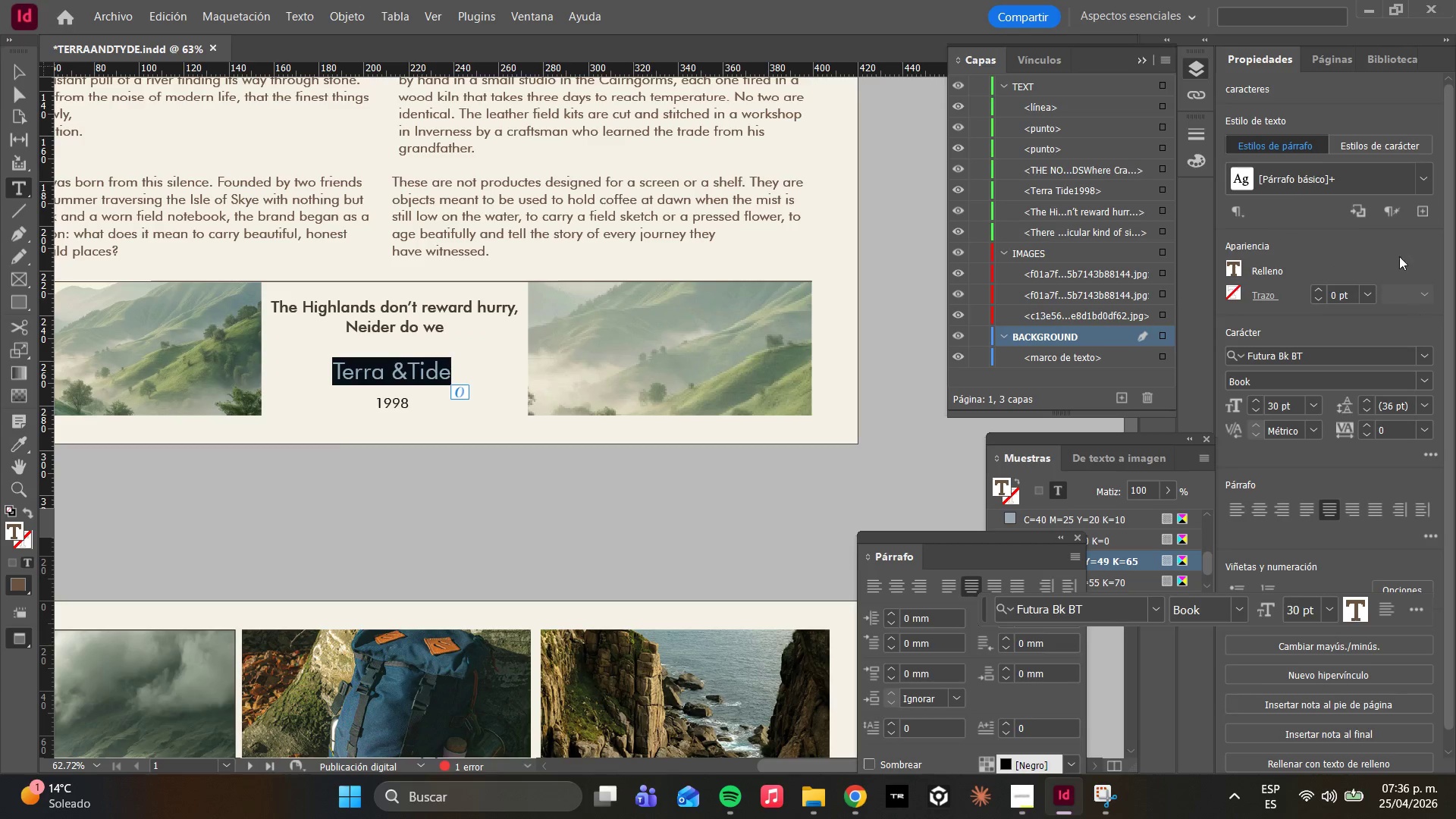 
left_click([1401, 143])
 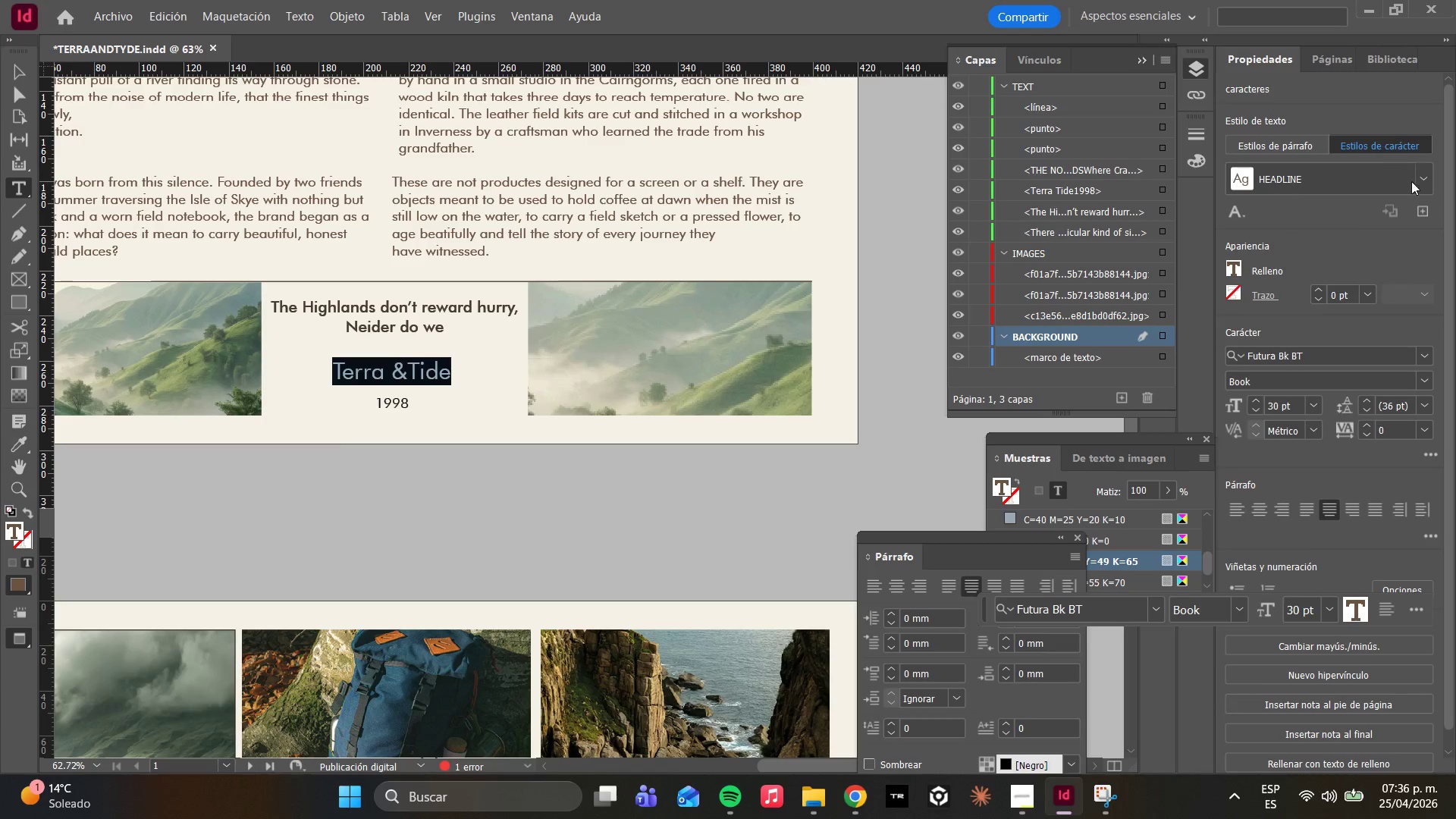 
left_click([1423, 193])
 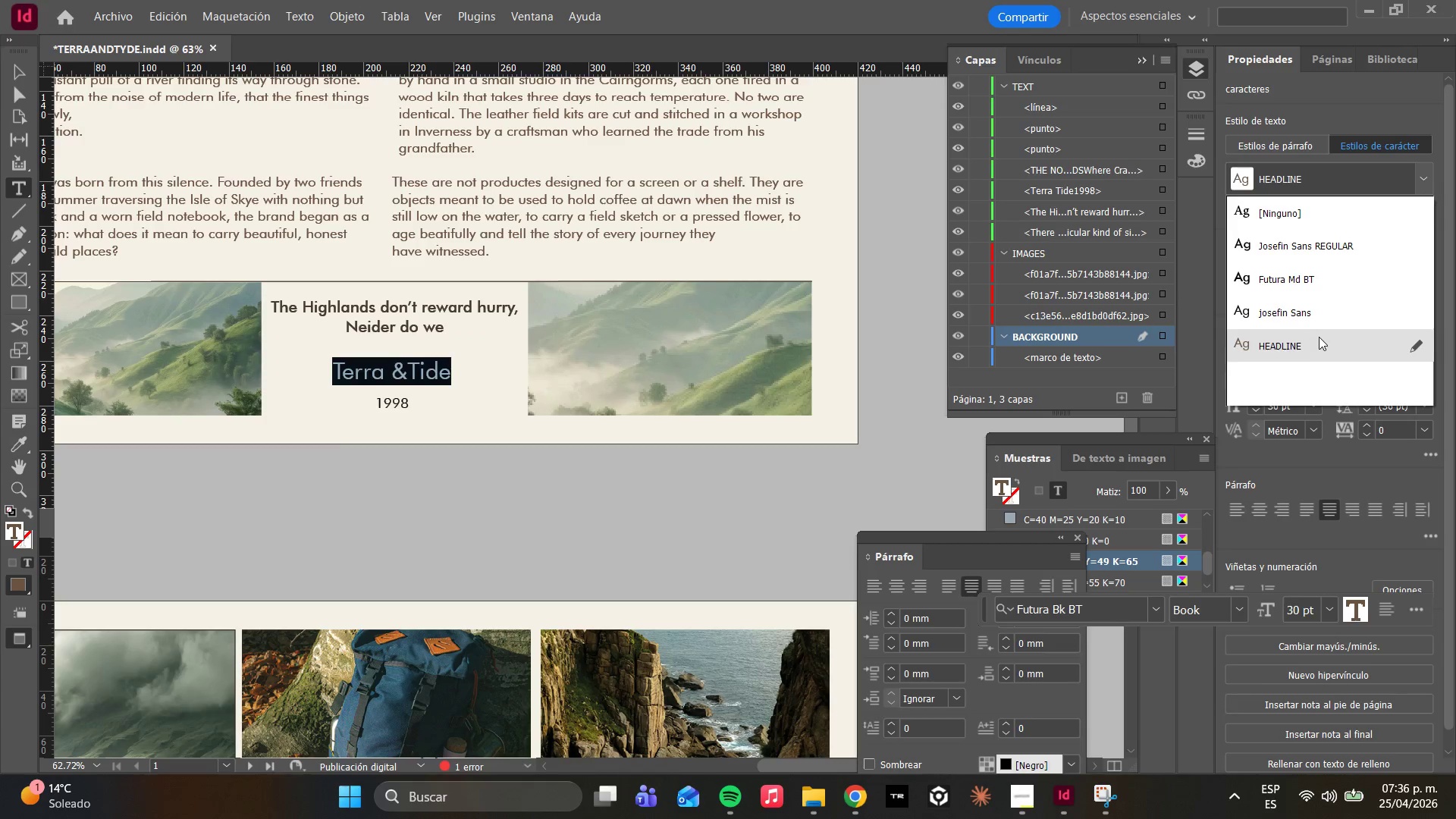 
mouse_move([1283, 323])
 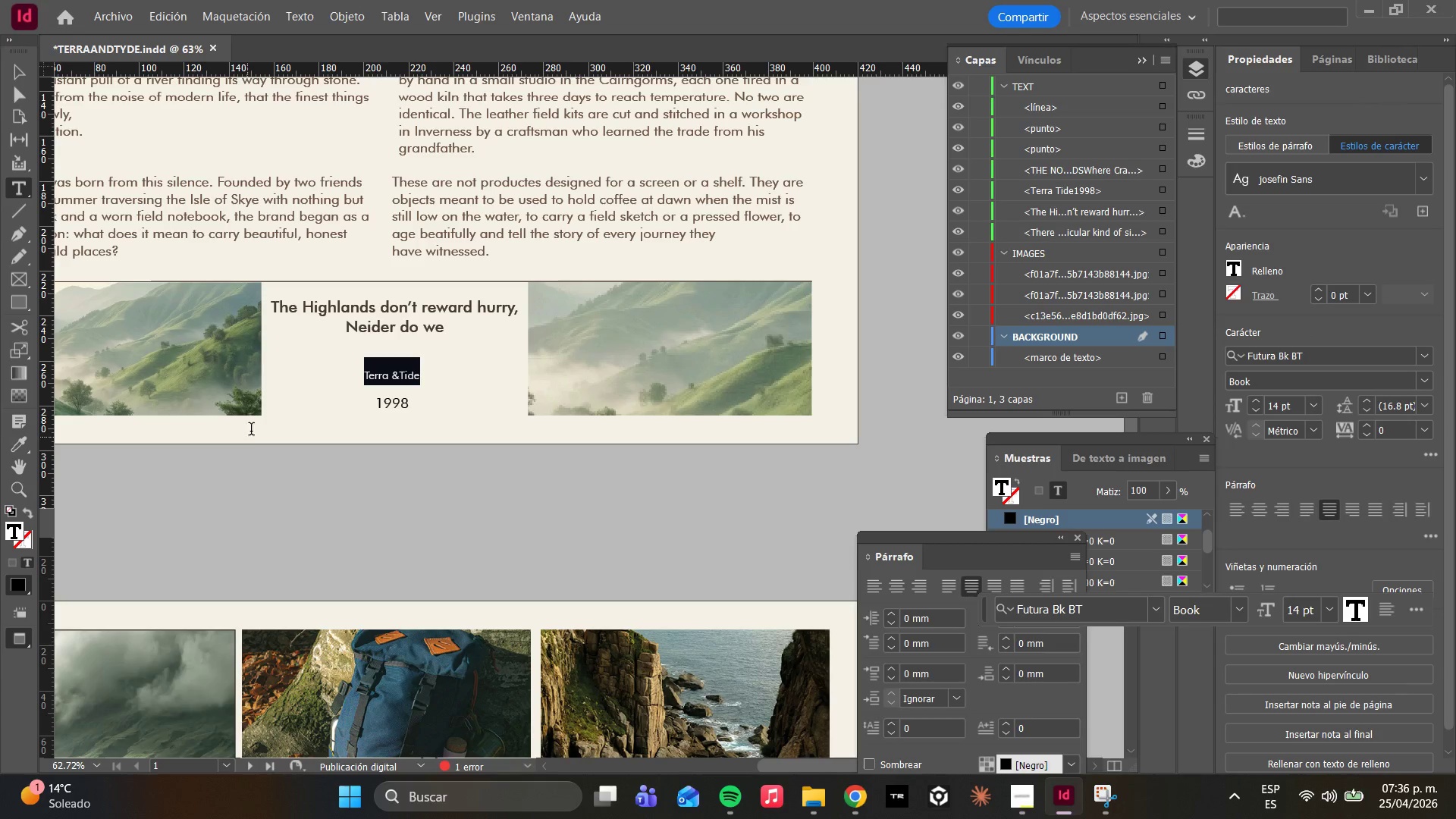 
left_click([426, 366])
 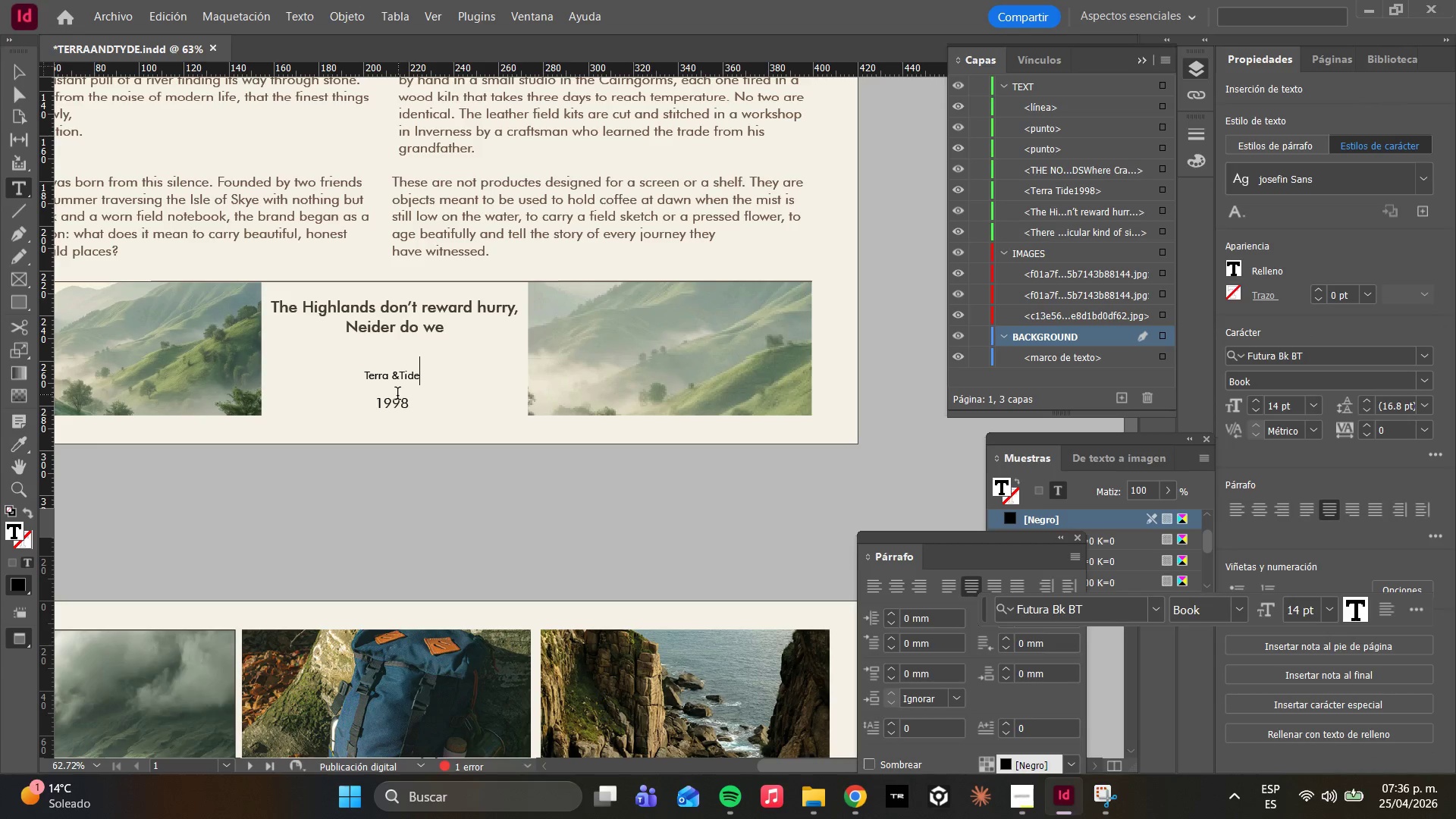 
left_click([388, 387])
 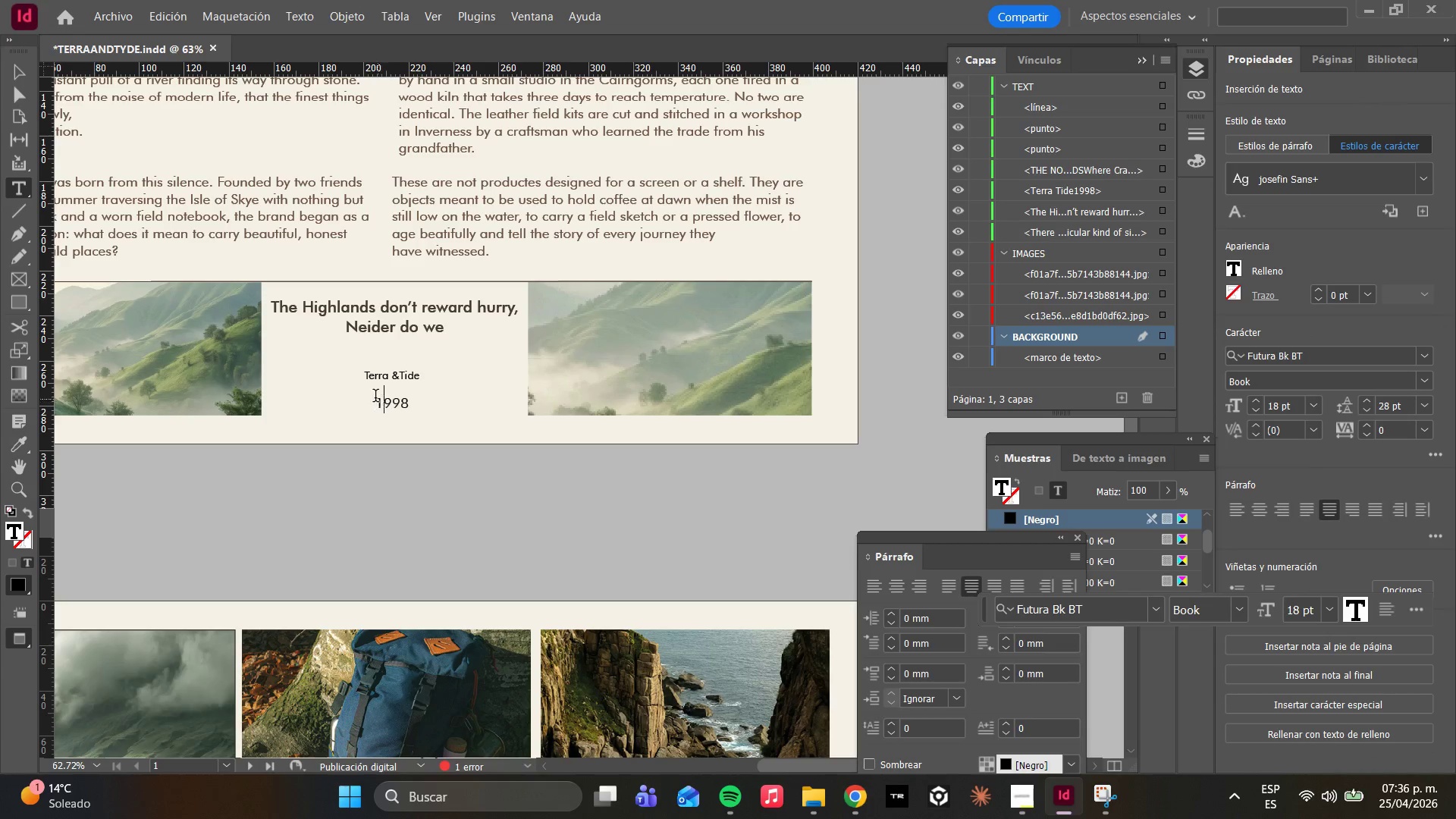 
left_click([375, 397])
 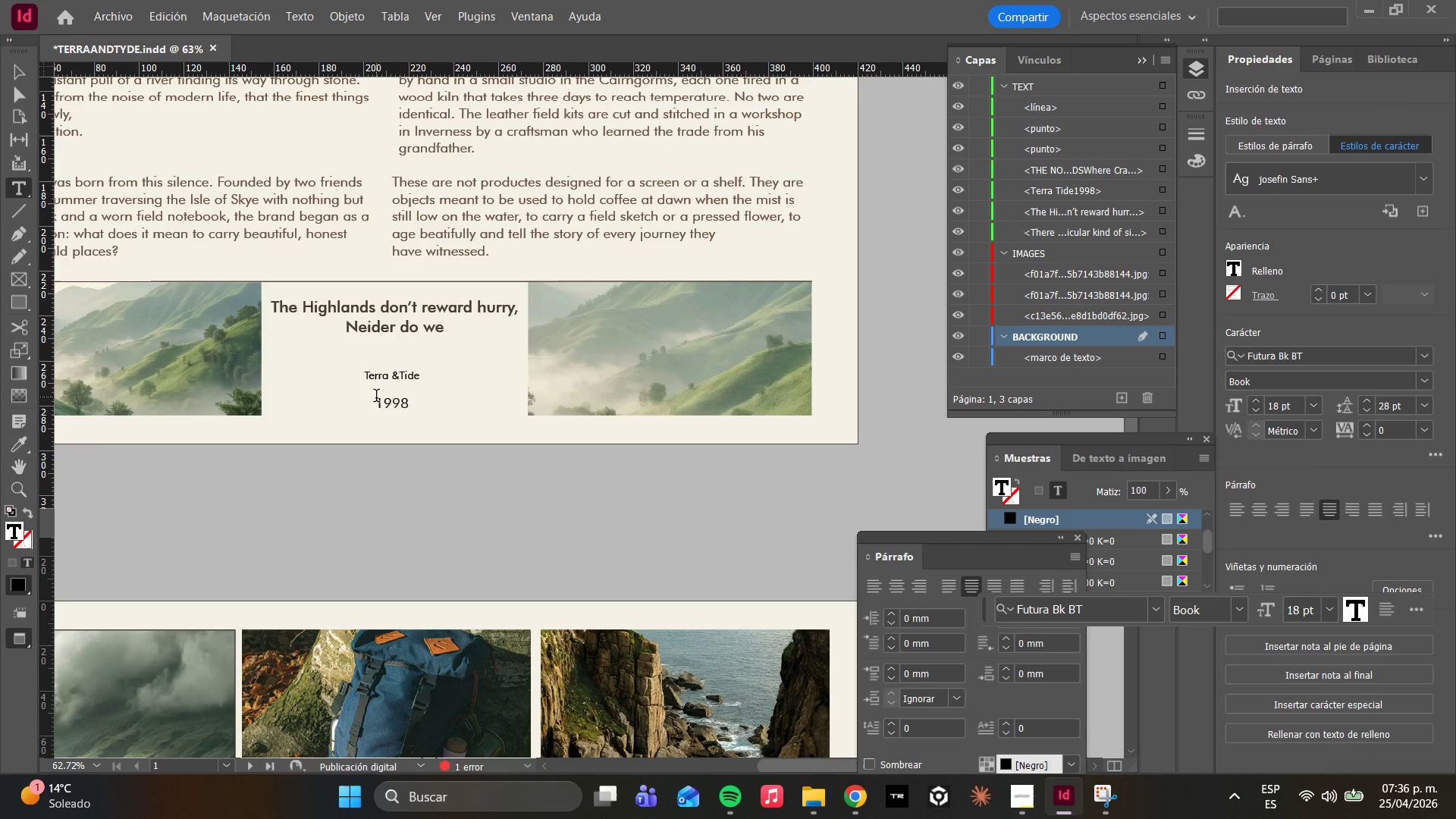 
key(Backspace)
 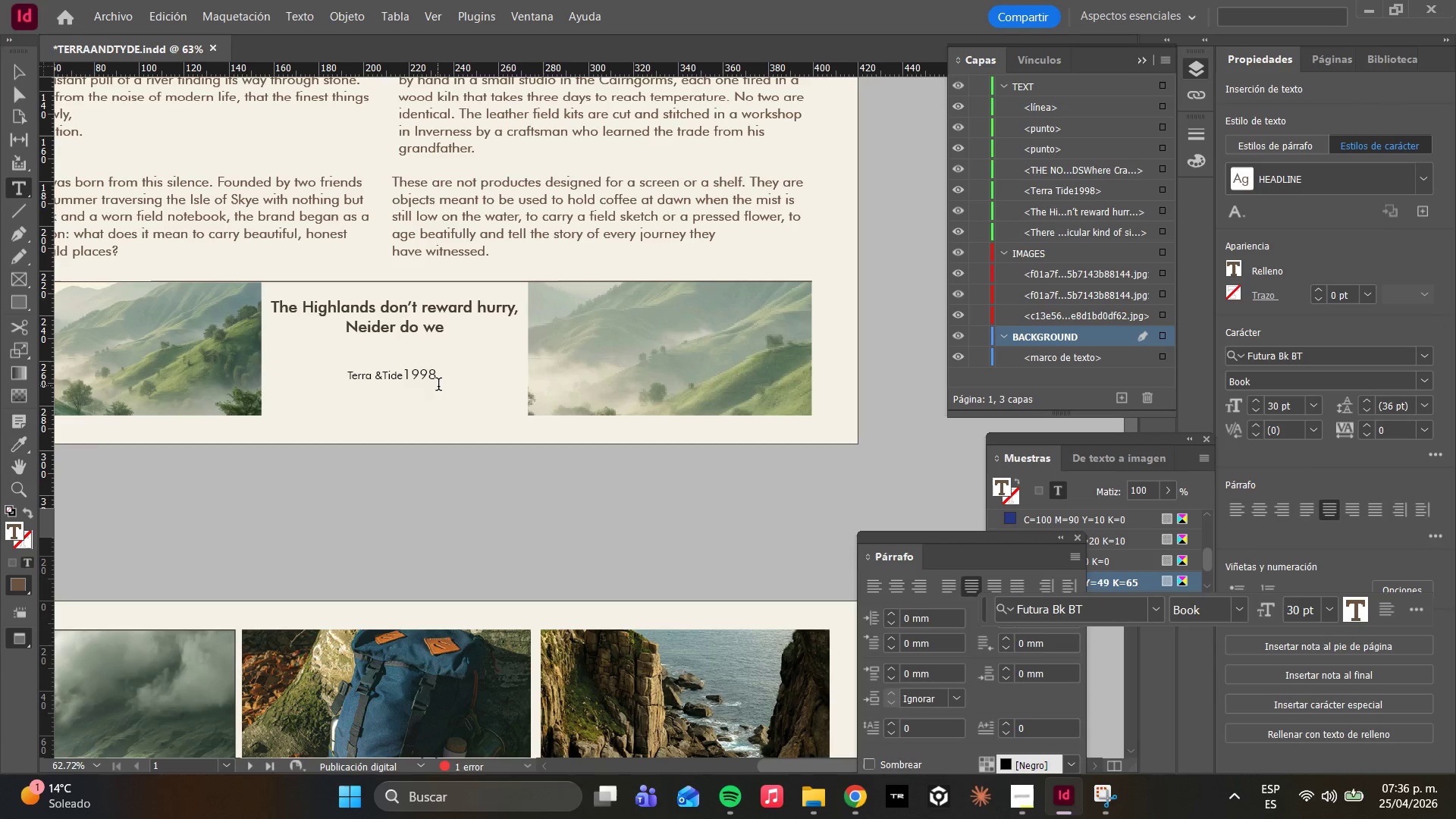 
key(Enter)
 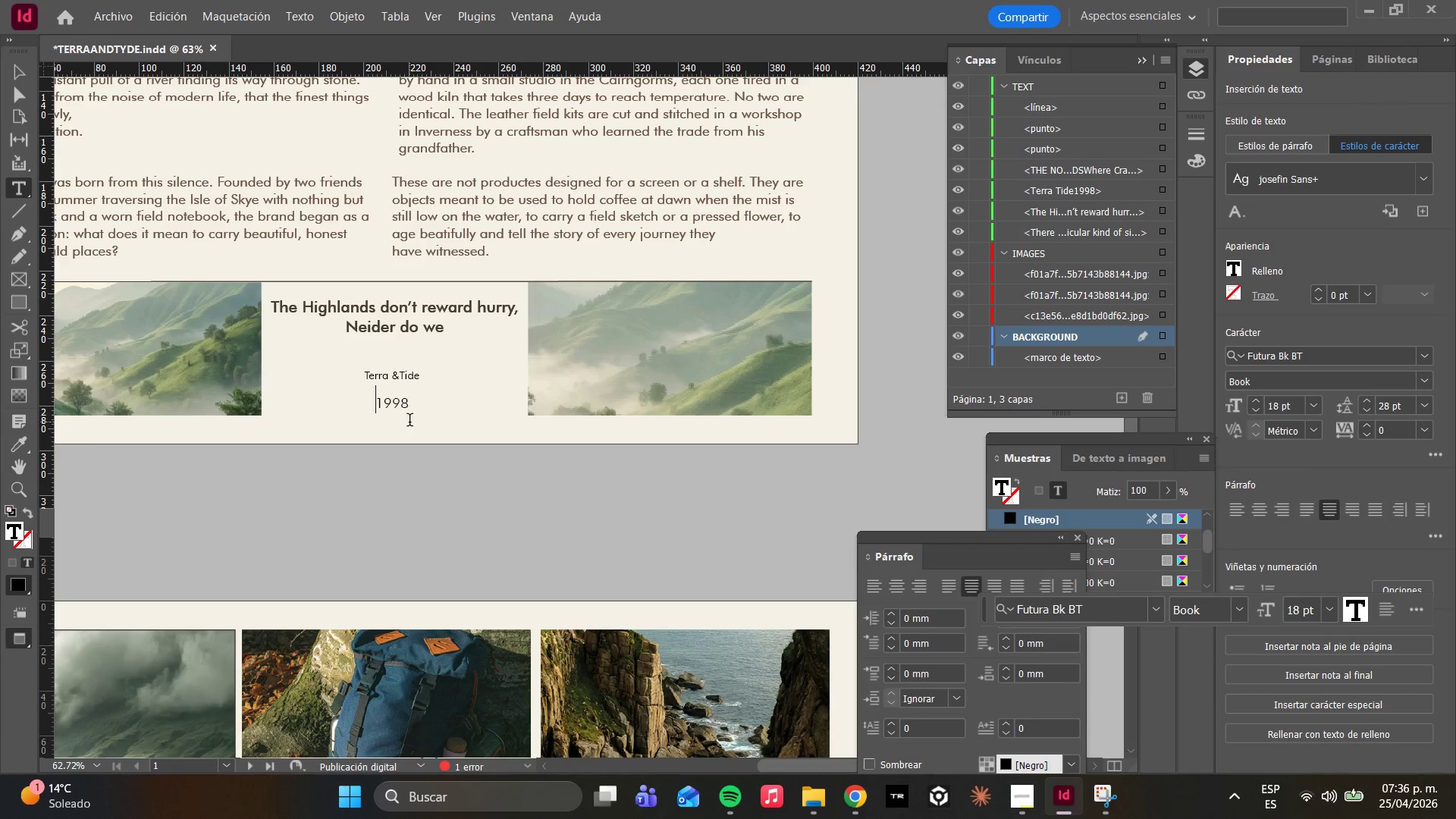 
left_click_drag(start_coordinate=[421, 410], to_coordinate=[371, 402])
 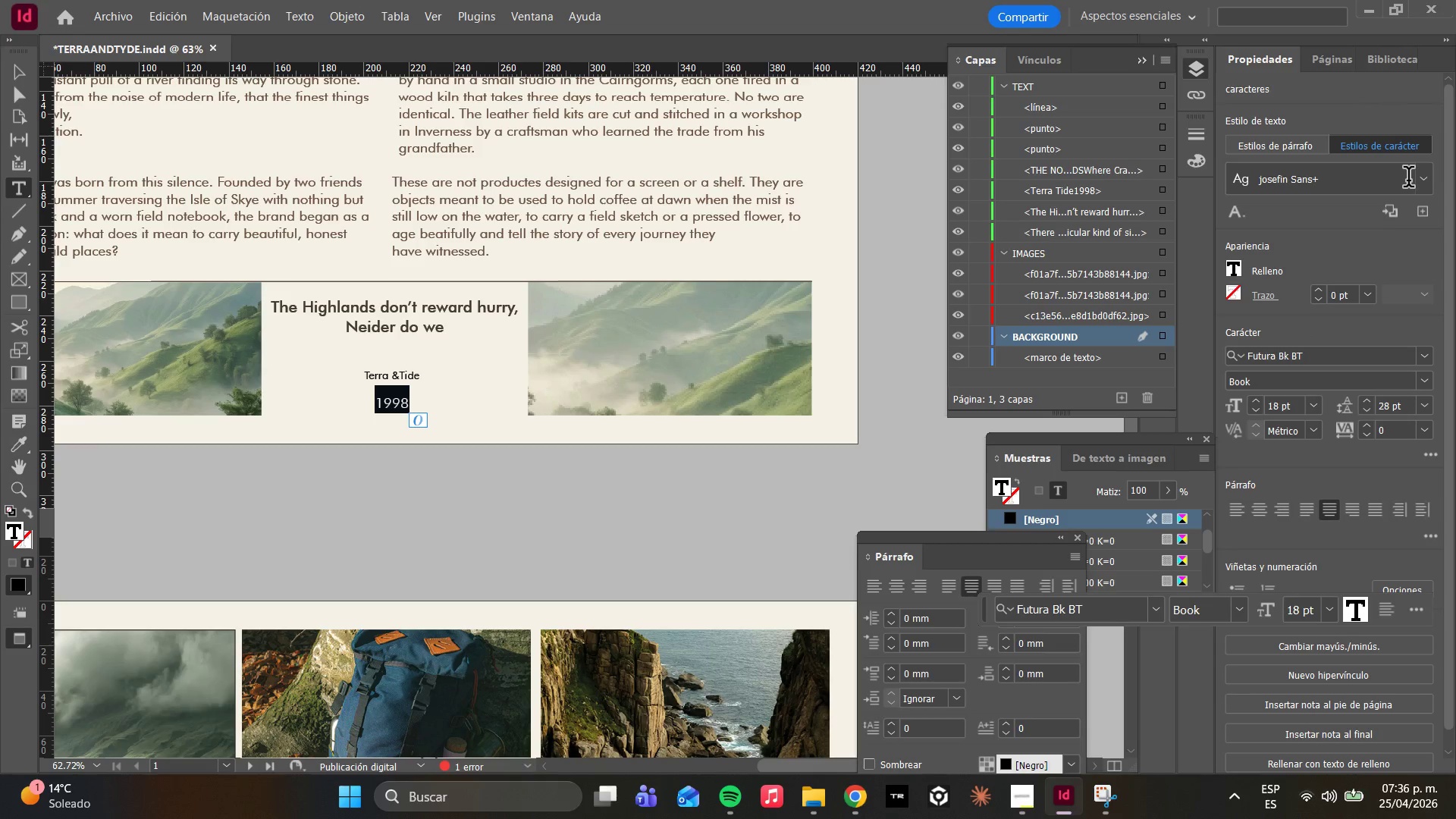 
left_click([1423, 184])
 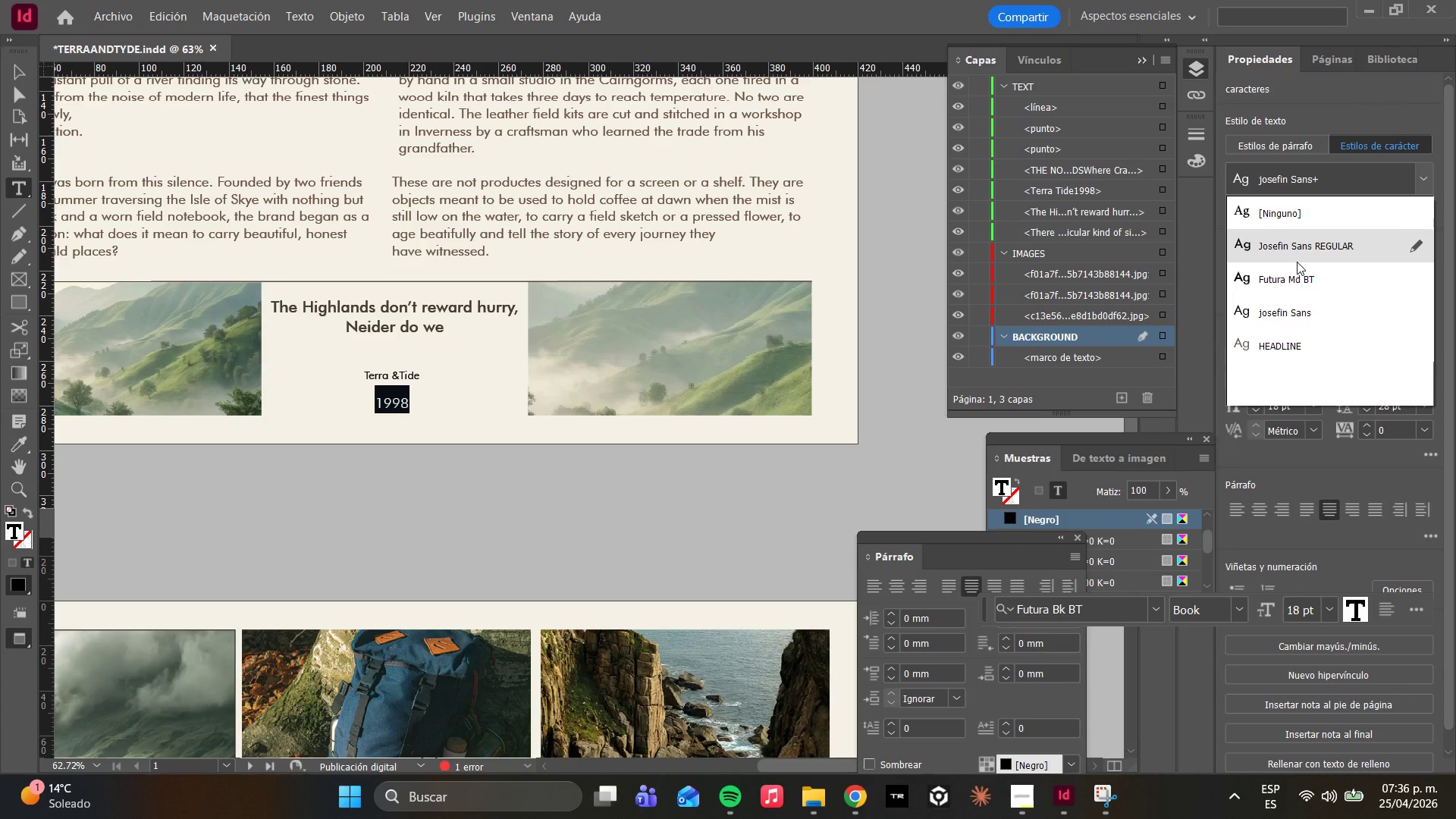 
left_click([1297, 262])
 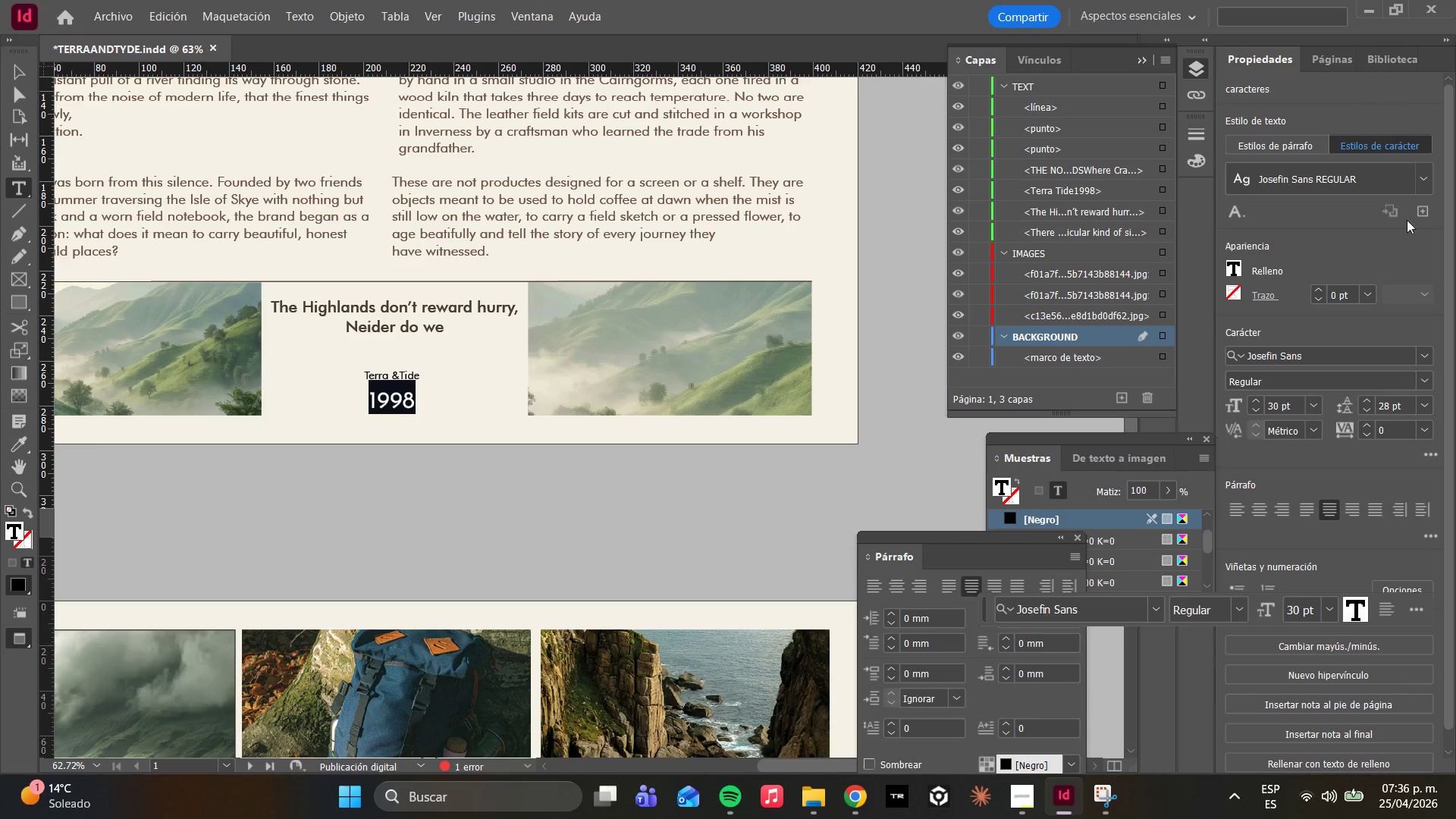 
left_click([1426, 178])
 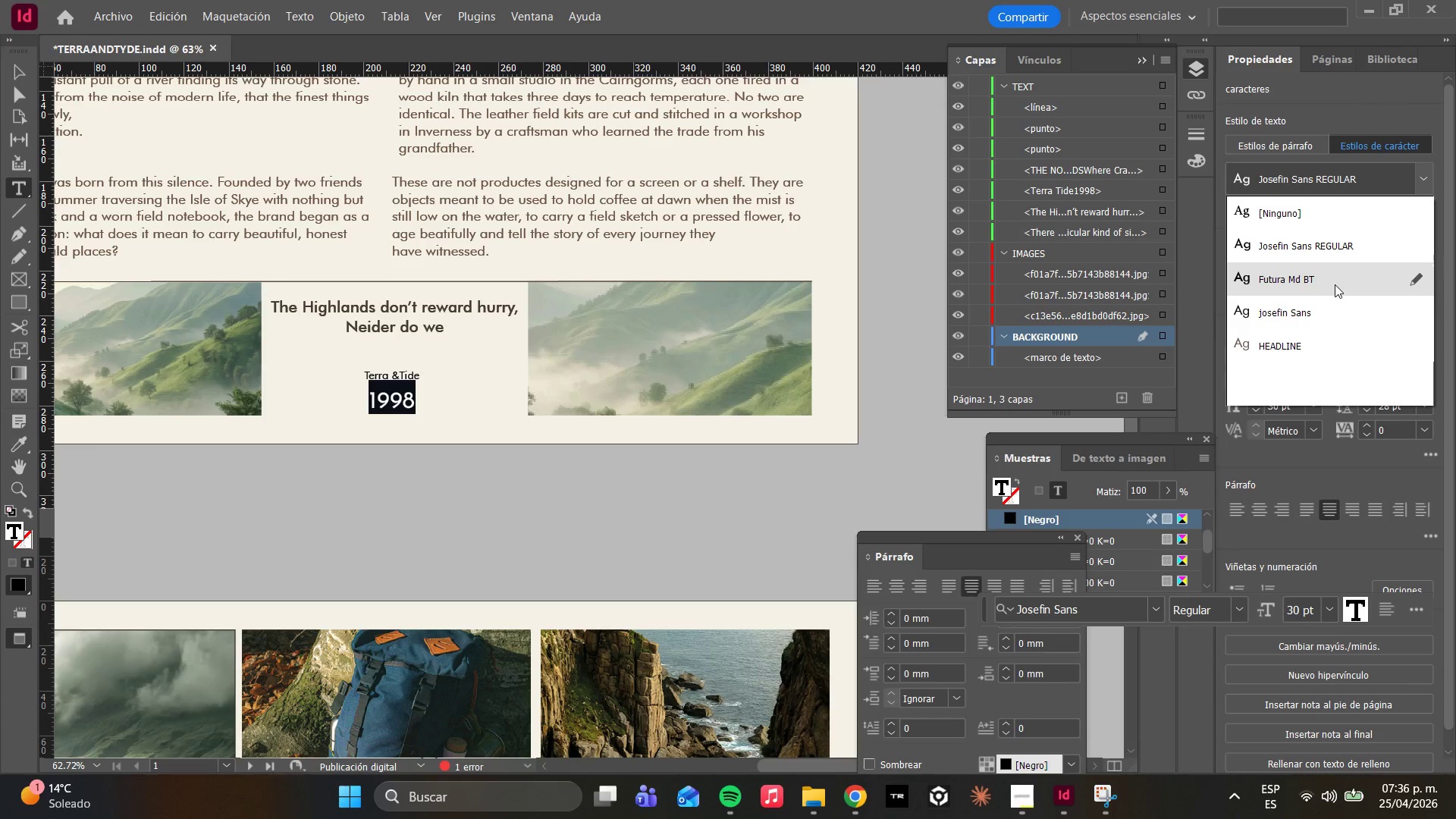 
left_click([1318, 309])
 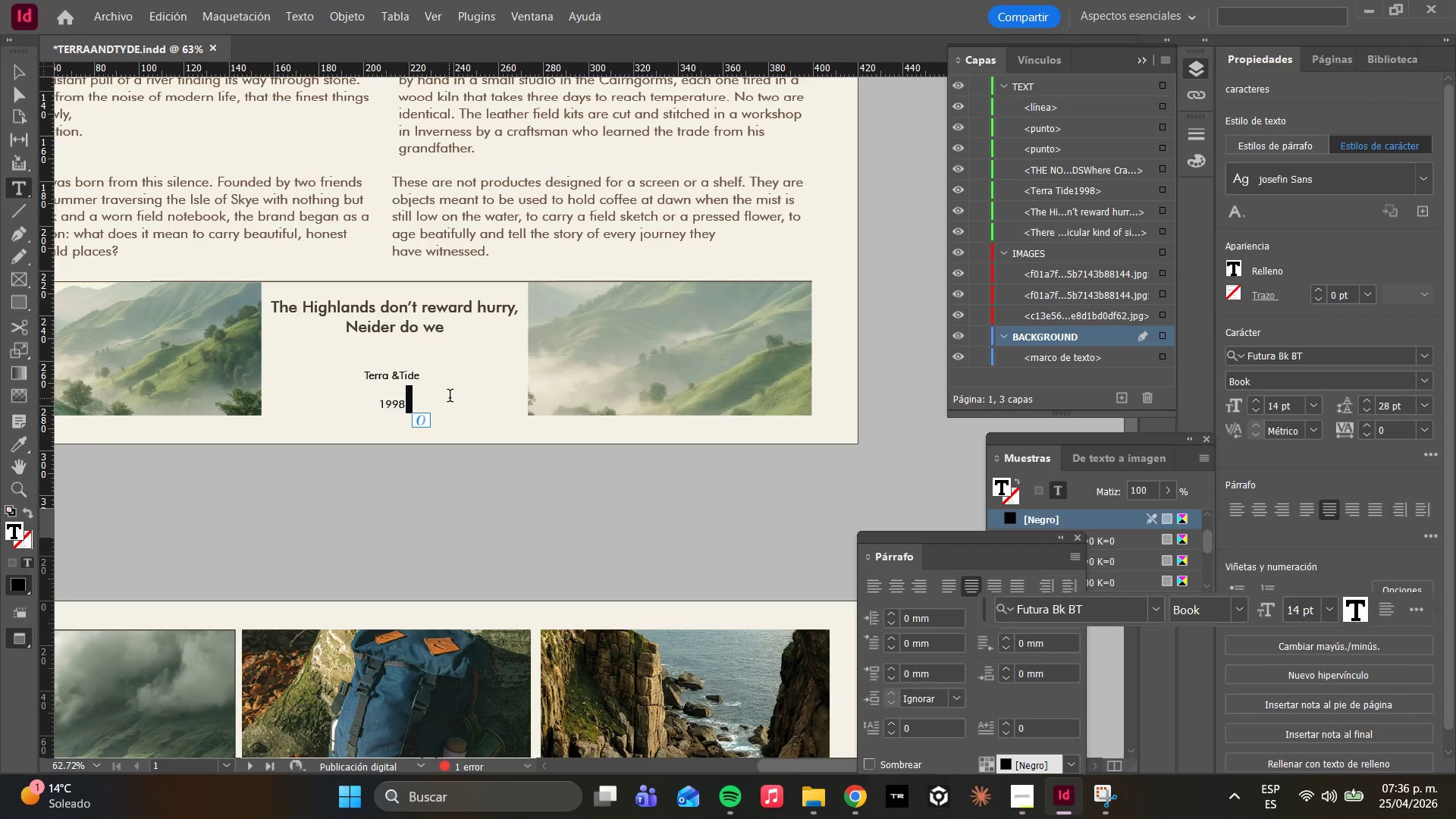 
left_click([426, 415])
 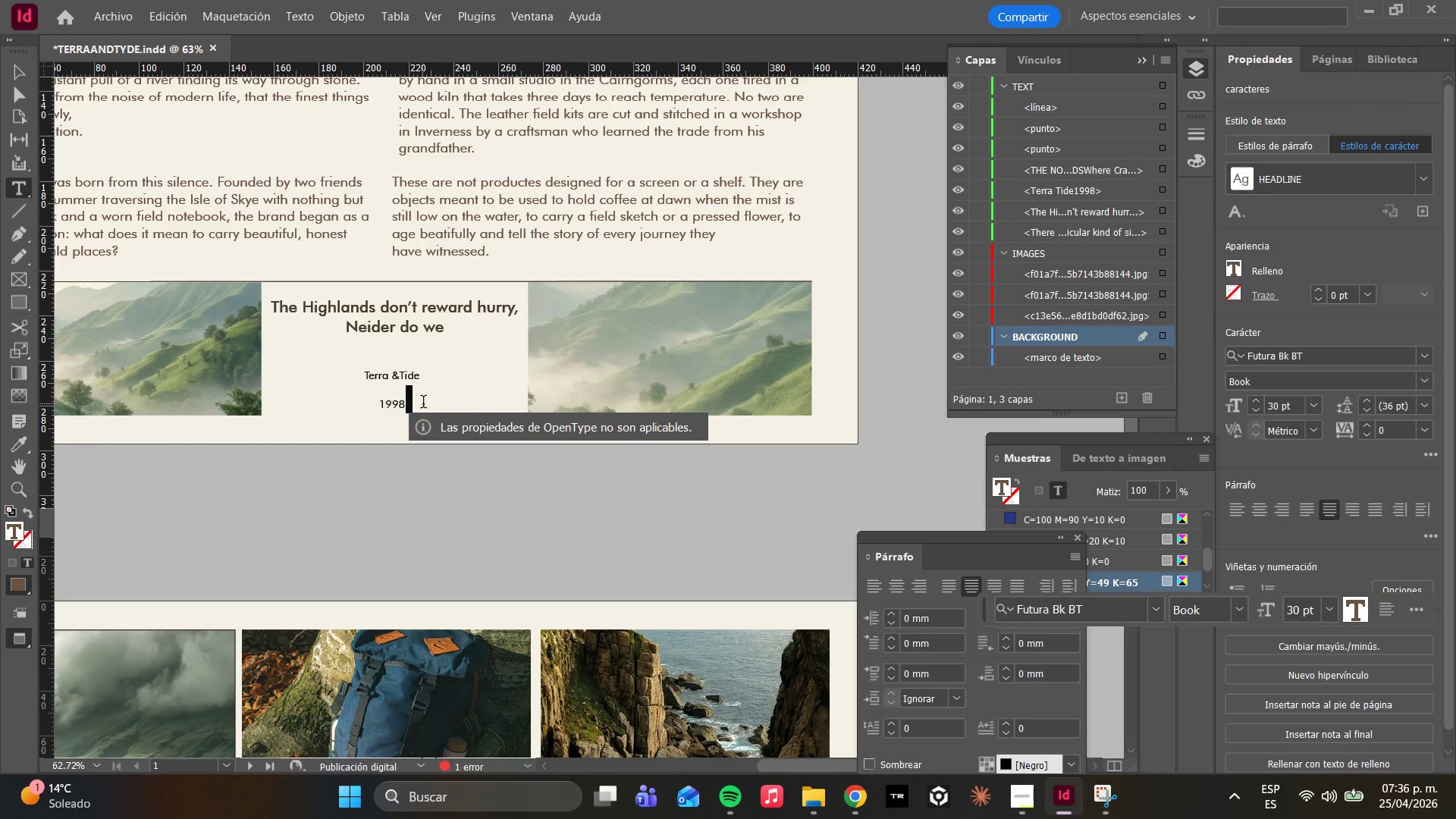 
left_click([424, 403])
 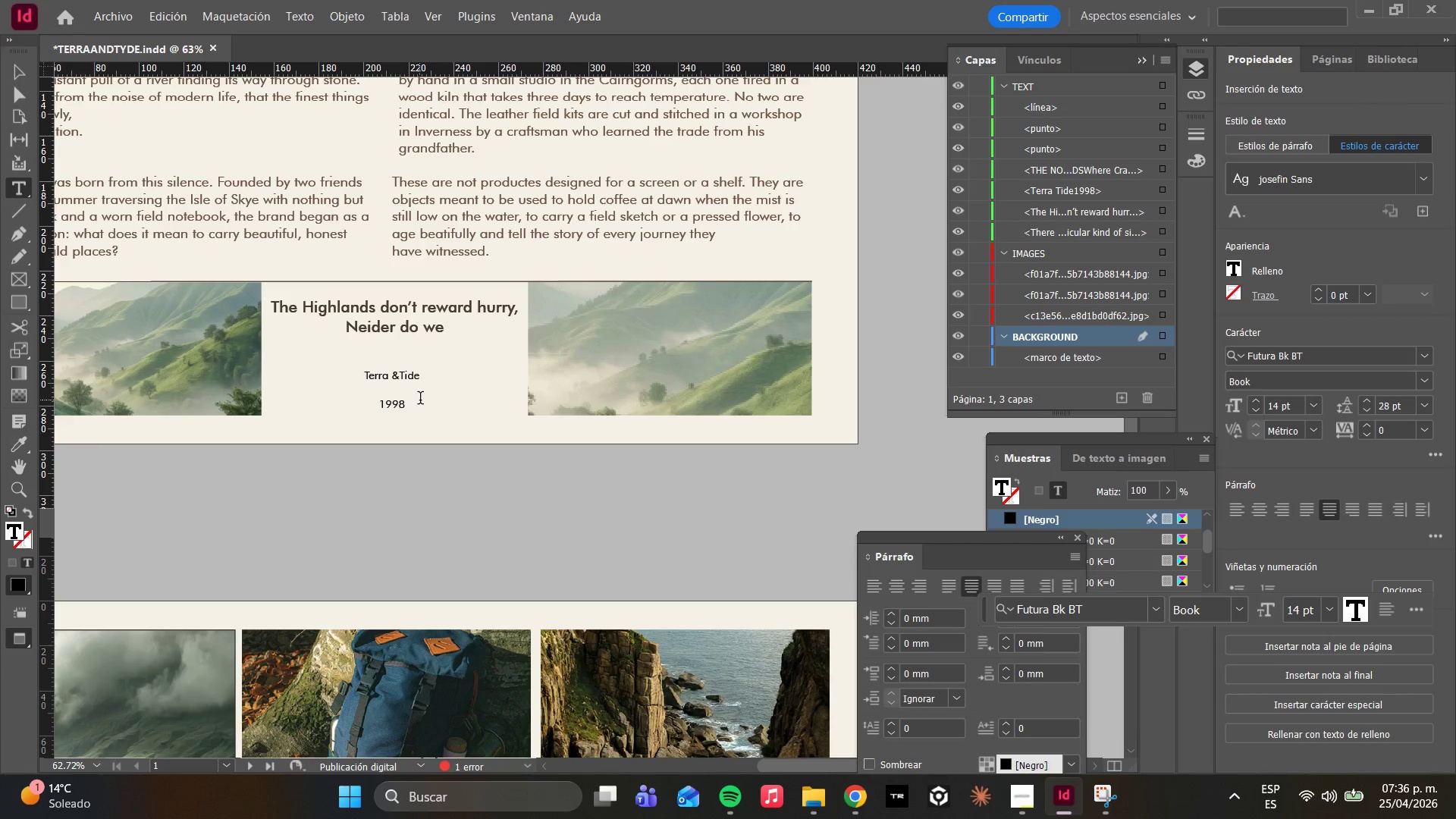 
left_click_drag(start_coordinate=[420, 400], to_coordinate=[365, 379])
 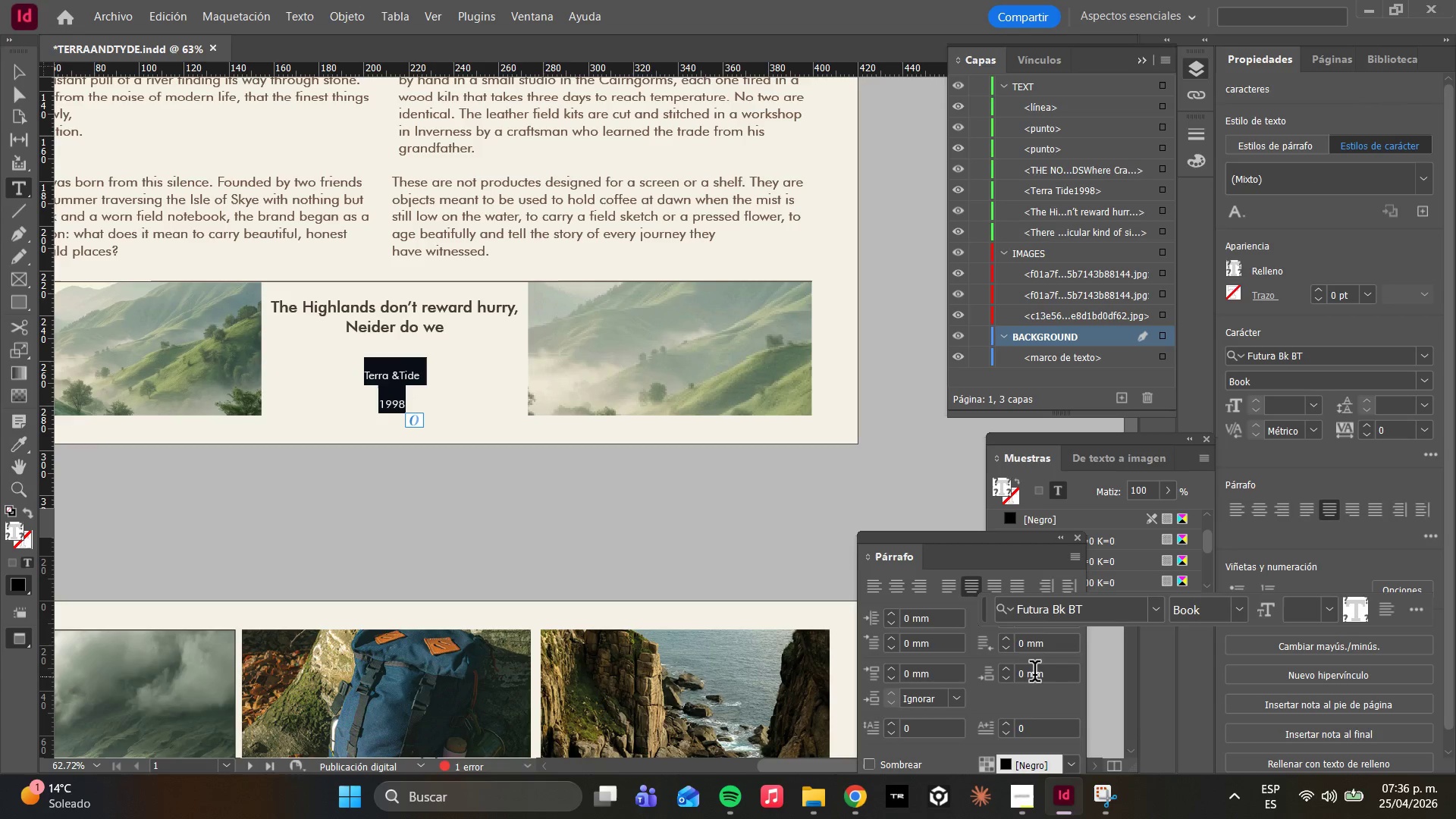 
scroll: coordinate [932, 668], scroll_direction: down, amount: 6.0
 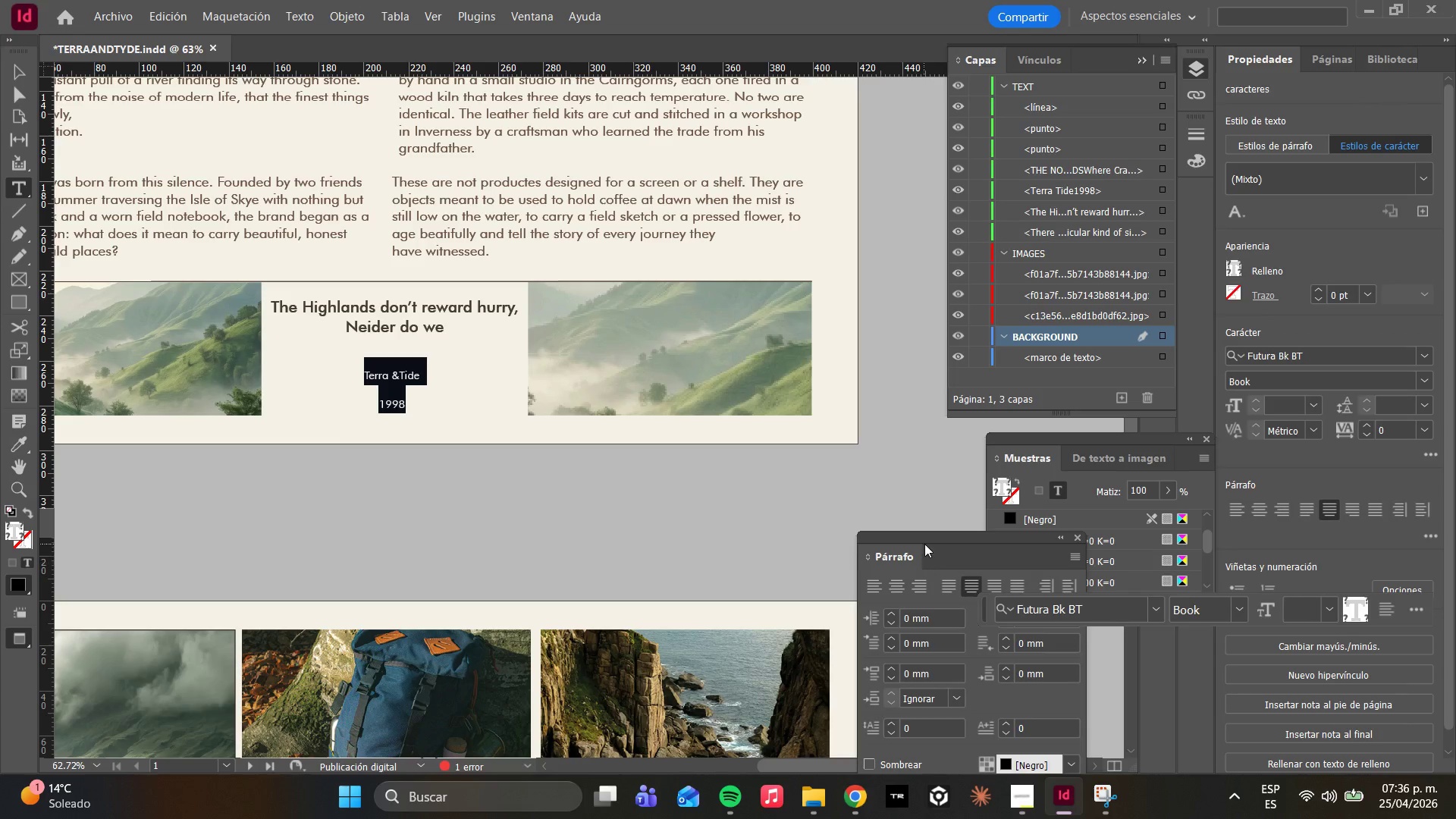 
left_click_drag(start_coordinate=[924, 544], to_coordinate=[823, 365])
 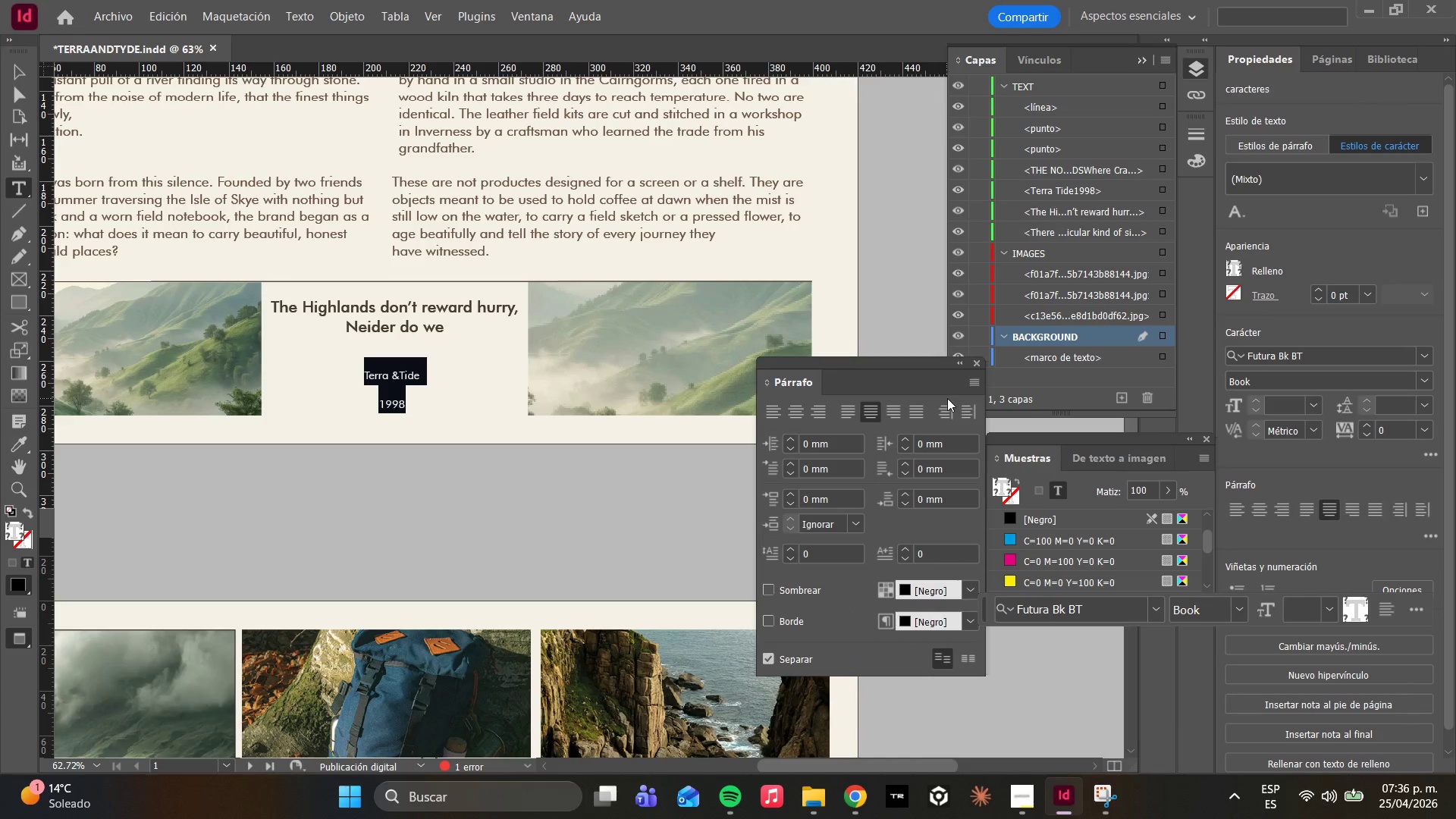 
wait(7.53)
 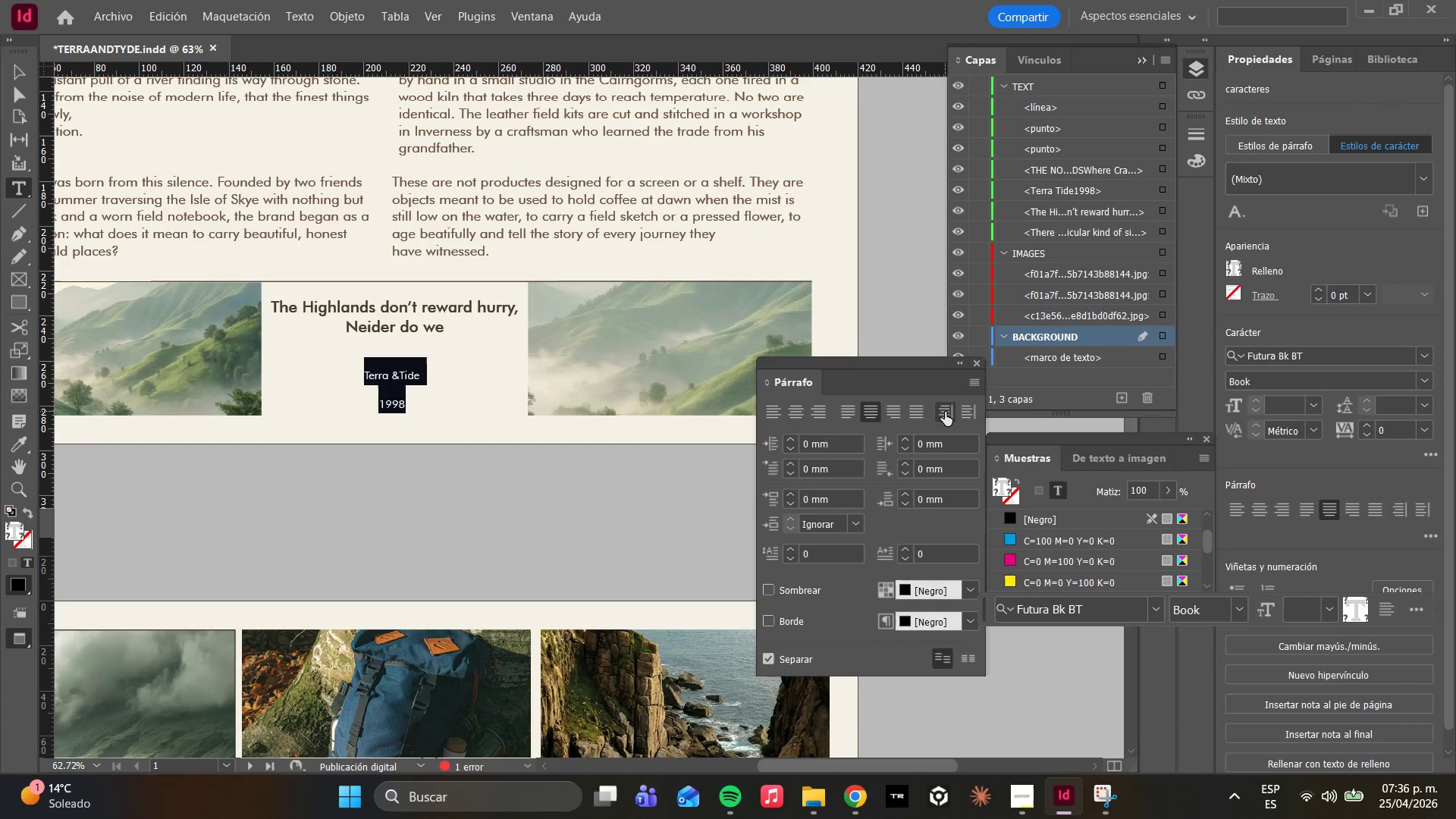 
left_click([1334, 583])
 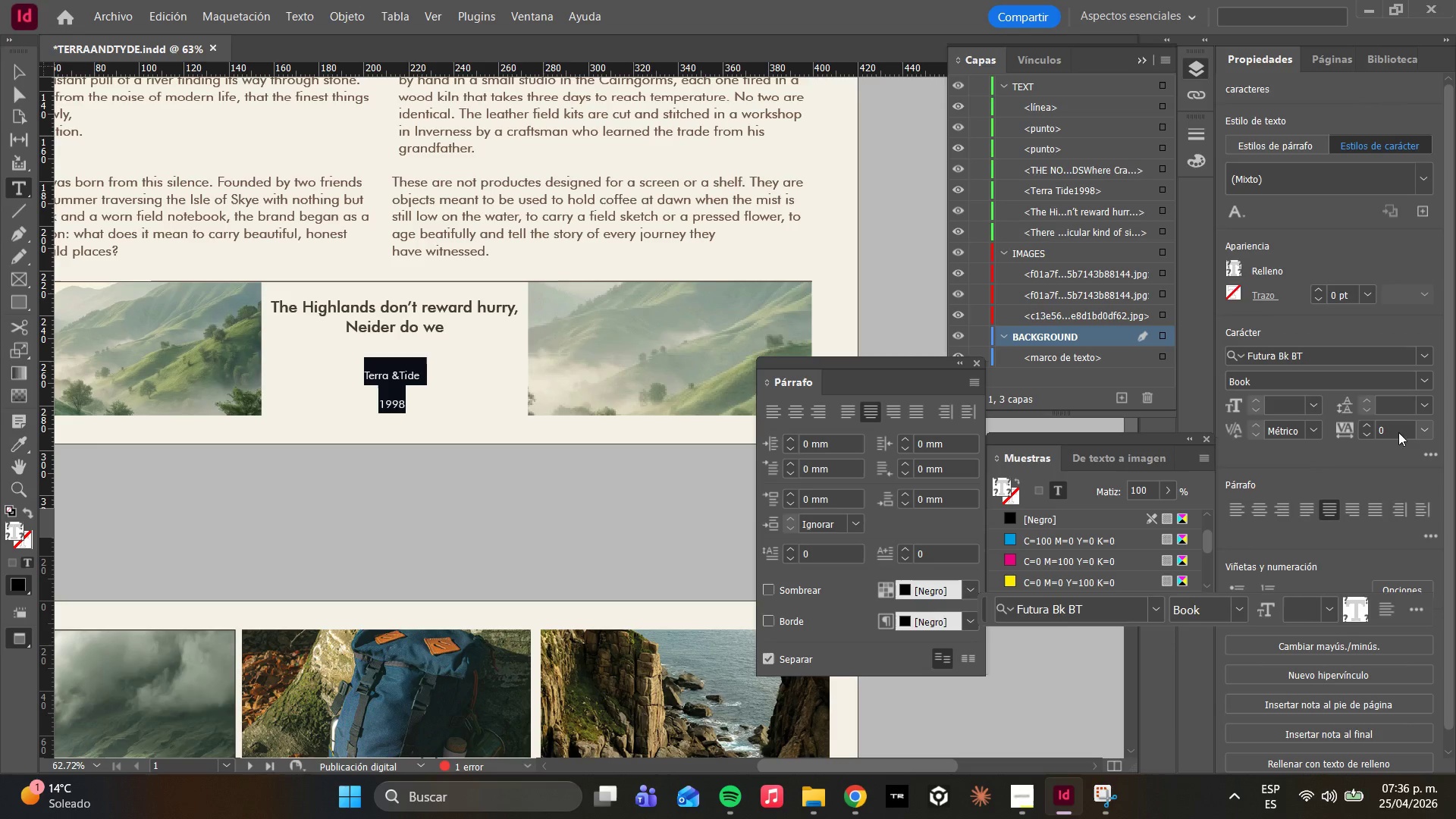 
mouse_move([1334, 428])
 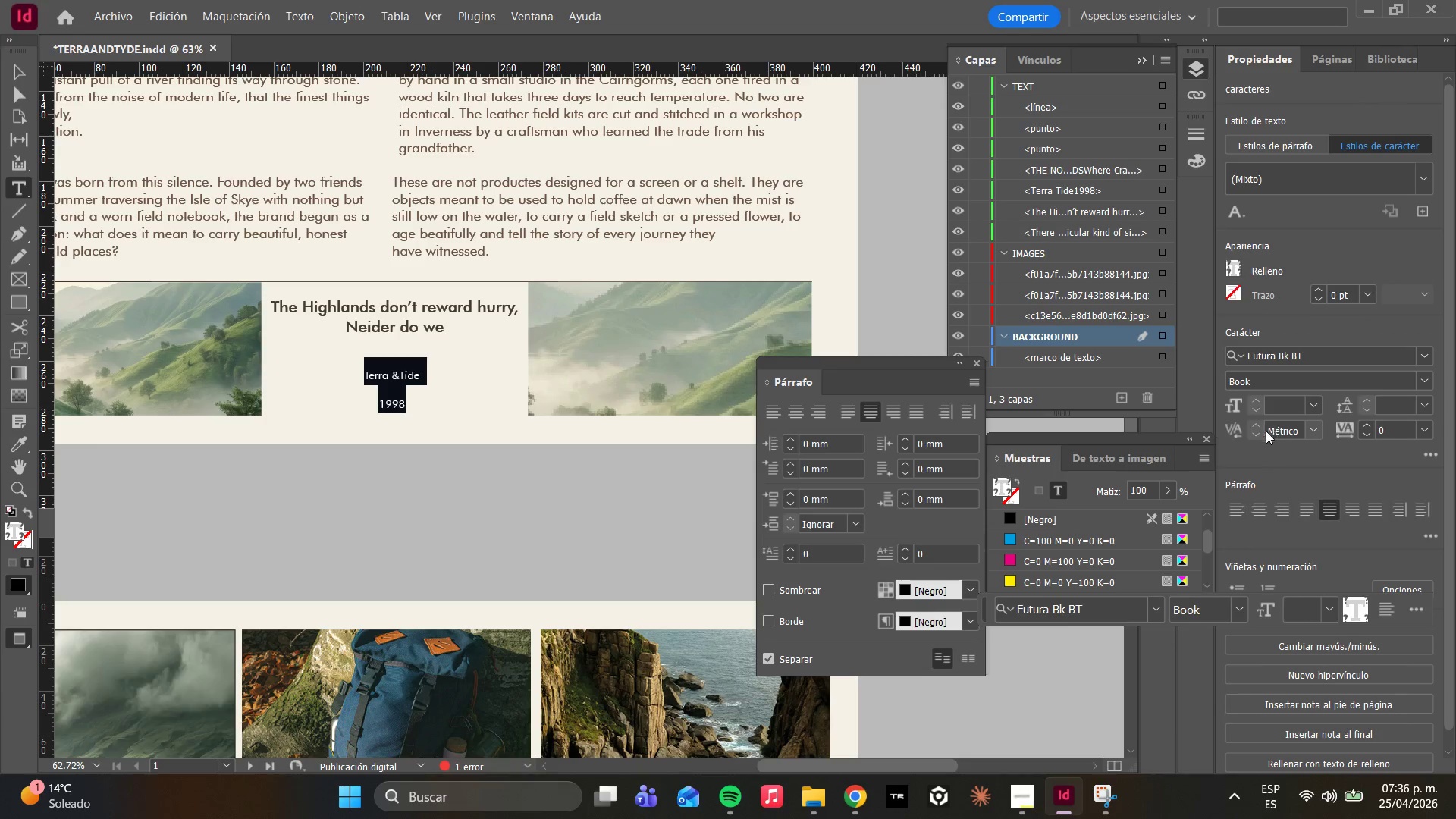 
mouse_move([1235, 424])
 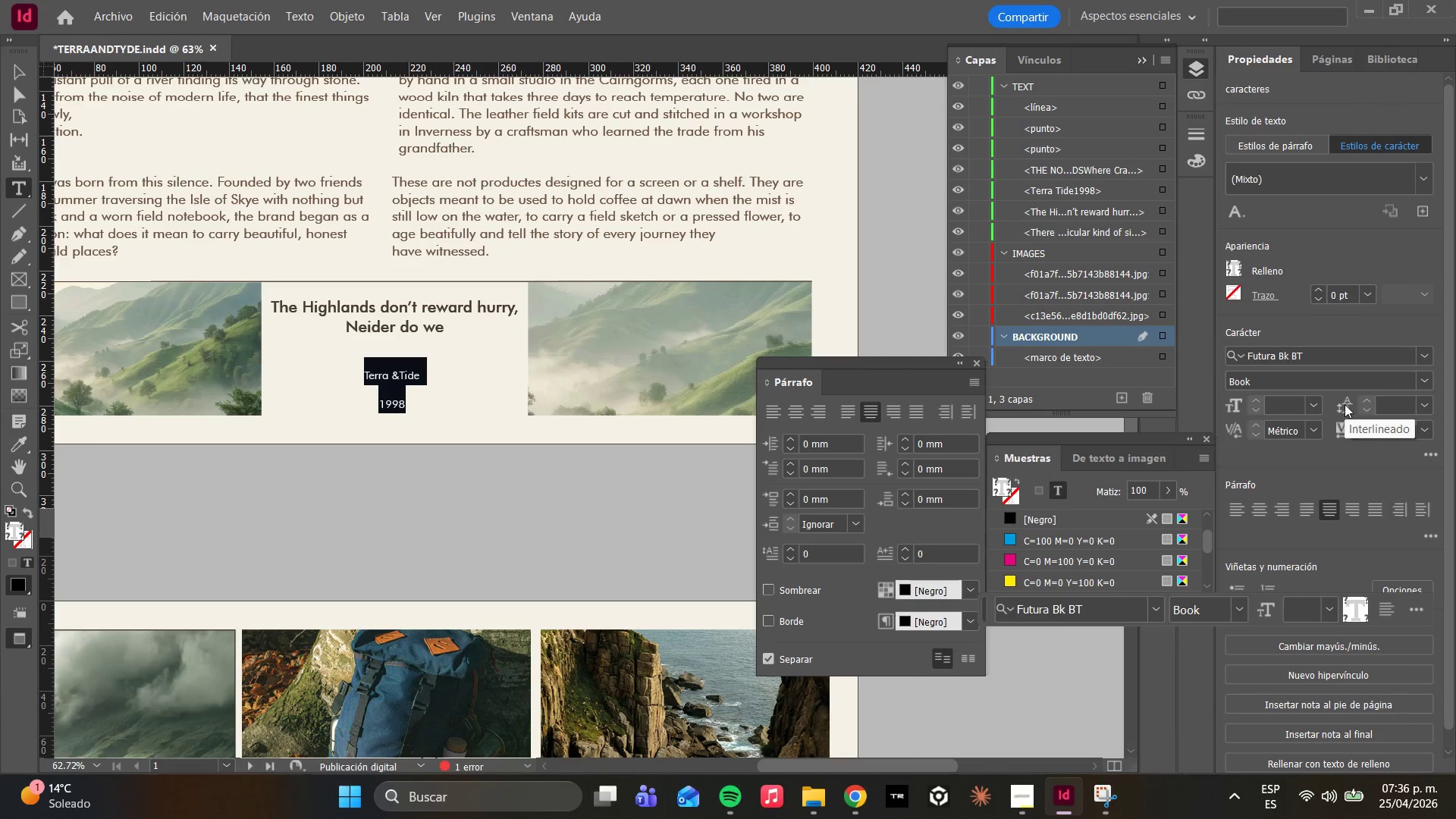 
double_click([1366, 398])
 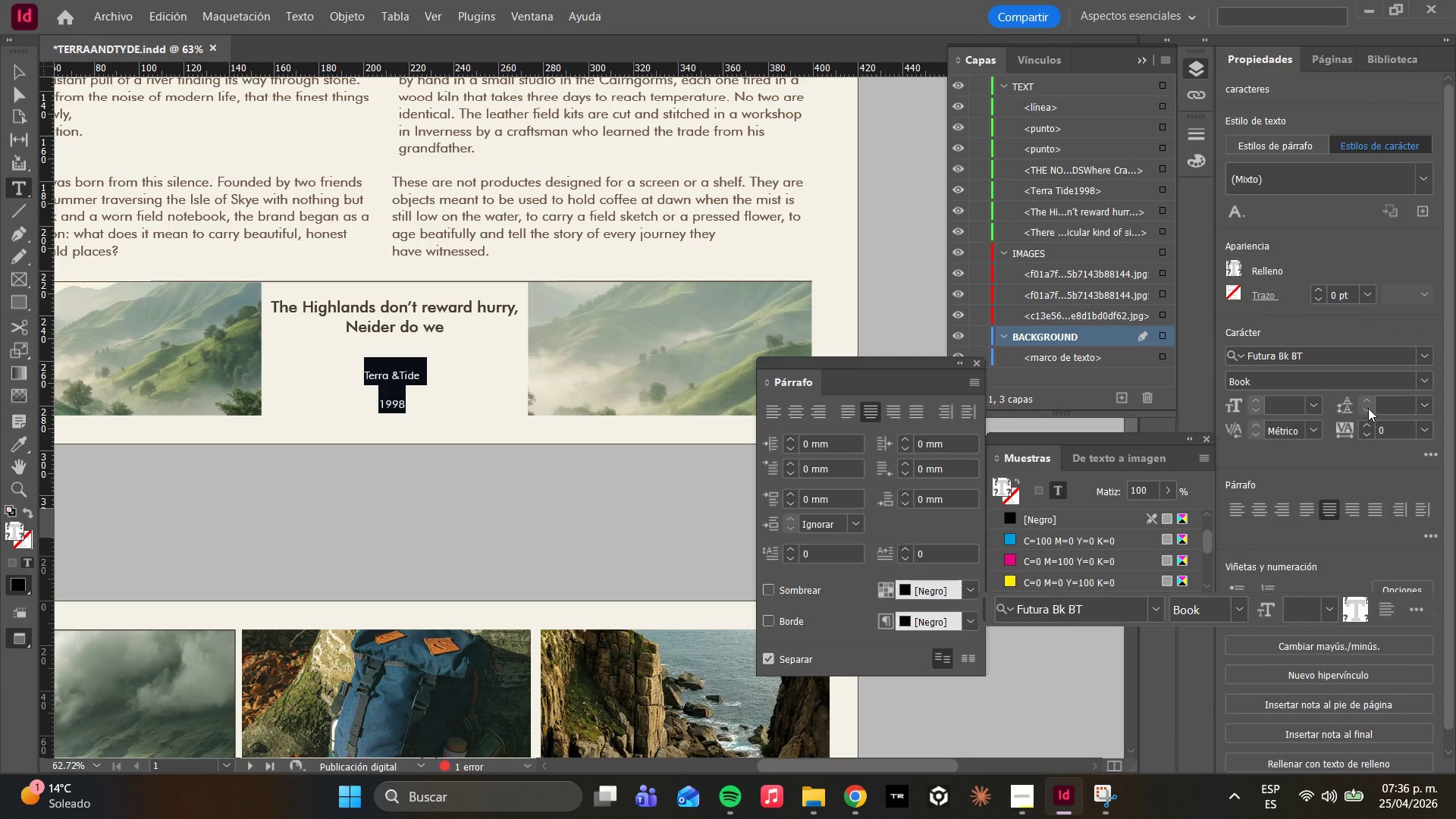 
left_click_drag(start_coordinate=[1368, 408], to_coordinate=[1373, 407])
 